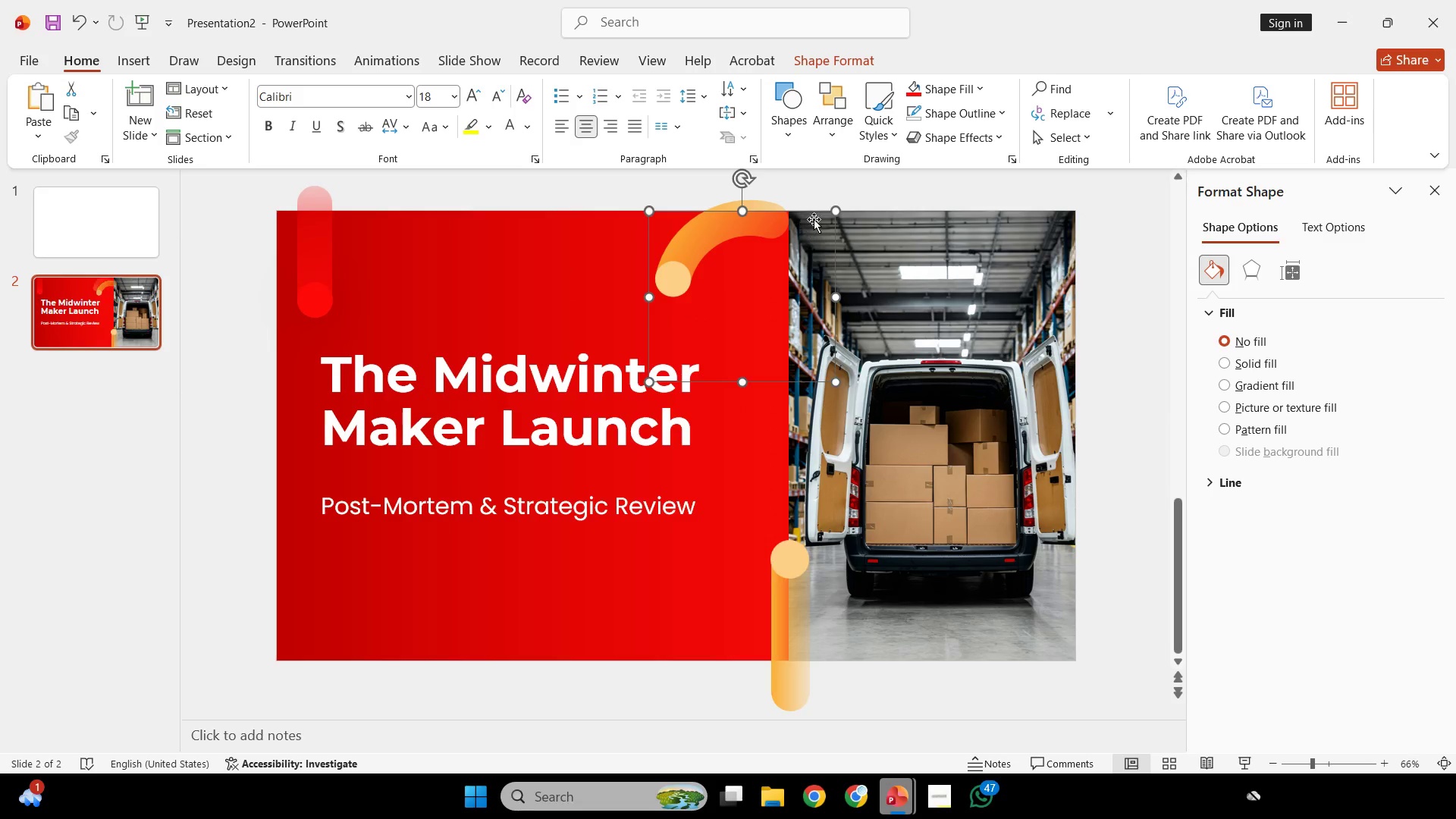 
hold_key(key=ShiftLeft, duration=1.72)
left_click_drag(start_coordinate=[836, 212], to_coordinate=[855, 222])
 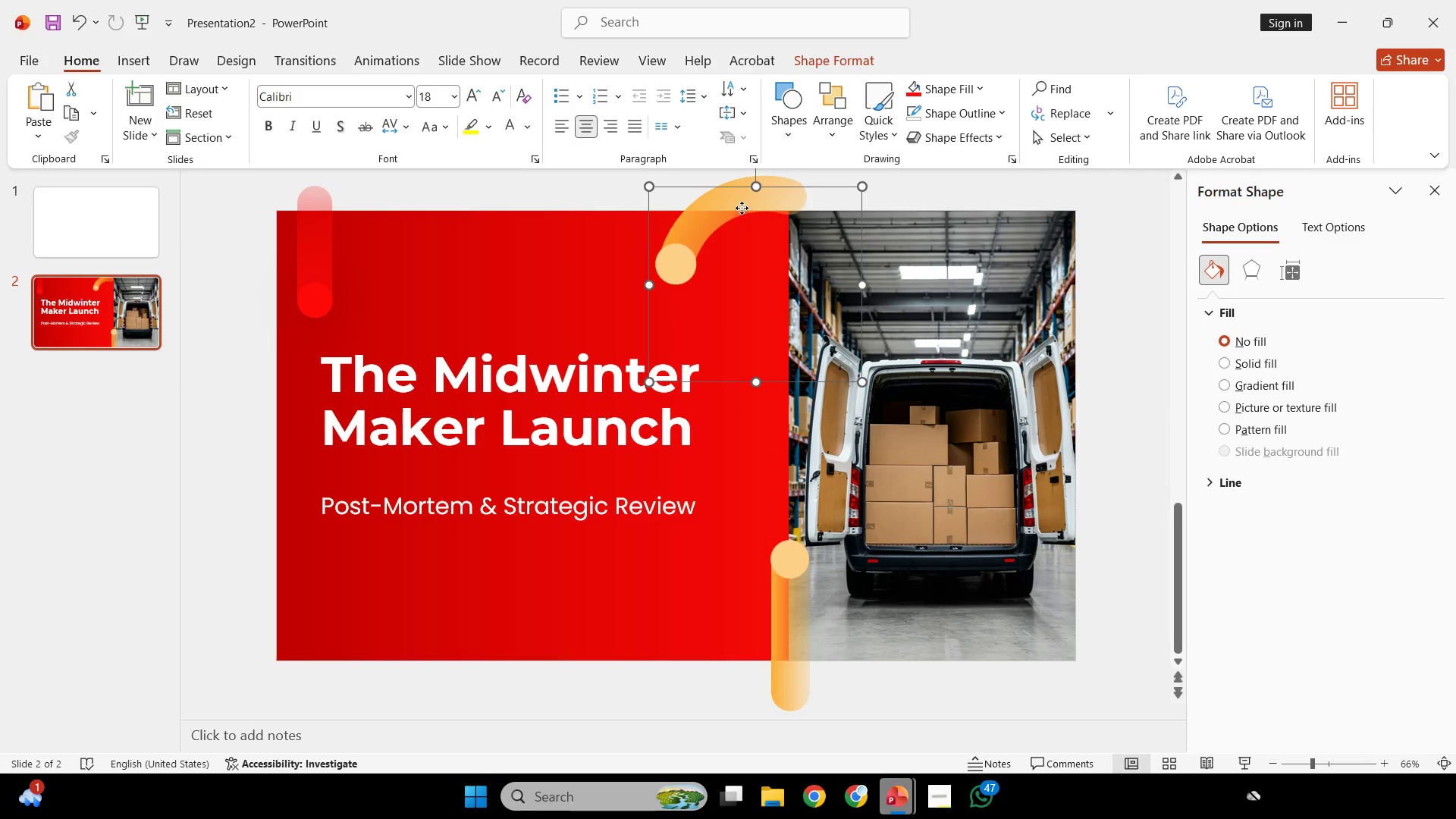 
left_click_drag(start_coordinate=[742, 208], to_coordinate=[758, 226])
 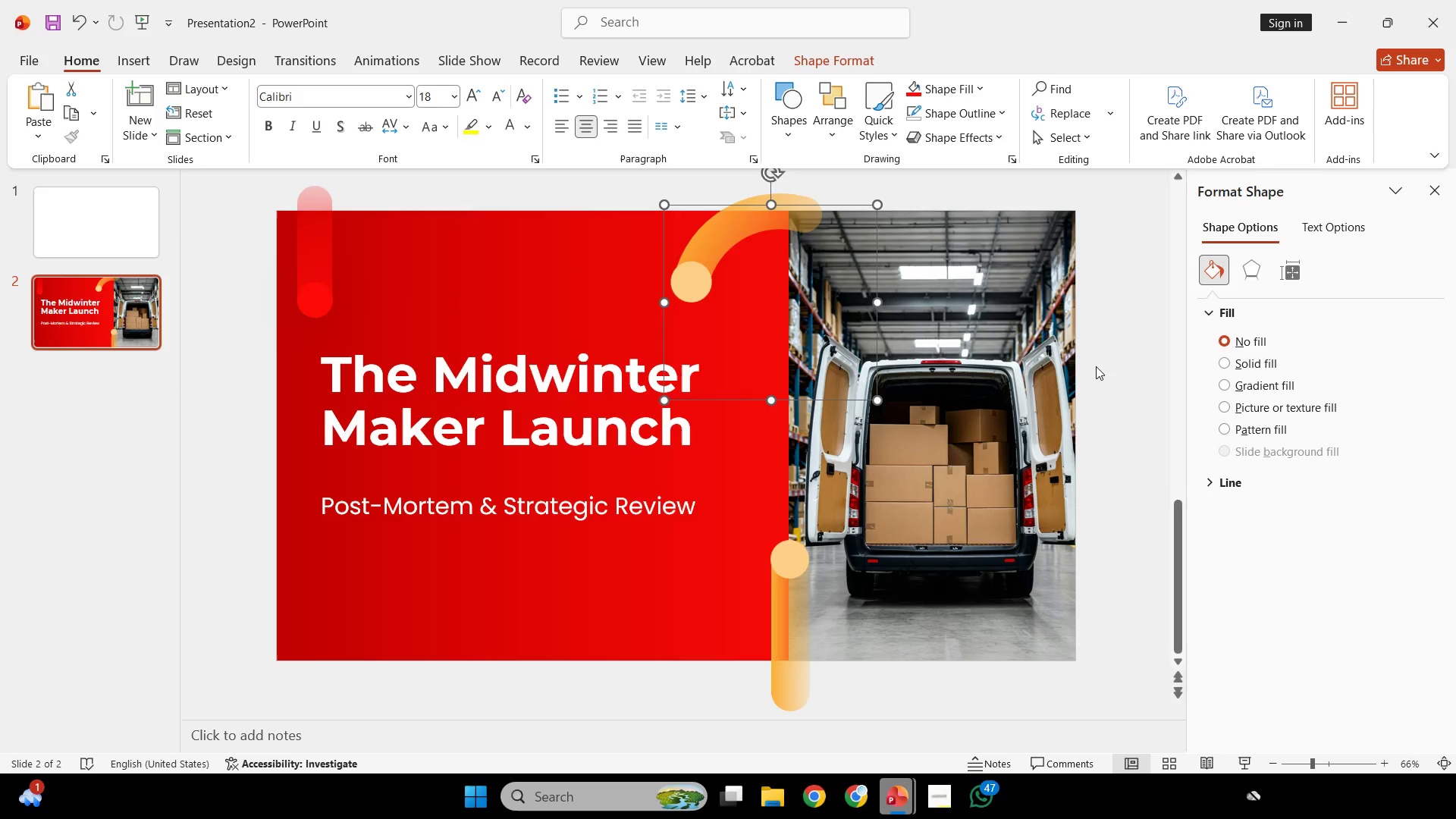 
left_click([1098, 365])
 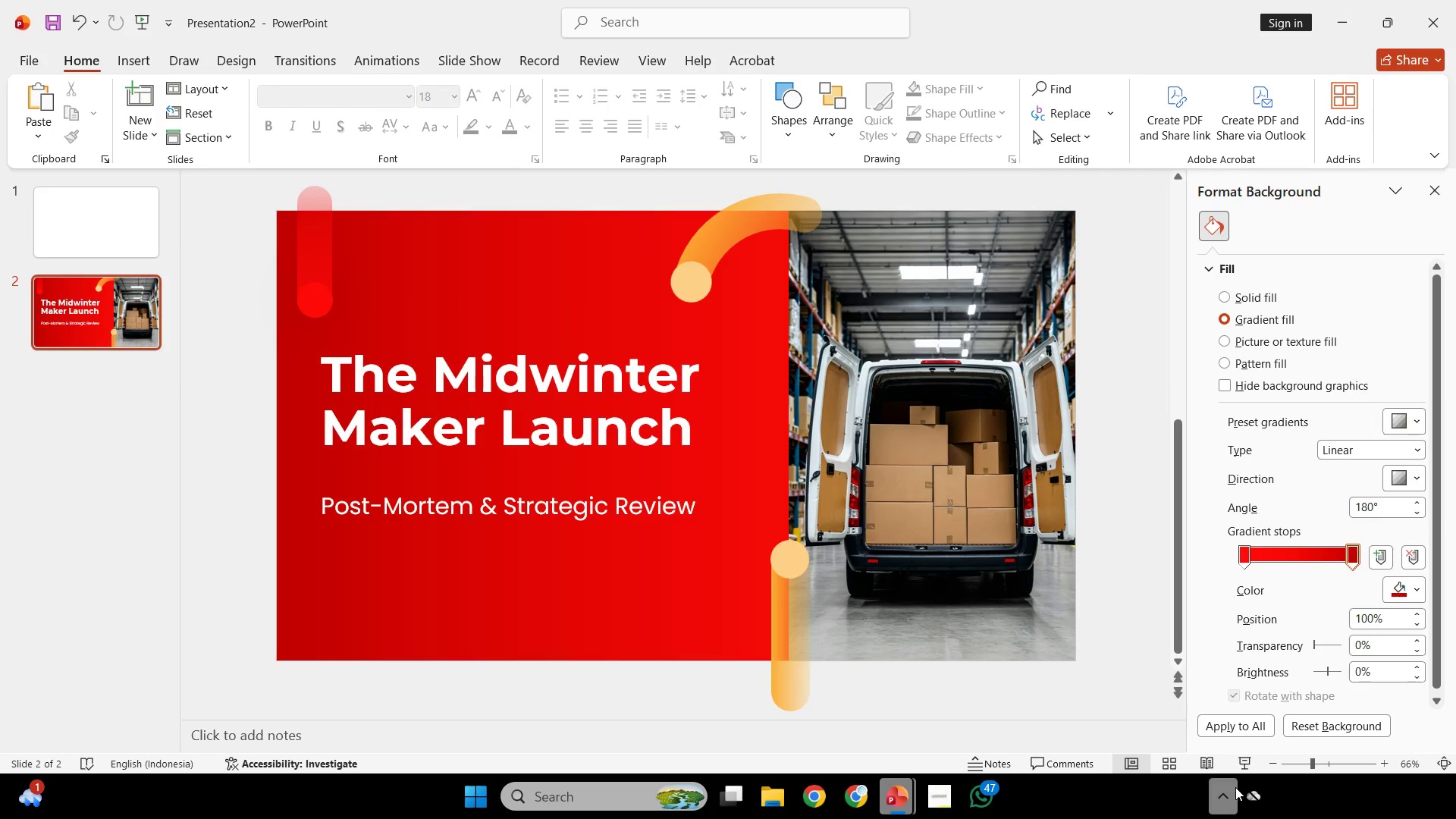 
left_click([1242, 761])
 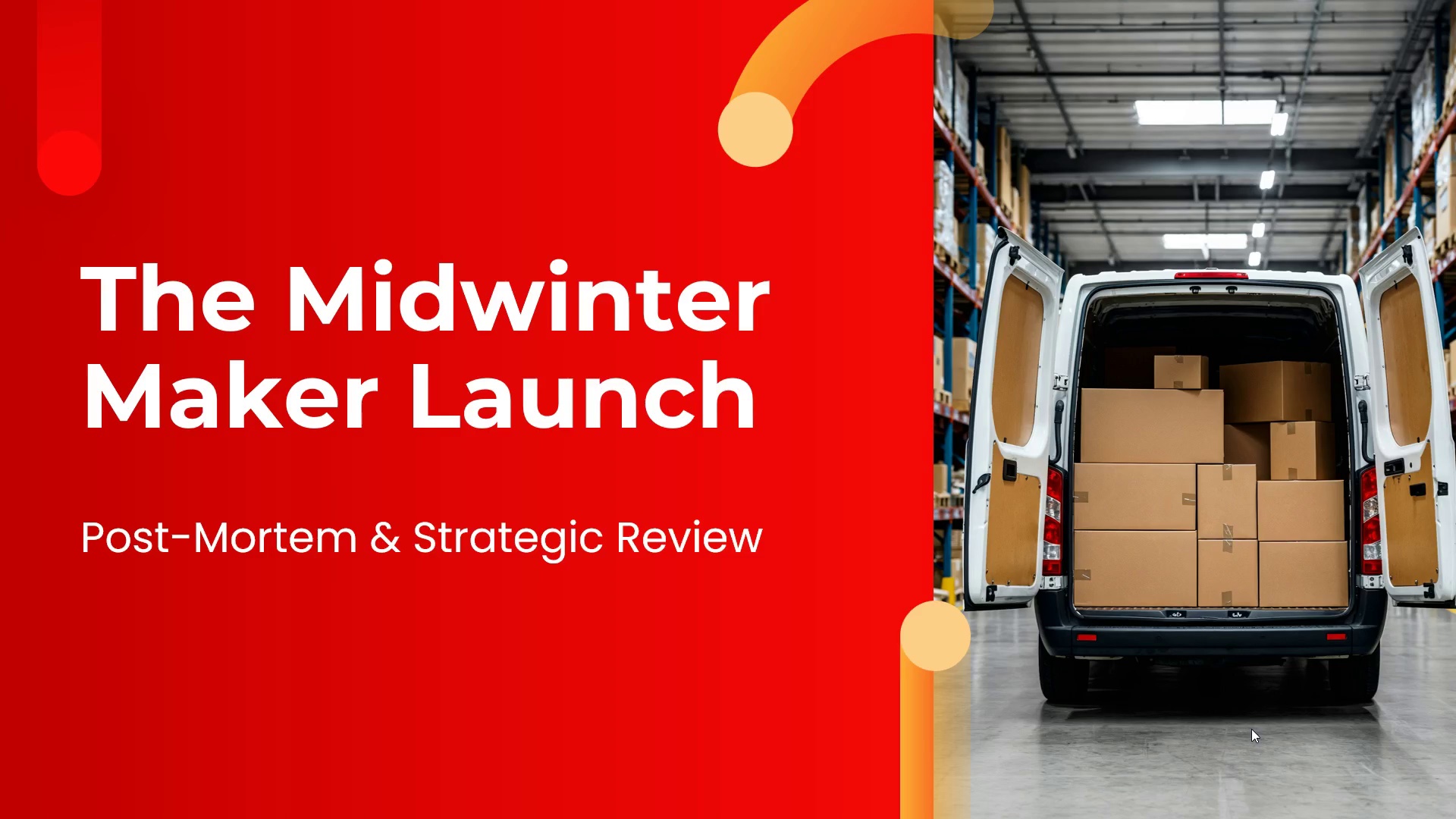 
key(Escape)
 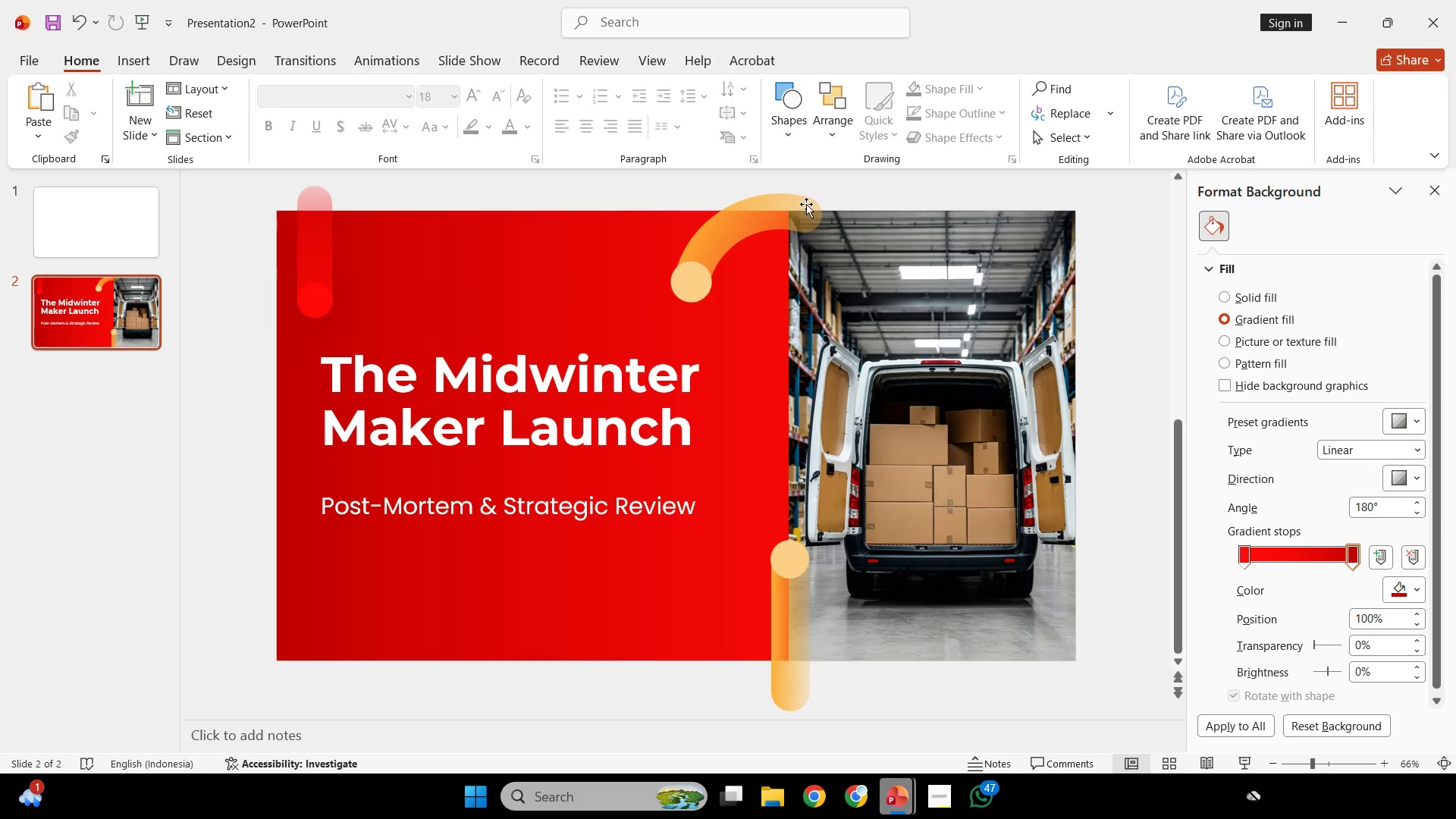 
left_click([798, 203])
 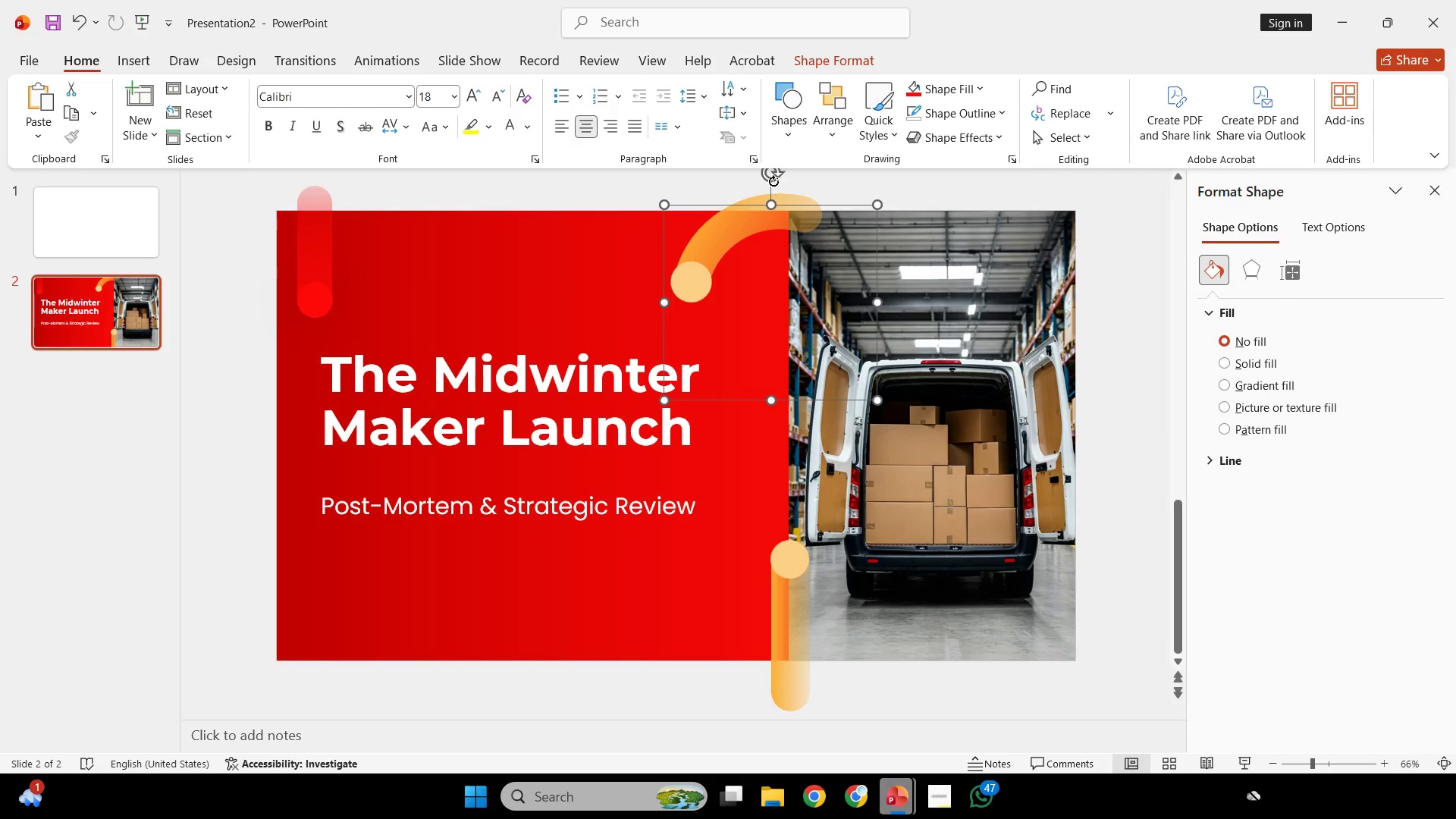 
left_click_drag(start_coordinate=[772, 180], to_coordinate=[751, 179])
 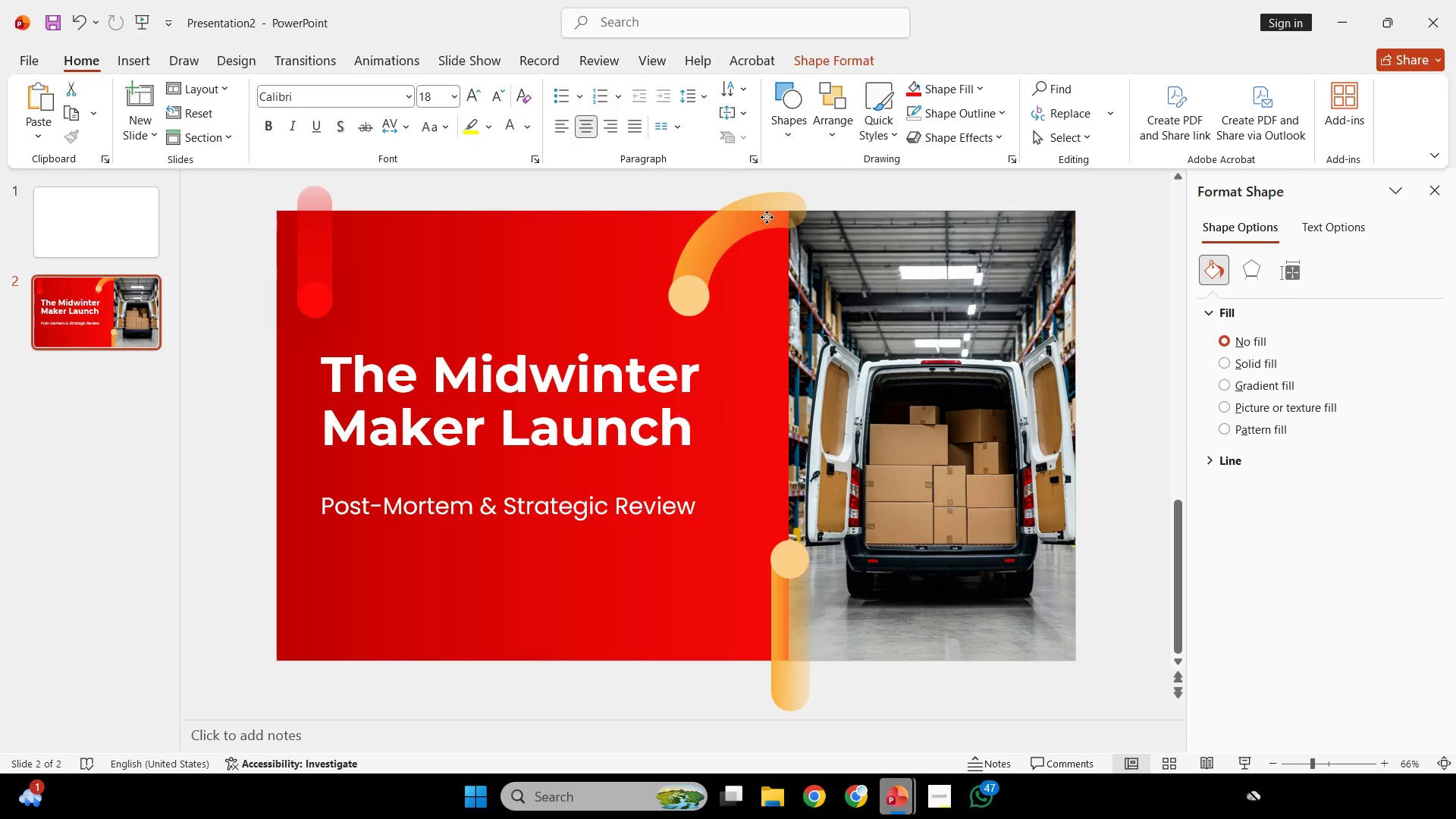 
left_click_drag(start_coordinate=[760, 218], to_coordinate=[794, 200])
 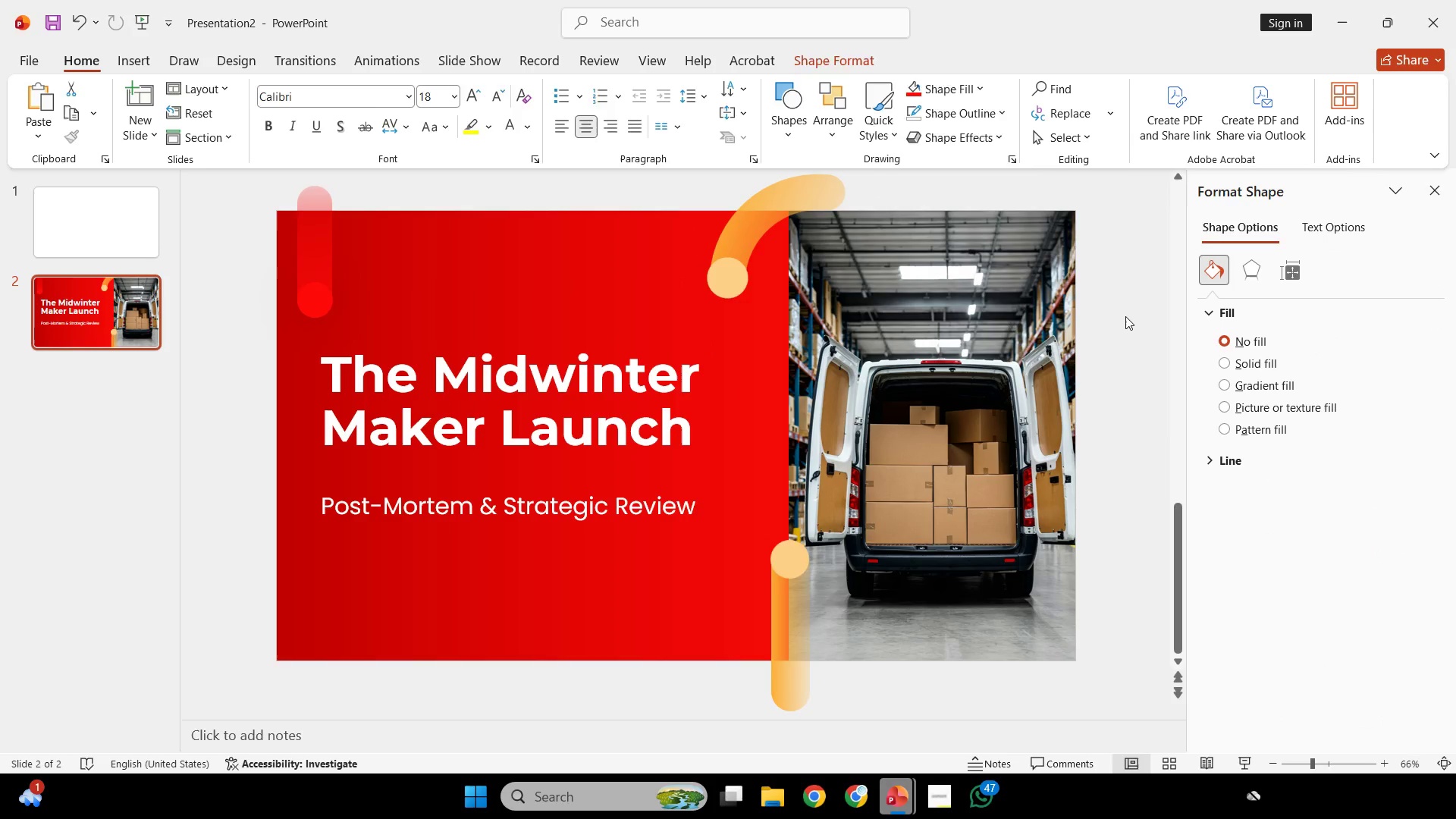 
left_click([1125, 316])
 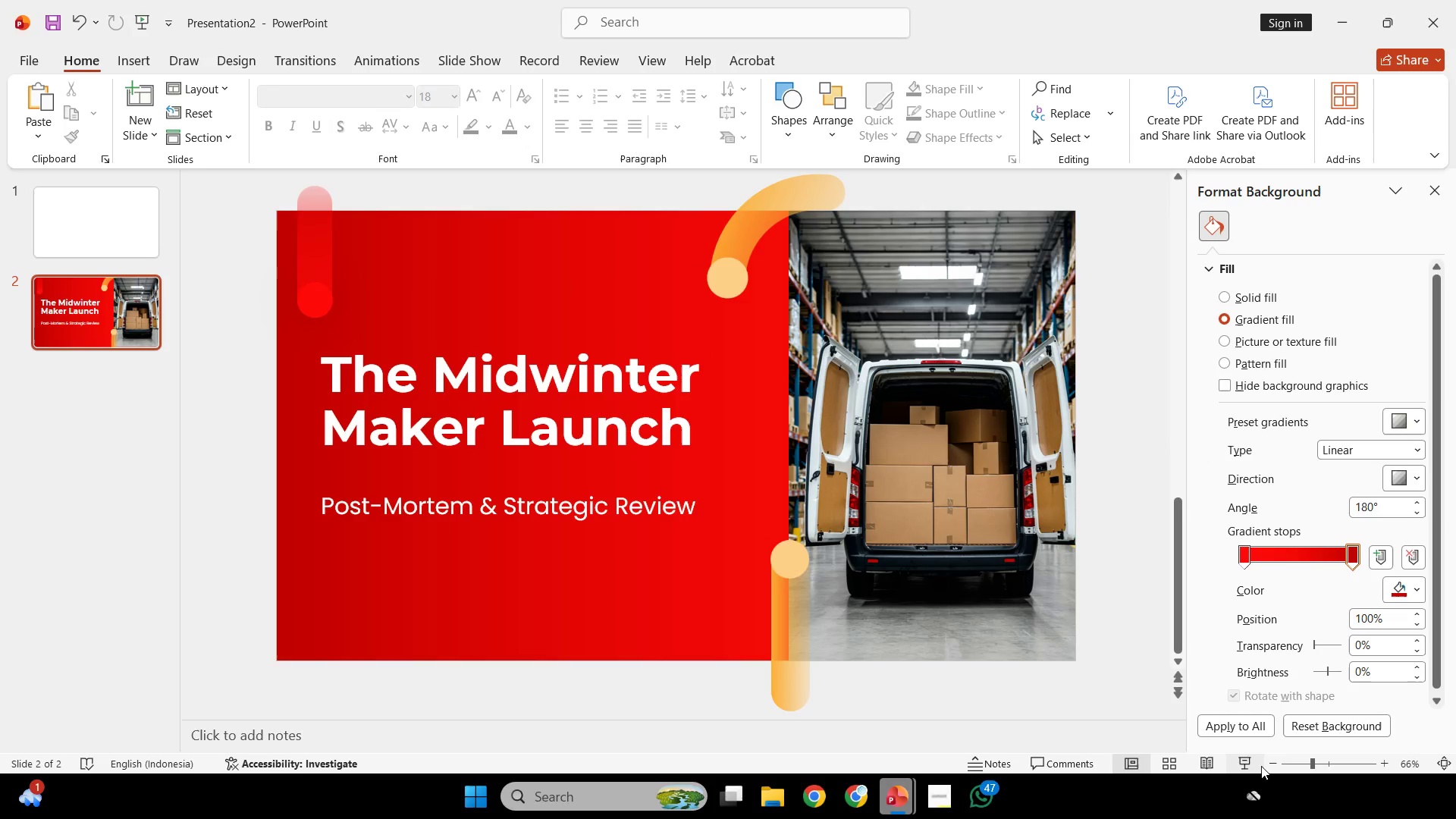 
left_click([1260, 765])
 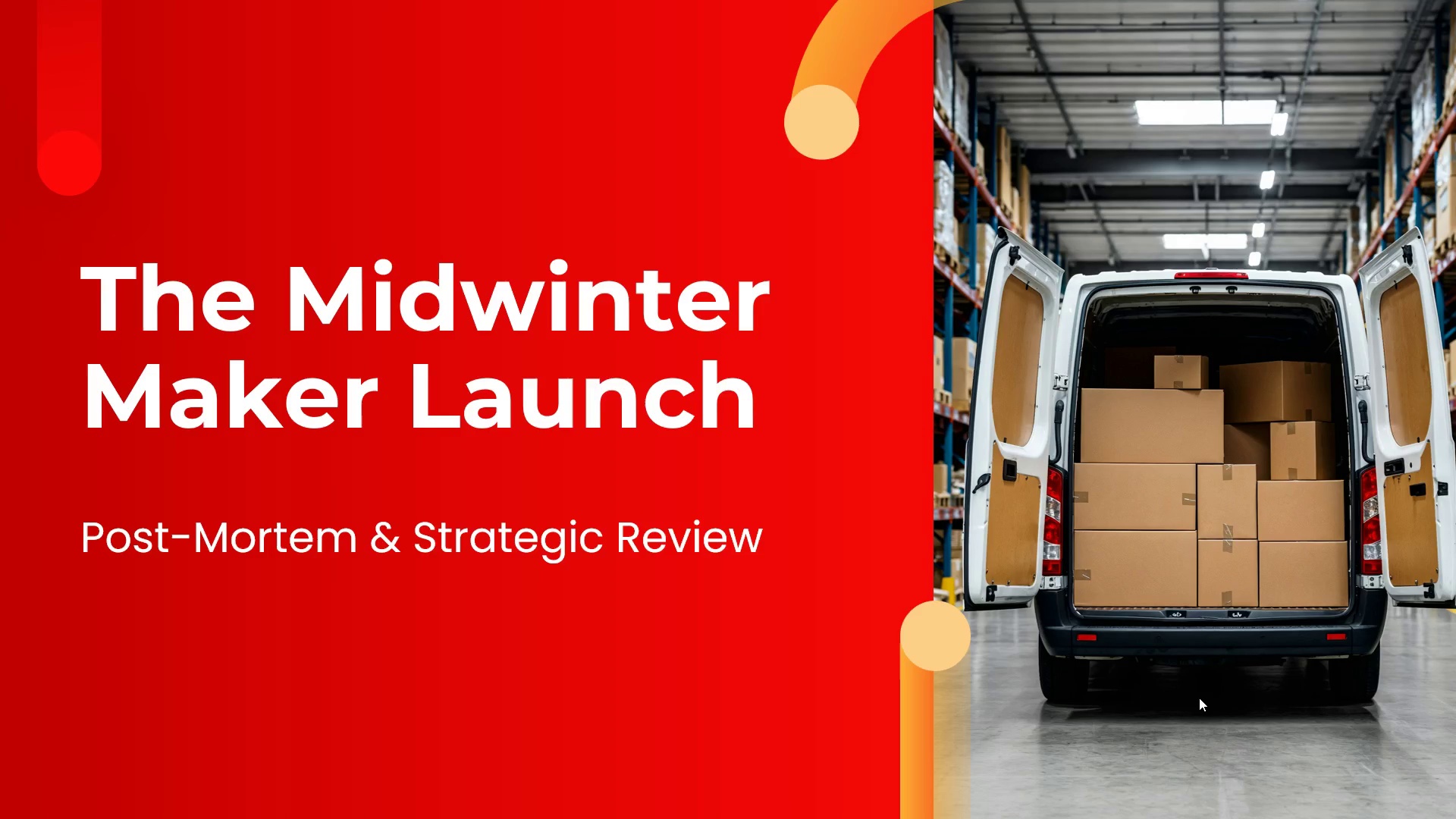 
wait(32.31)
 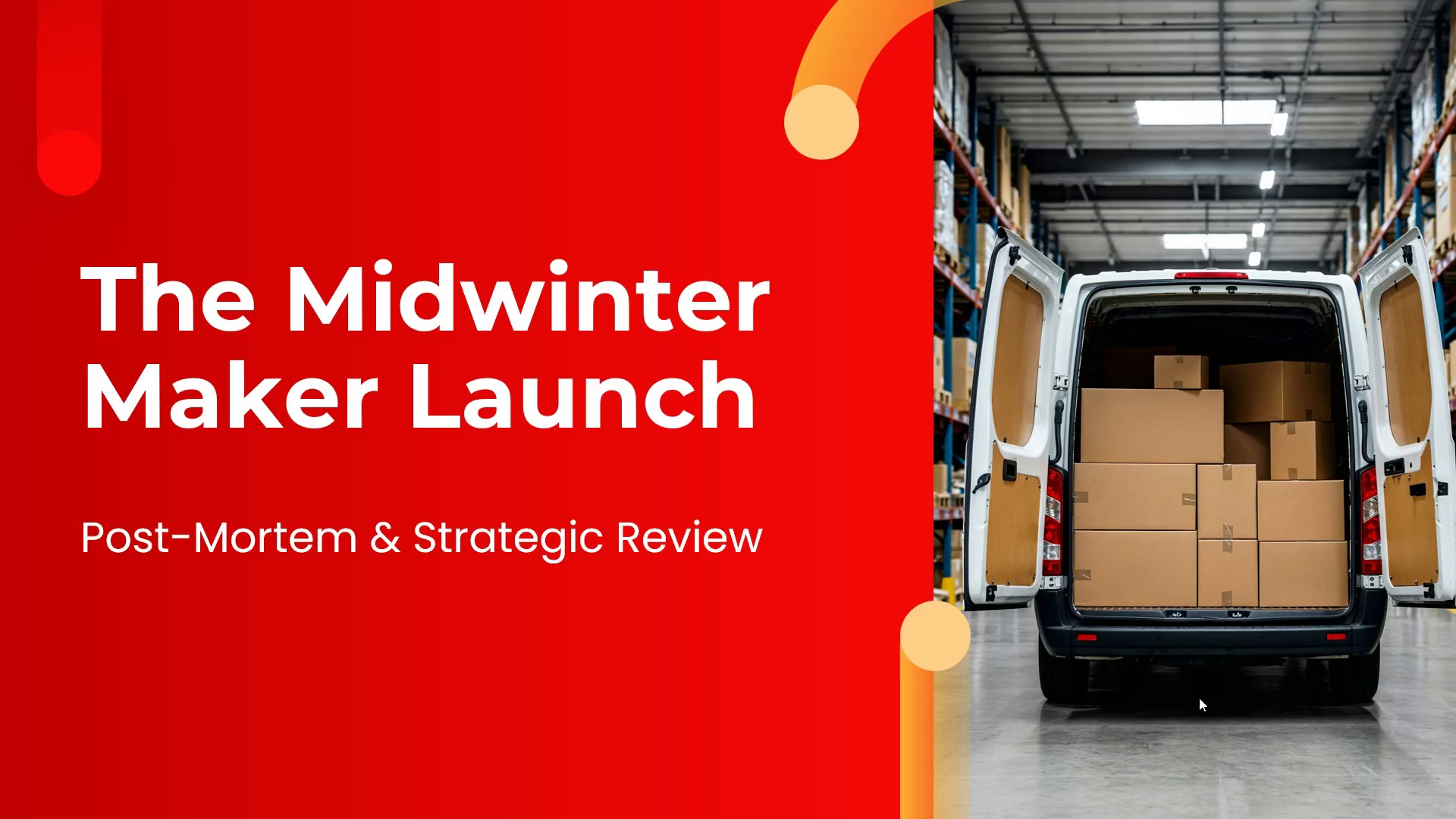 
key(Escape)
 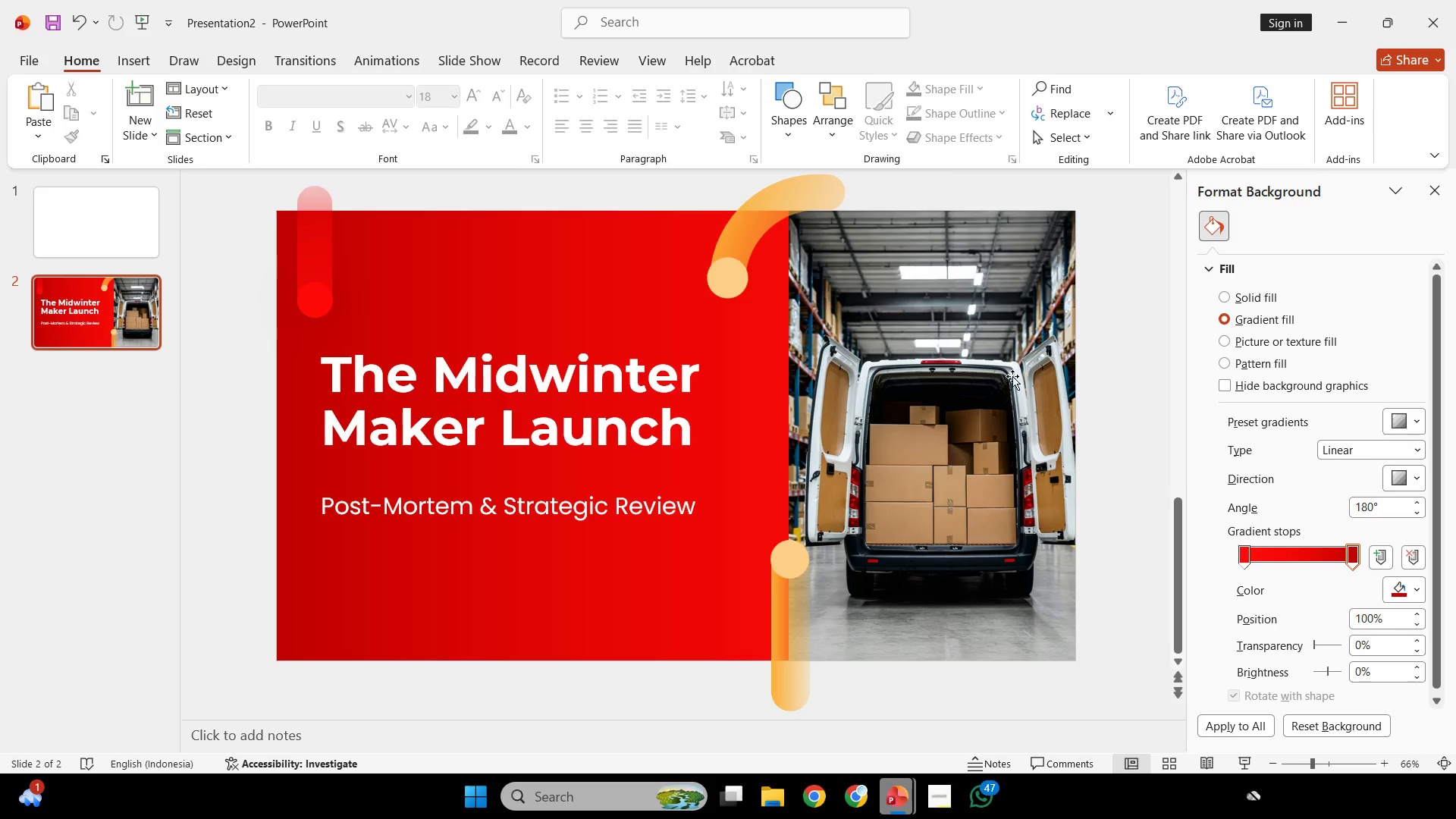 
double_click([1012, 376])
 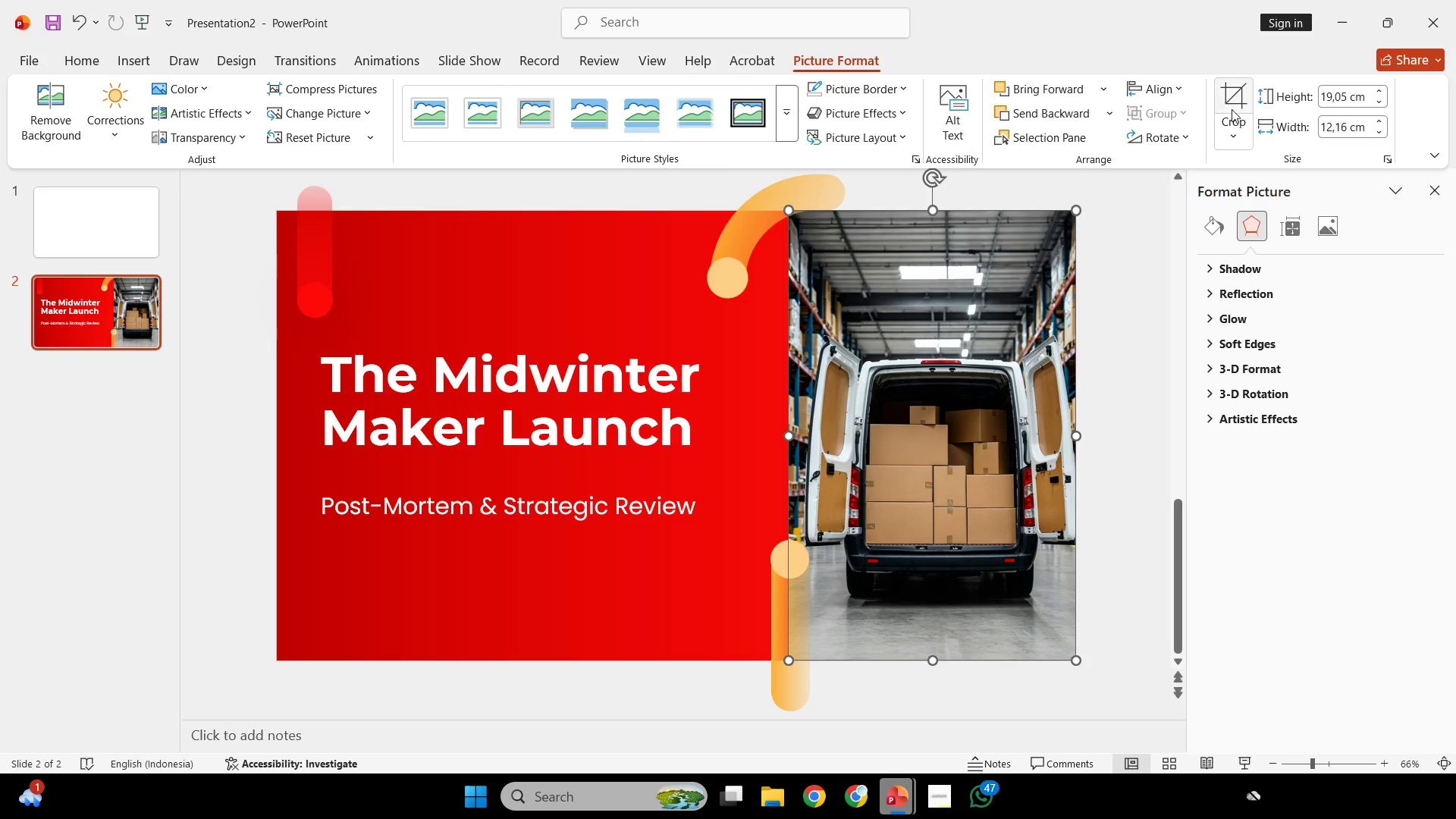 
left_click([1234, 110])
 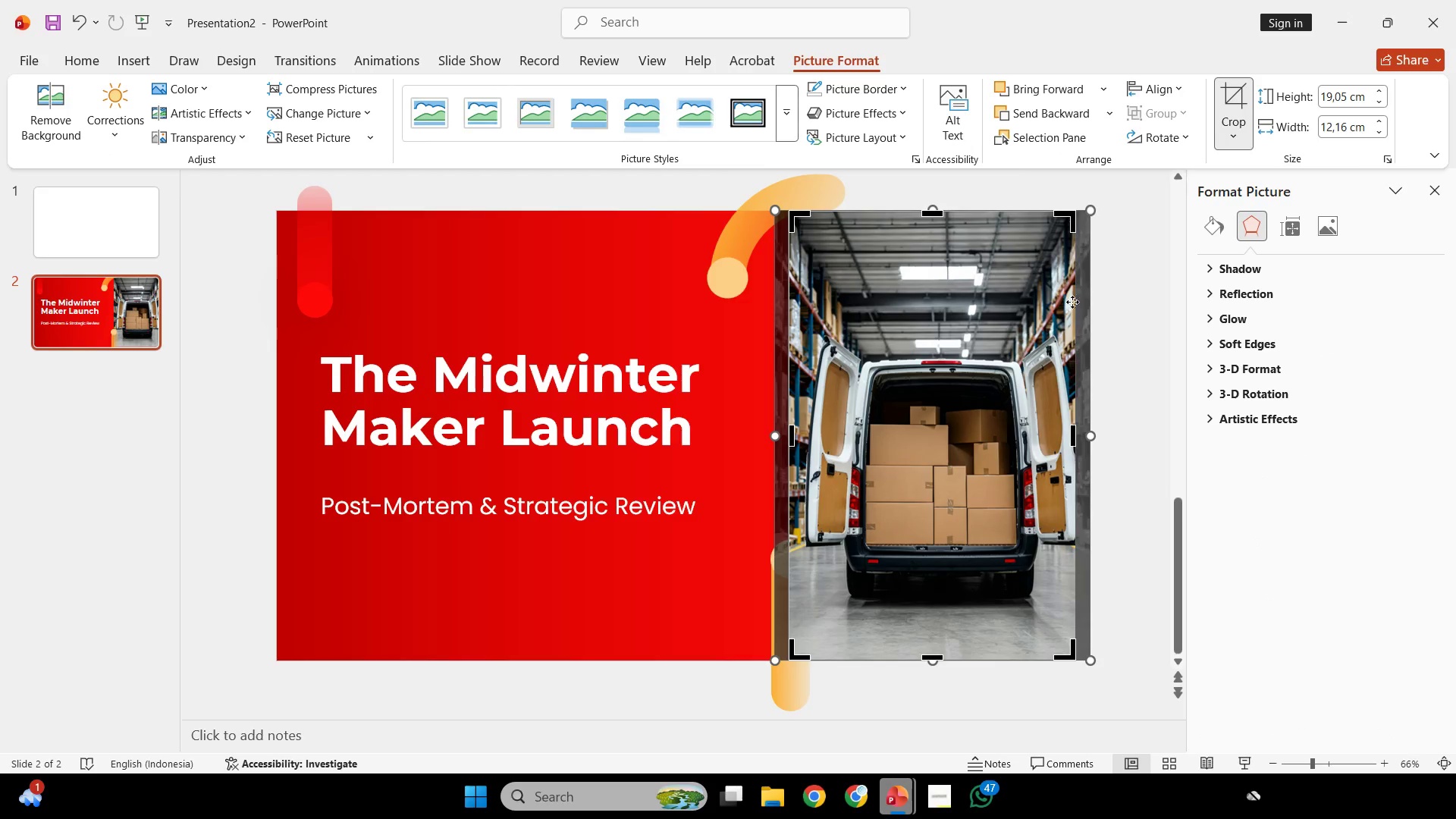 
hold_key(key=ShiftLeft, duration=2.28)
left_click_drag(start_coordinate=[1043, 330], to_coordinate=[1034, 331])
 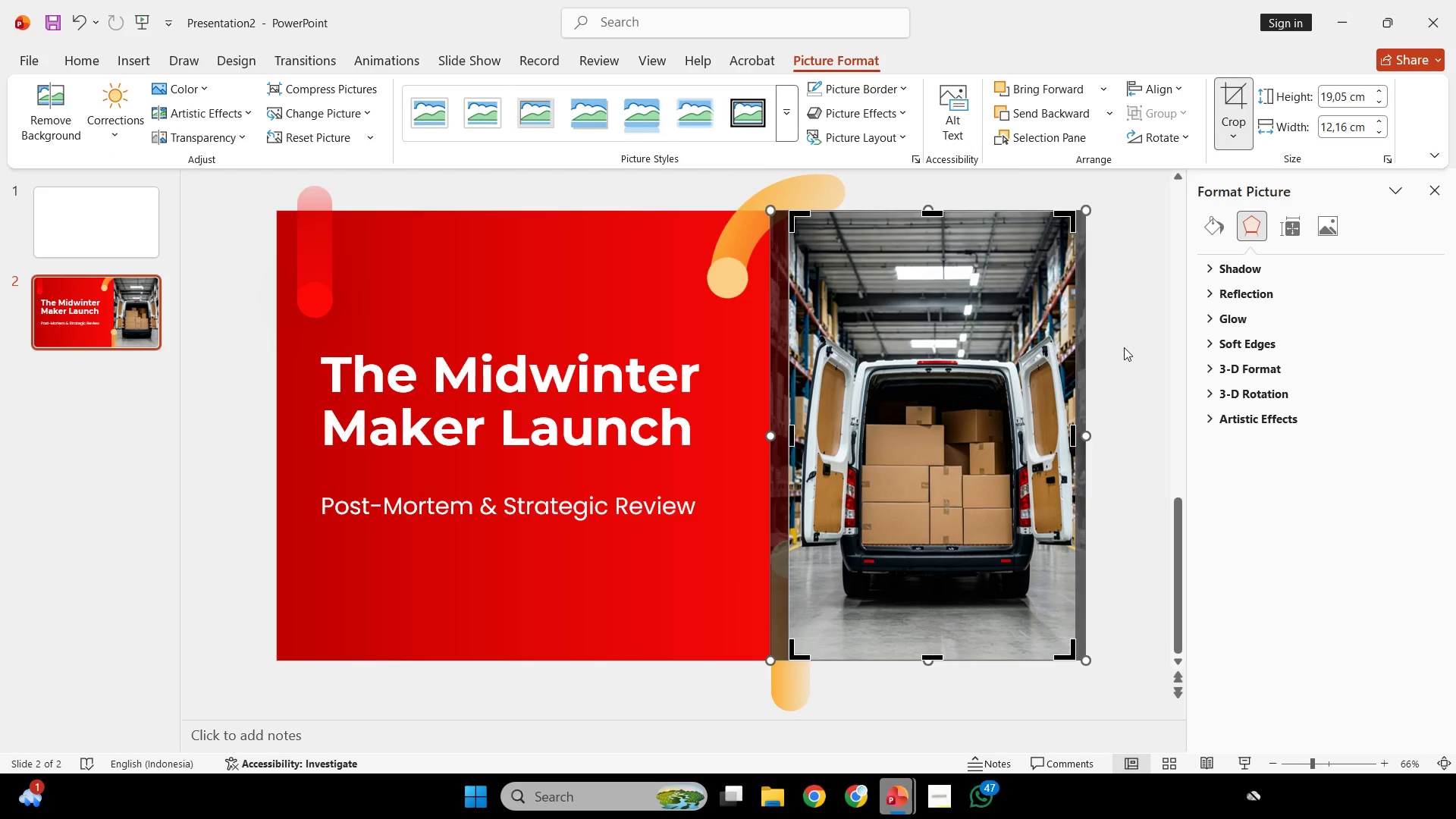 
left_click([1122, 346])
 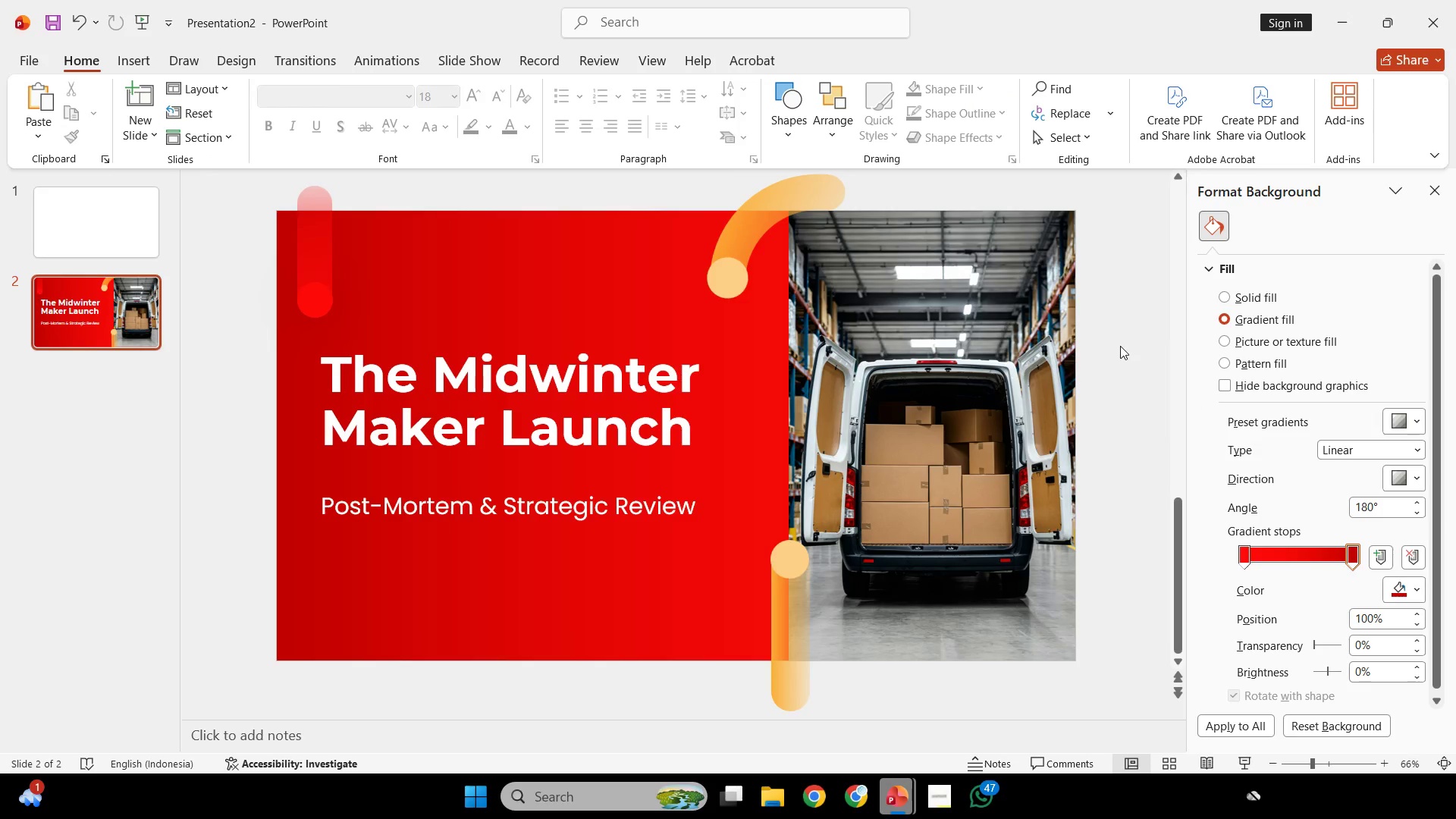 
left_click([1006, 388])
 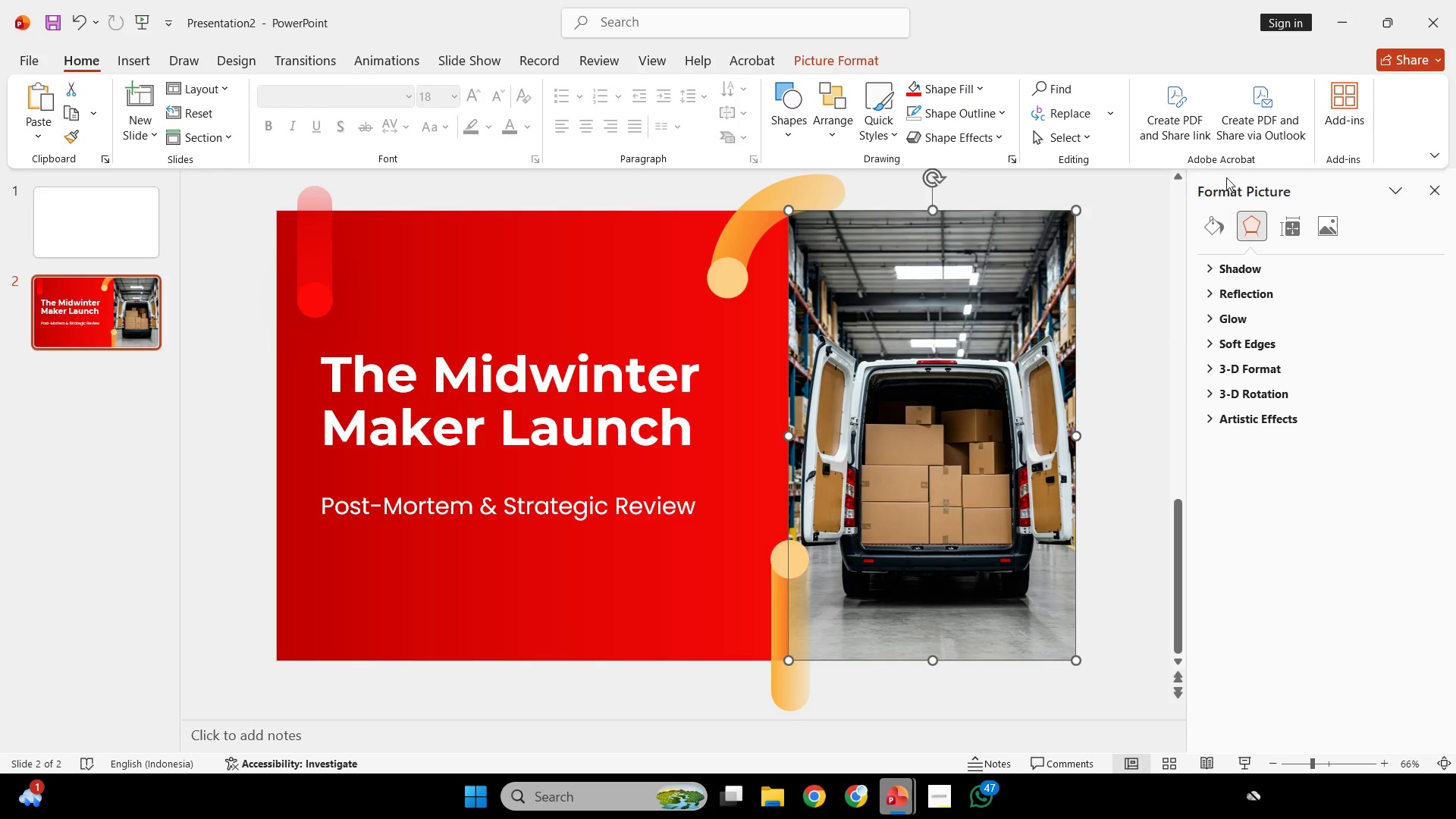 
left_click([1006, 388])
 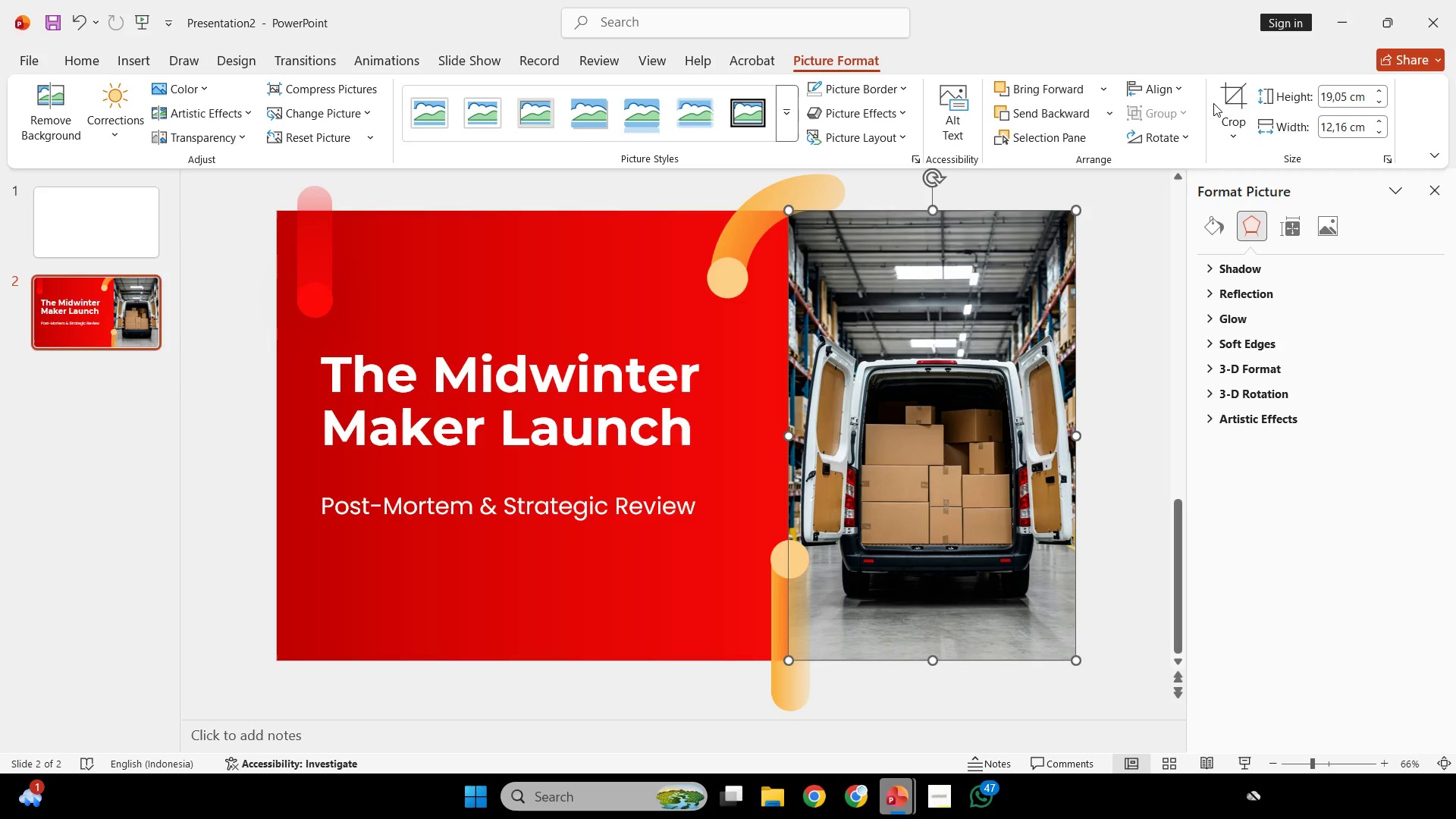 
double_click([1226, 92])
 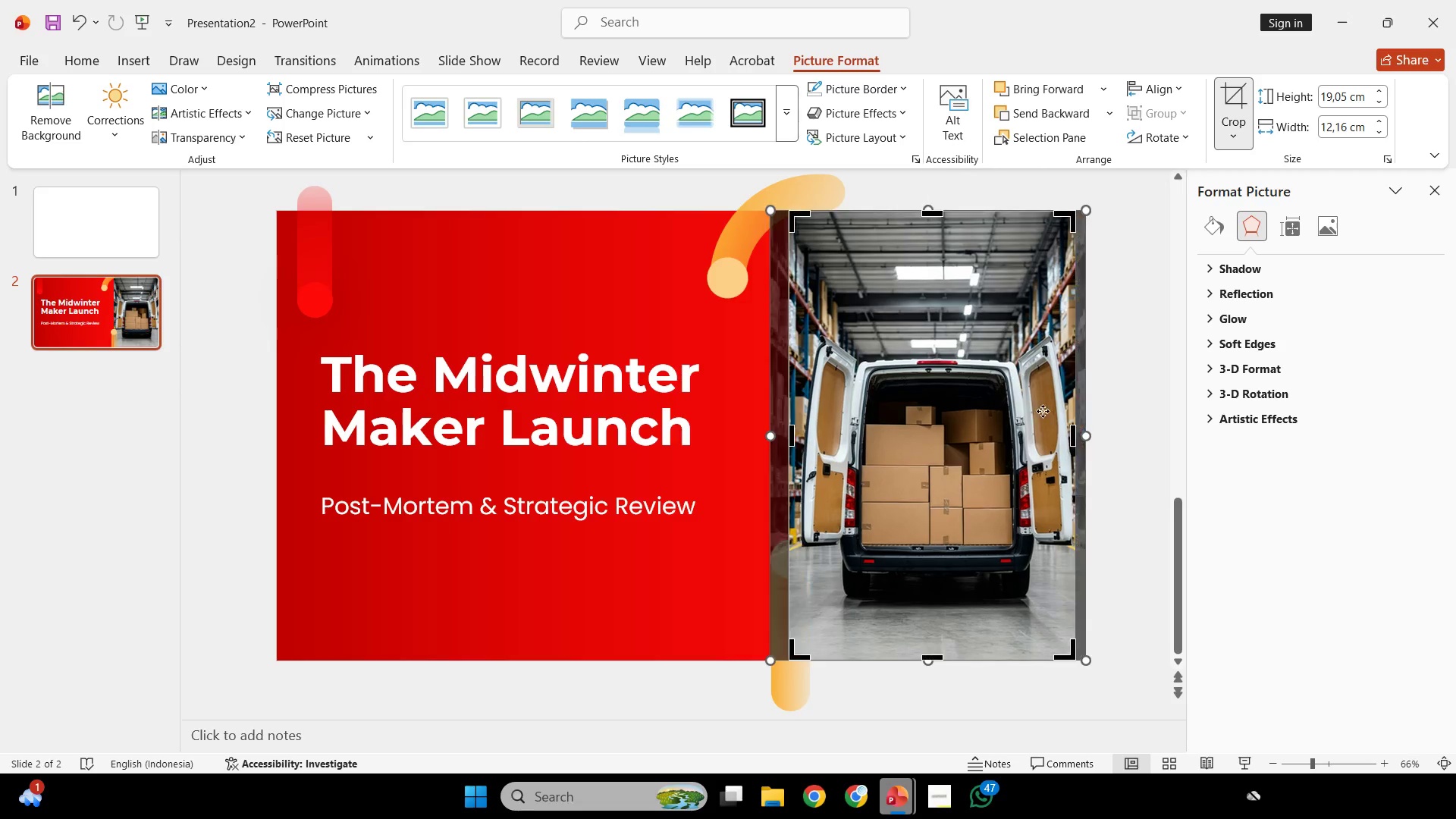 
hold_key(key=ShiftLeft, duration=2.23)
left_click_drag(start_coordinate=[1025, 430], to_coordinate=[1018, 430])
 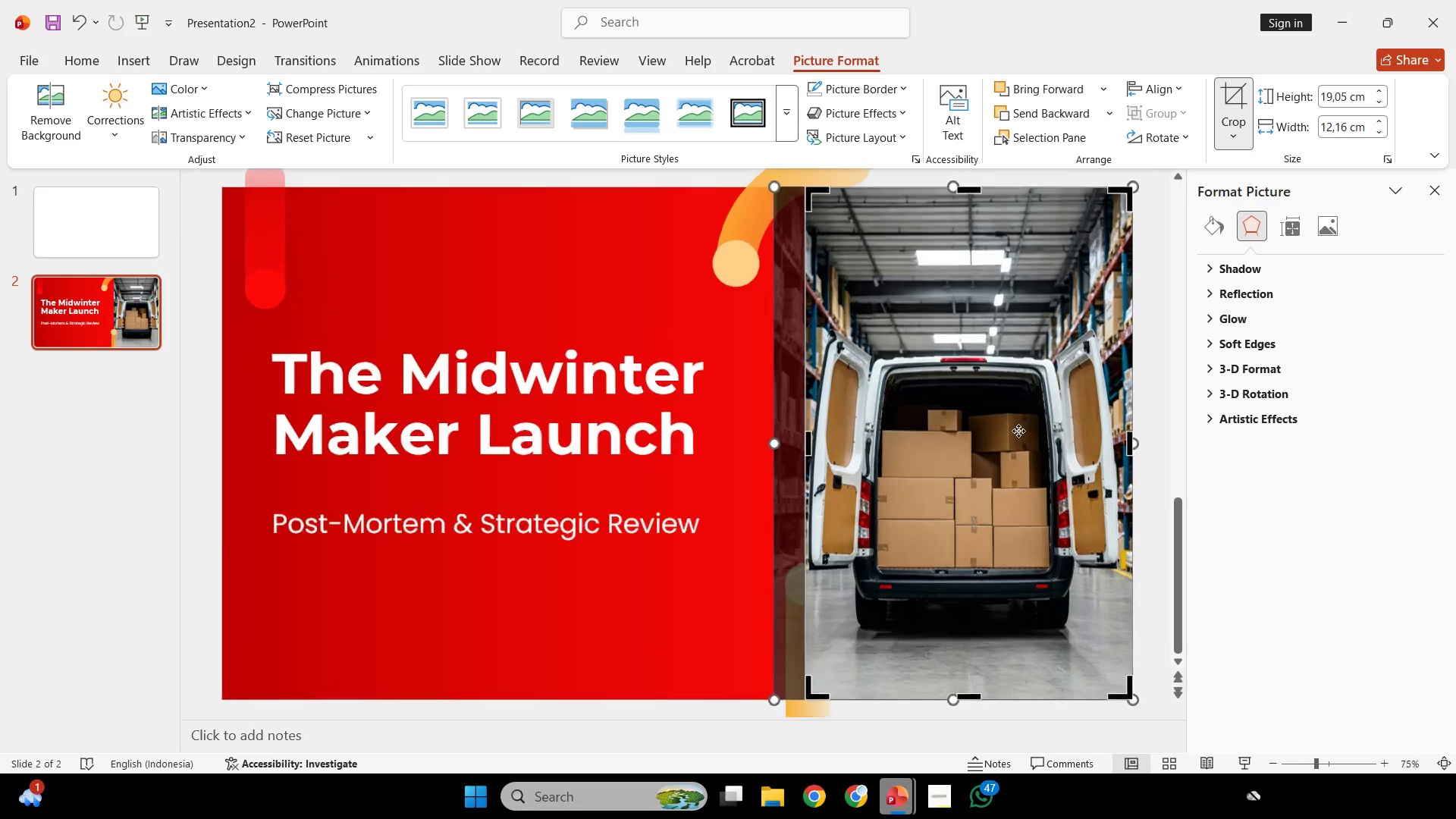 
hold_key(key=ControlLeft, duration=0.64)
scroll: coordinate [1018, 431], scroll_direction: up, amount: 6.0
 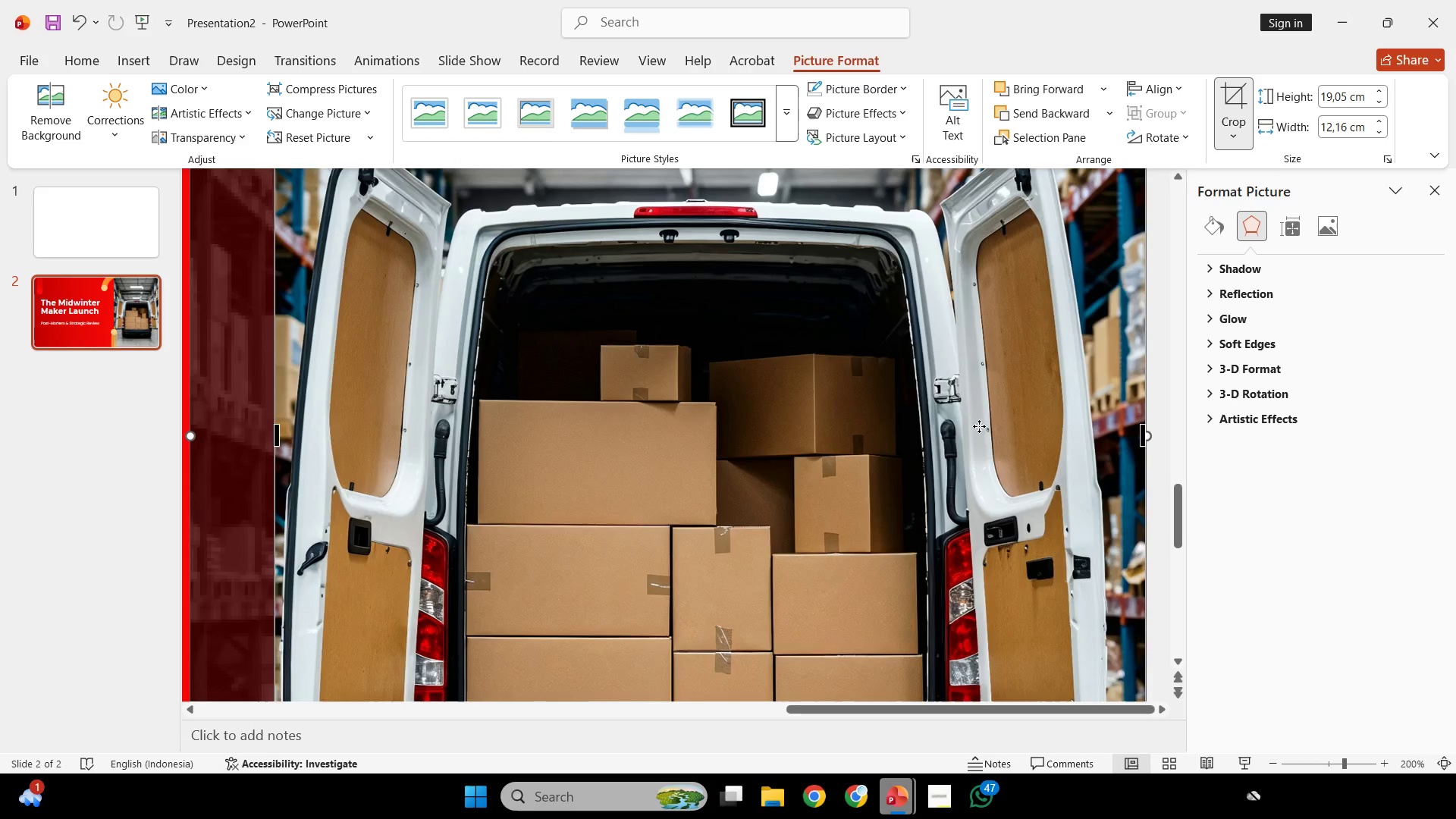 
key(Control+ControlLeft)
 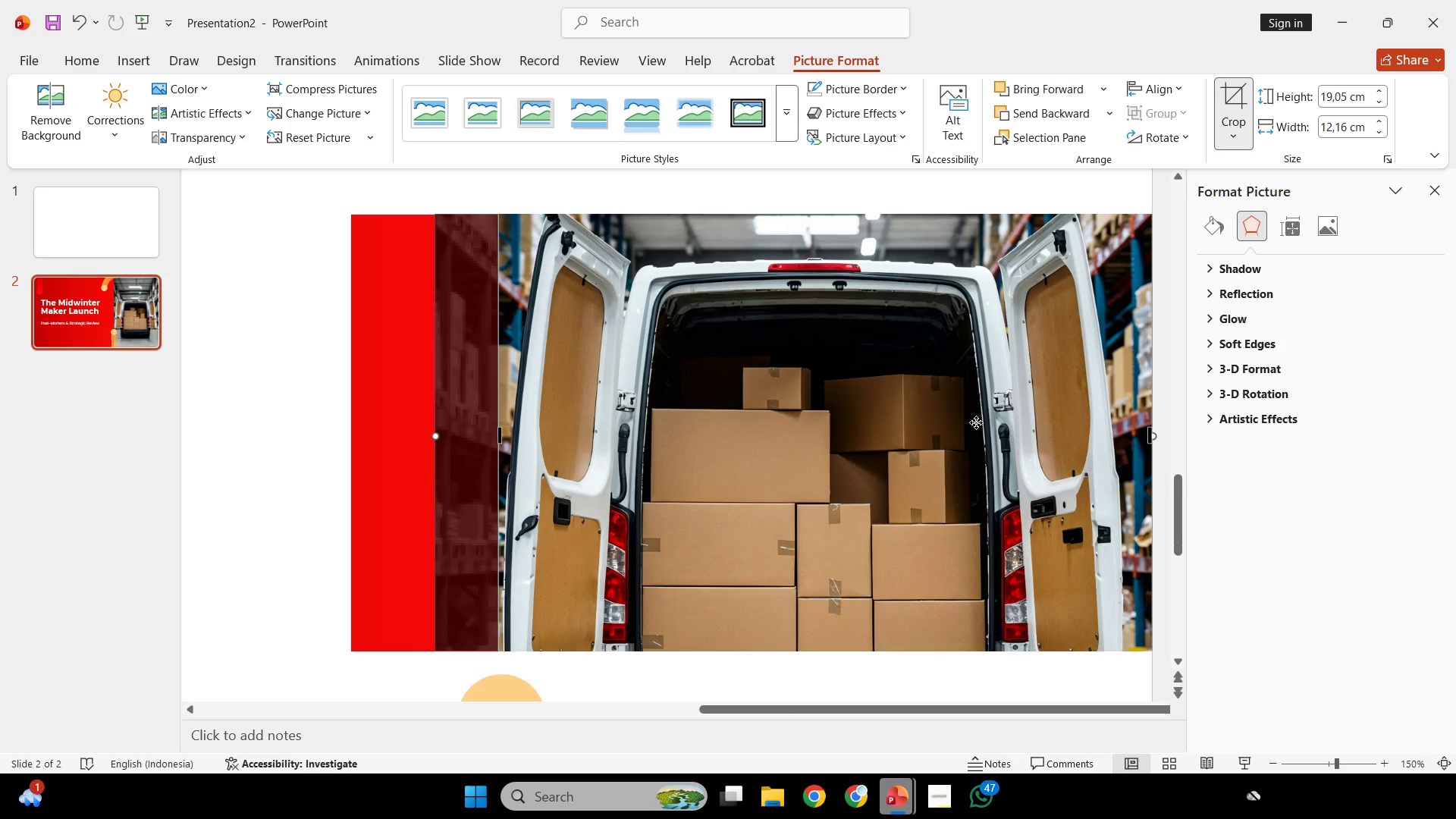 
scroll: coordinate [976, 422], scroll_direction: down, amount: 1.0
 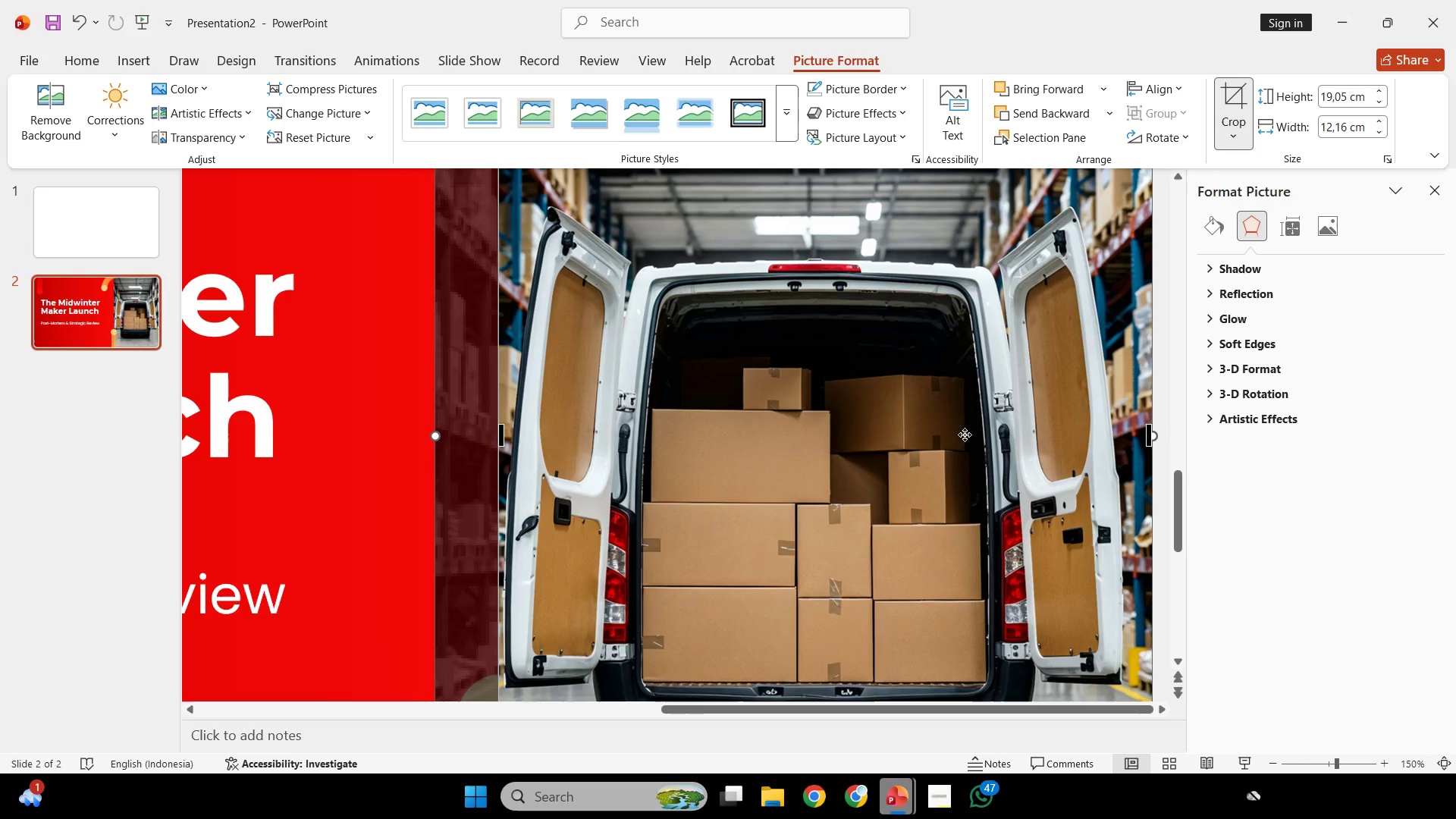 
hold_key(key=ShiftLeft, duration=2.94)
left_click_drag(start_coordinate=[959, 433], to_coordinate=[968, 433])
 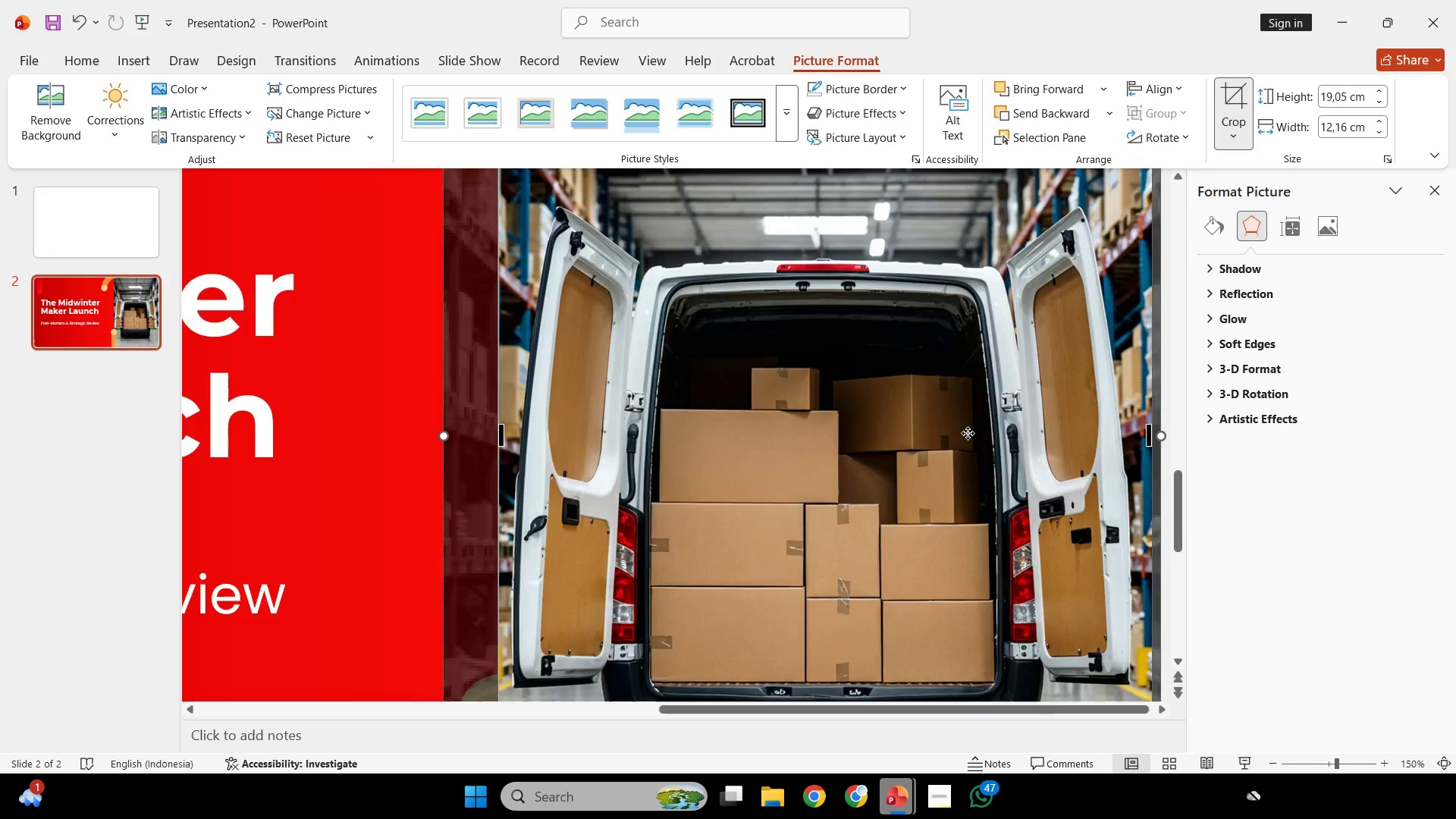 
hold_key(key=ControlLeft, duration=0.52)
scroll: coordinate [968, 433], scroll_direction: down, amount: 5.0
 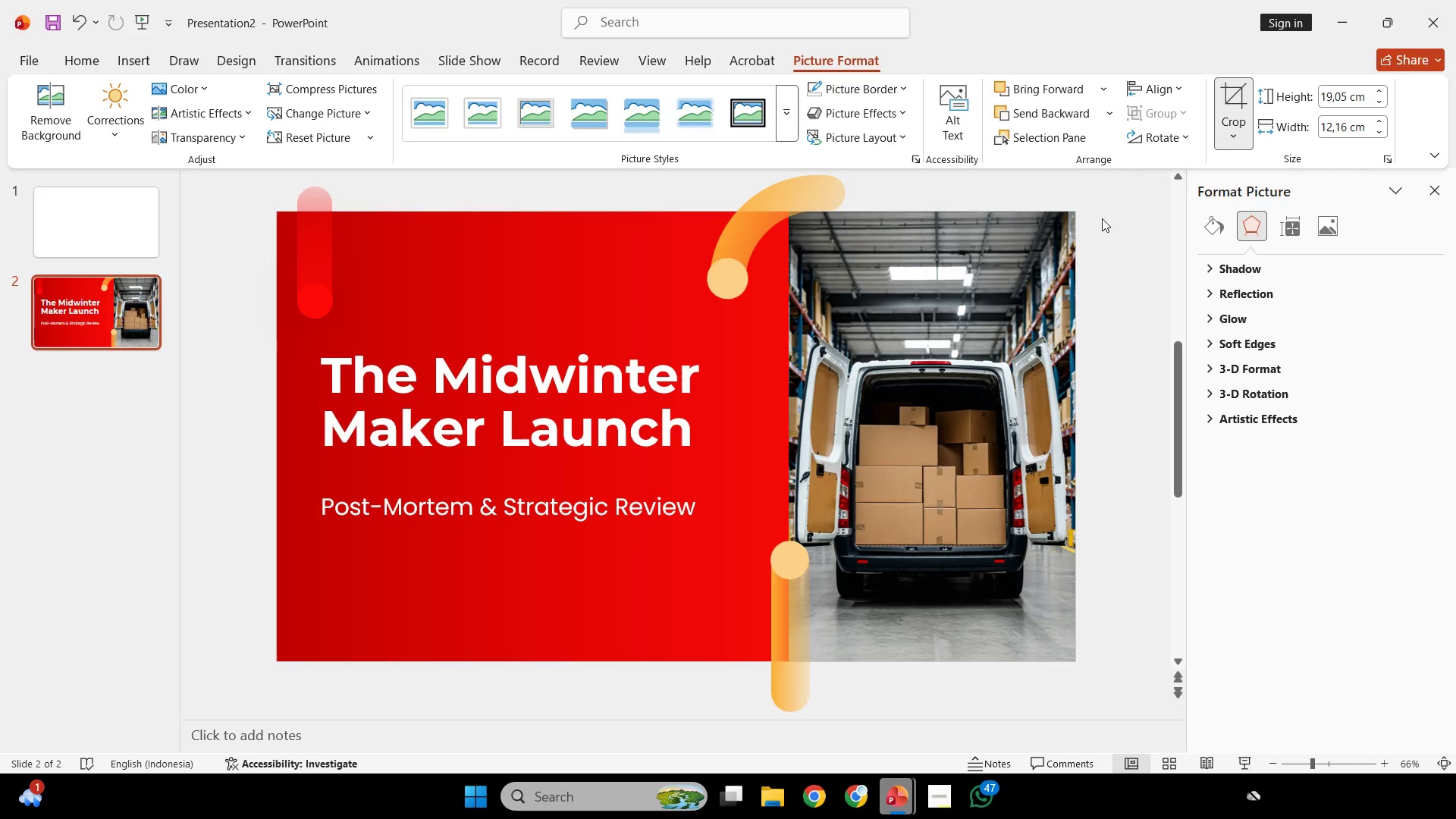 
left_click([1102, 218])
 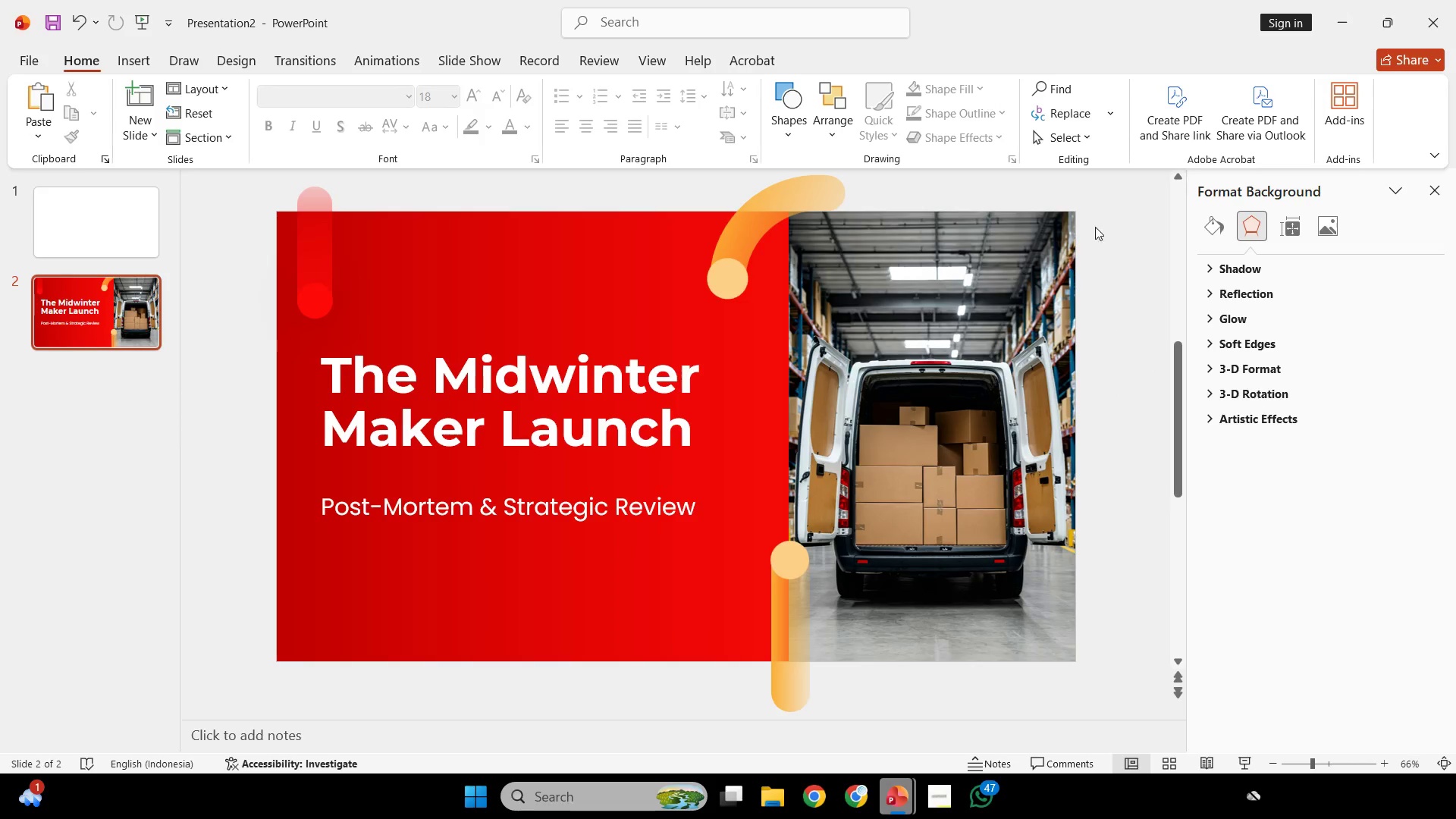 
hold_key(key=ControlLeft, duration=0.39)
scroll: coordinate [1090, 239], scroll_direction: down, amount: 1.0
 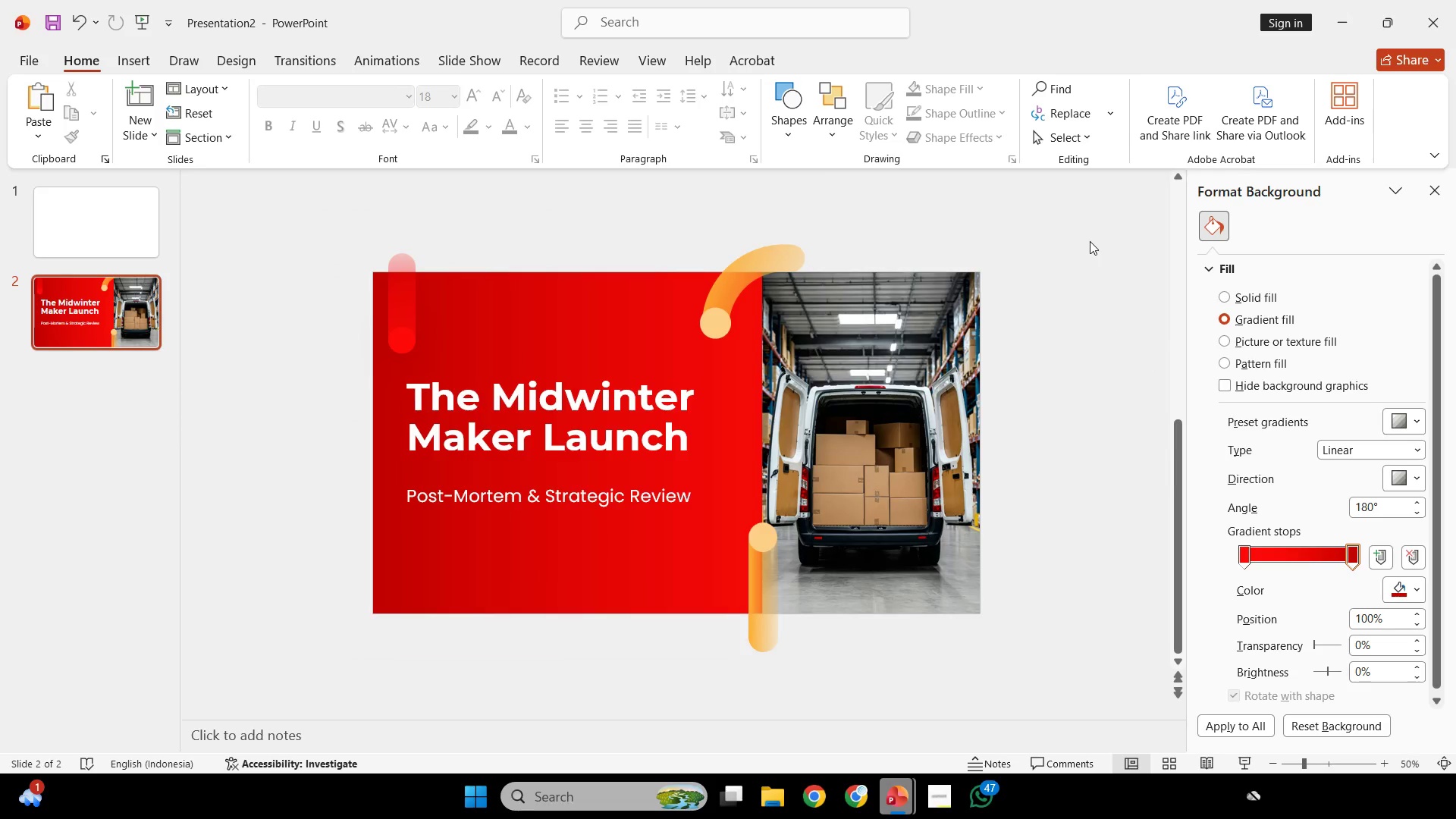 
key(Control+ControlLeft)
 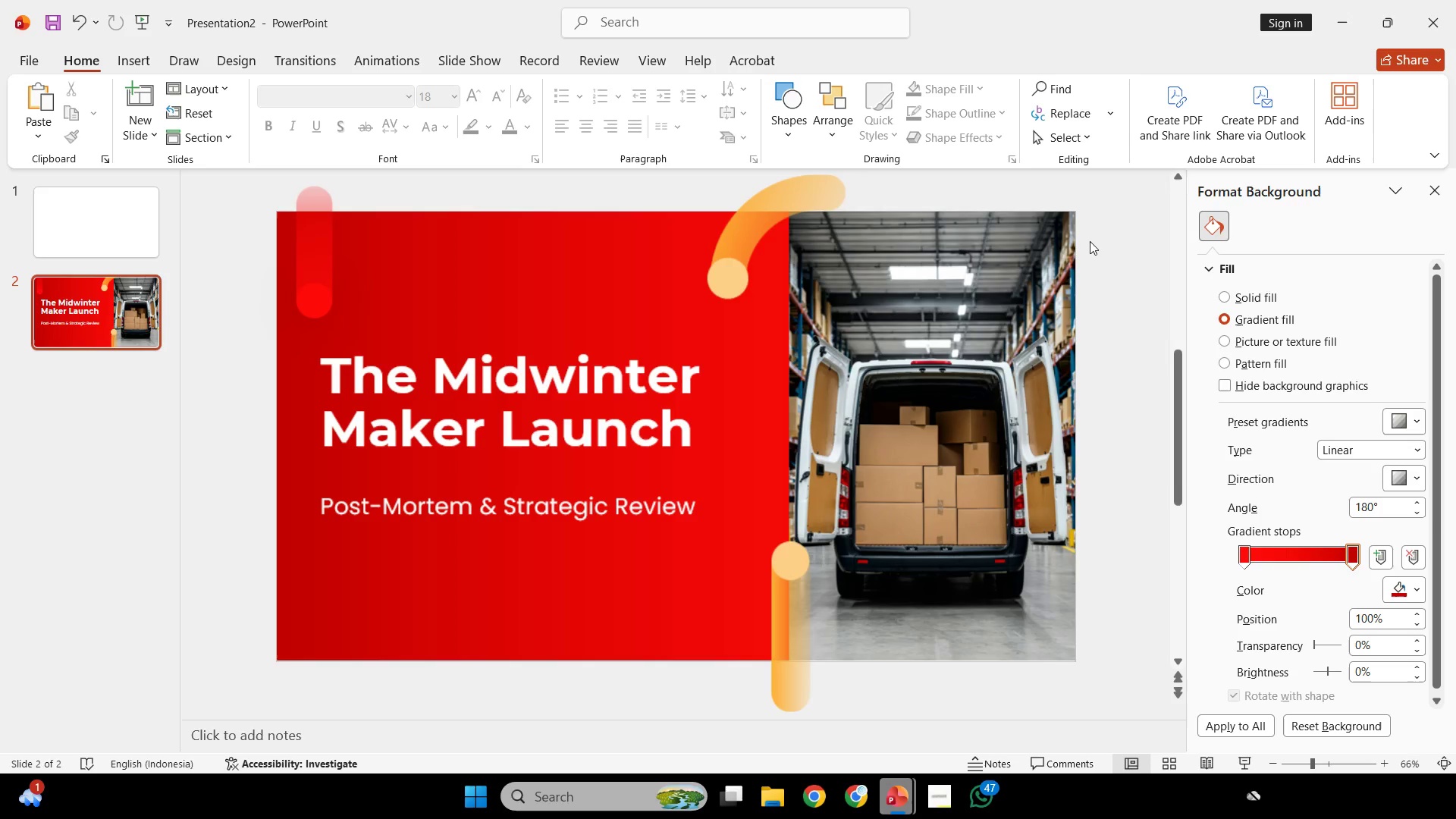 
scroll: coordinate [1090, 241], scroll_direction: up, amount: 1.0
 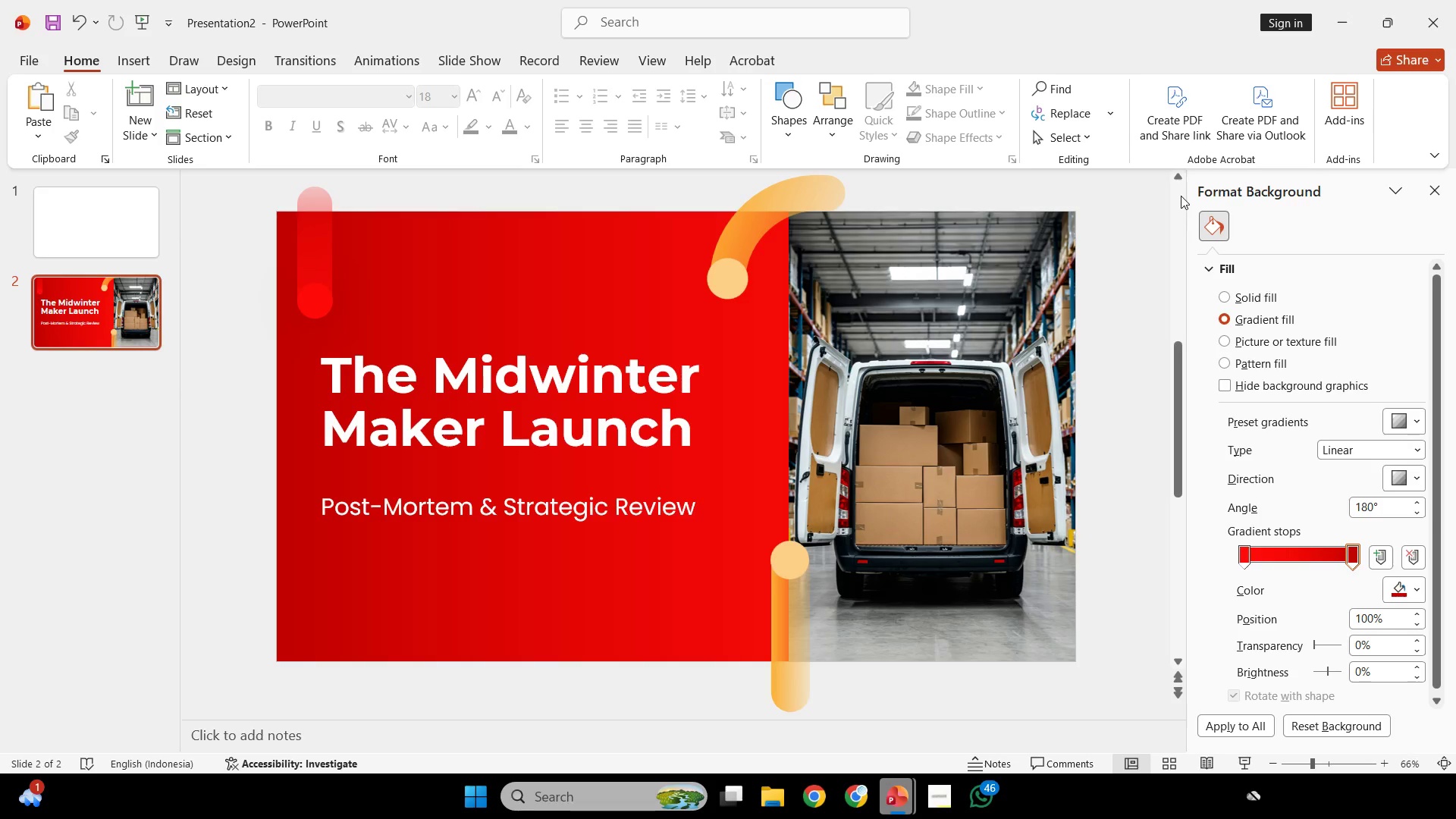 
wait(106.34)
 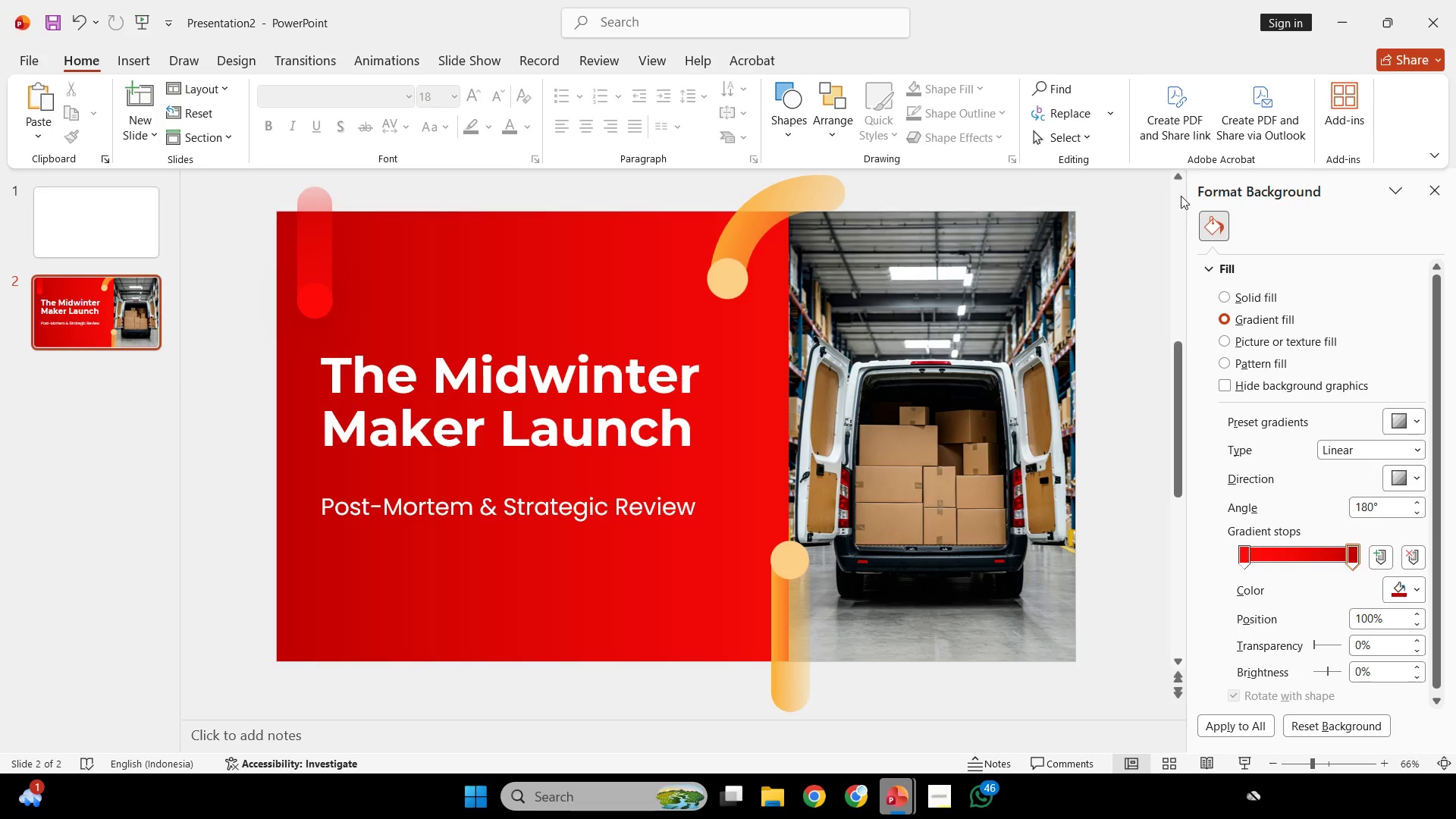 
left_click([74, 234])
 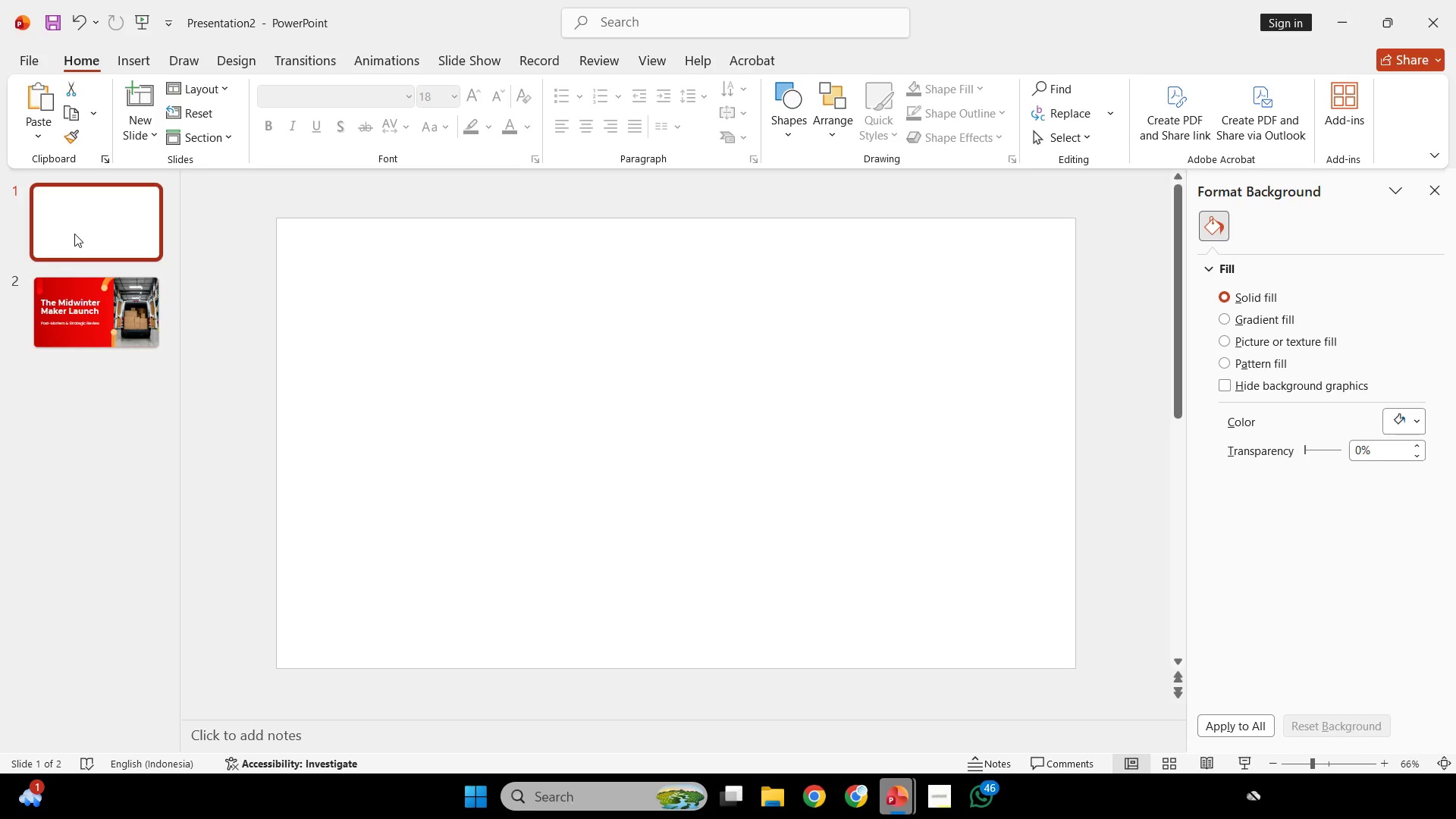 
key(Delete)
 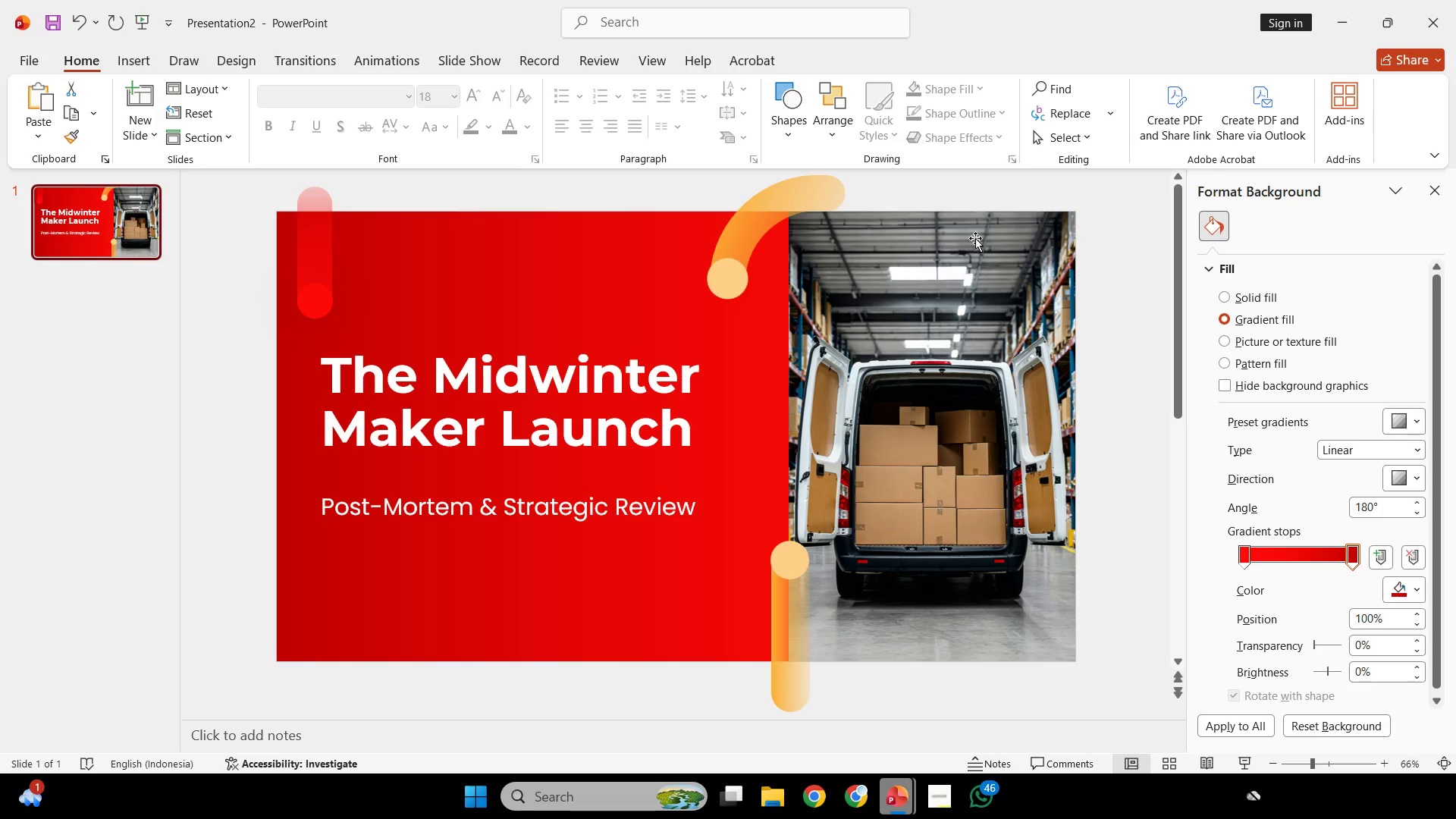 
left_click([1093, 231])
 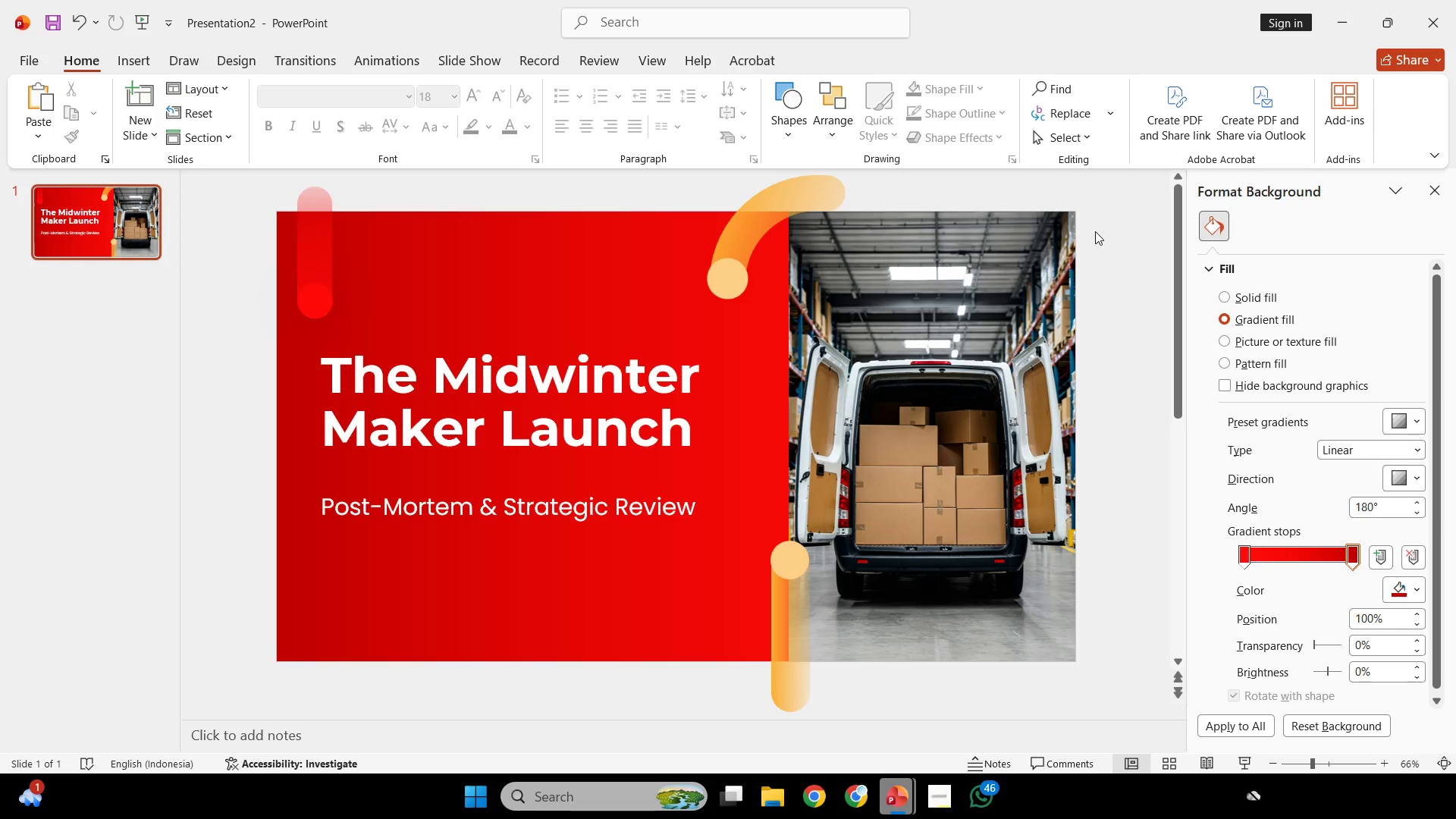 
wait(46.39)
 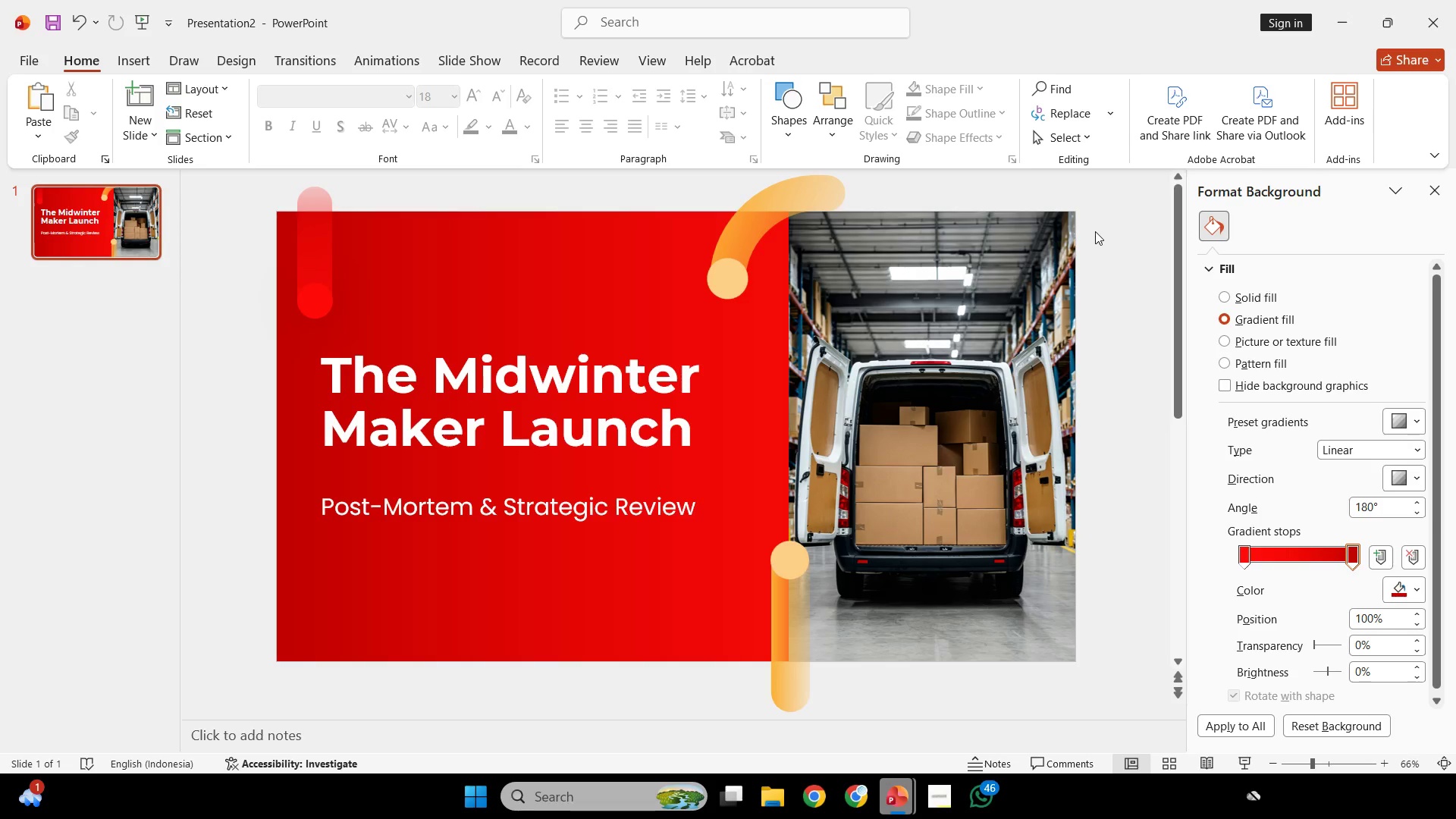 
left_click([121, 93])
 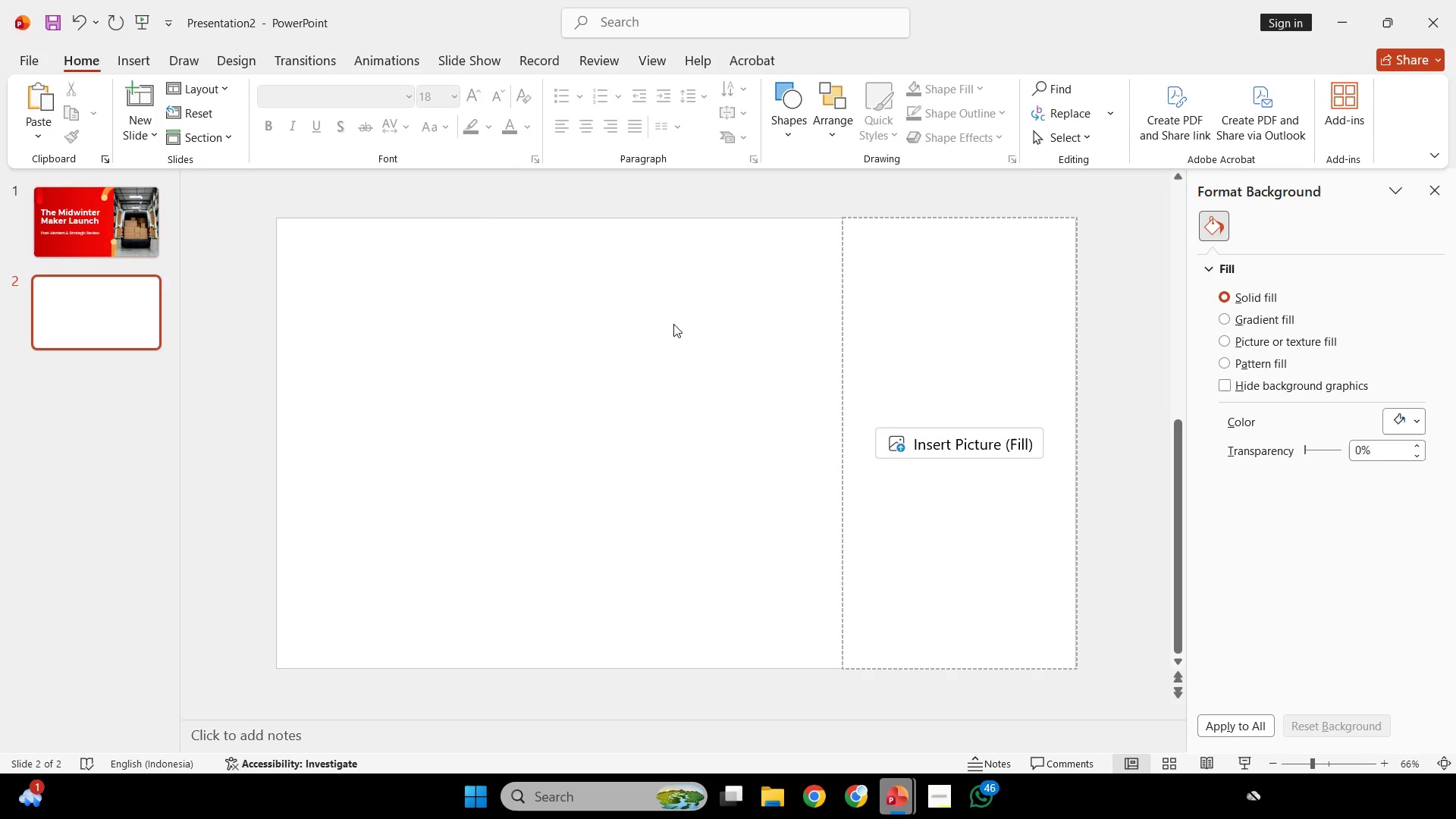 
wait(12.51)
 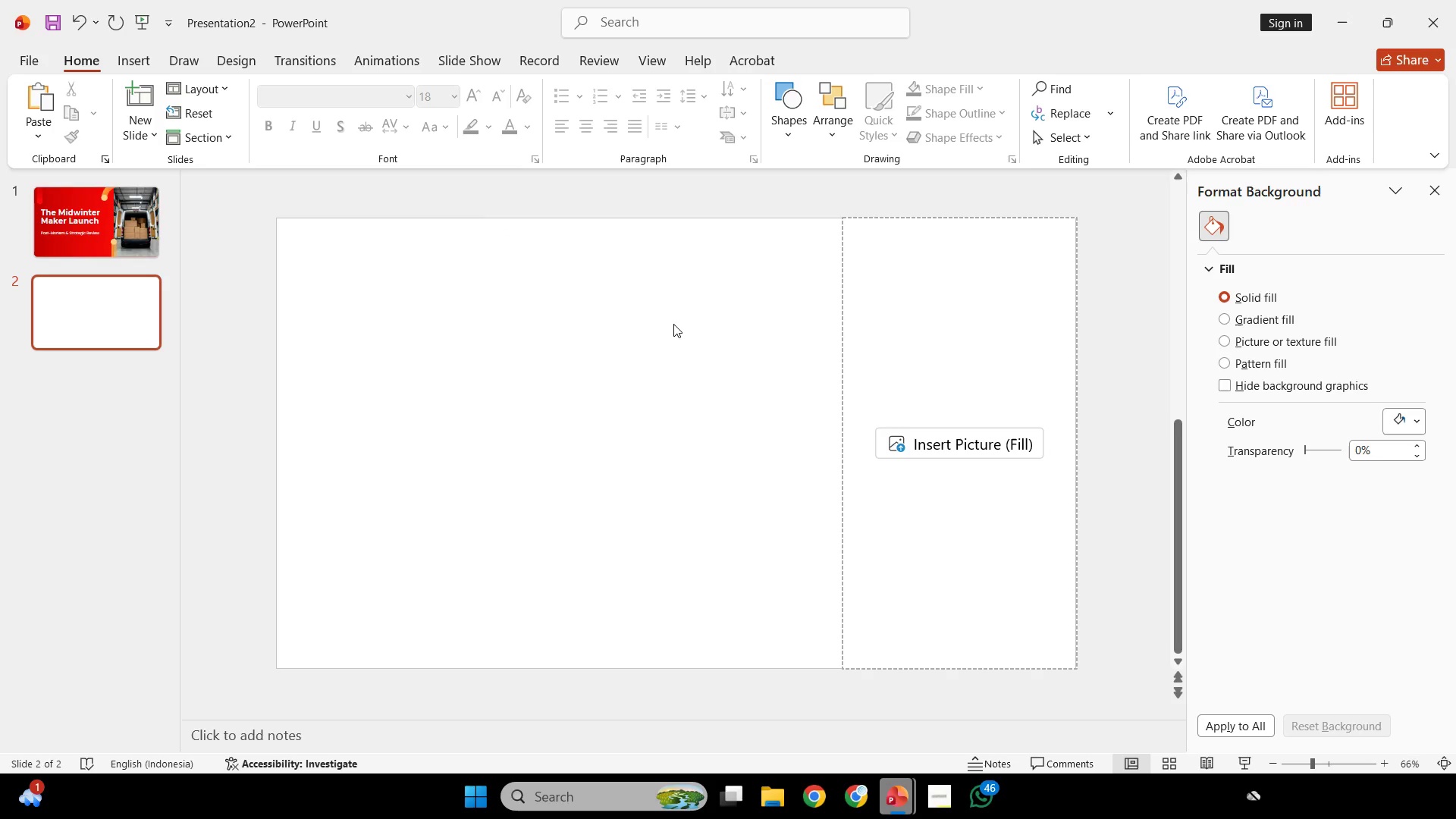 
mouse_move([970, 804])
 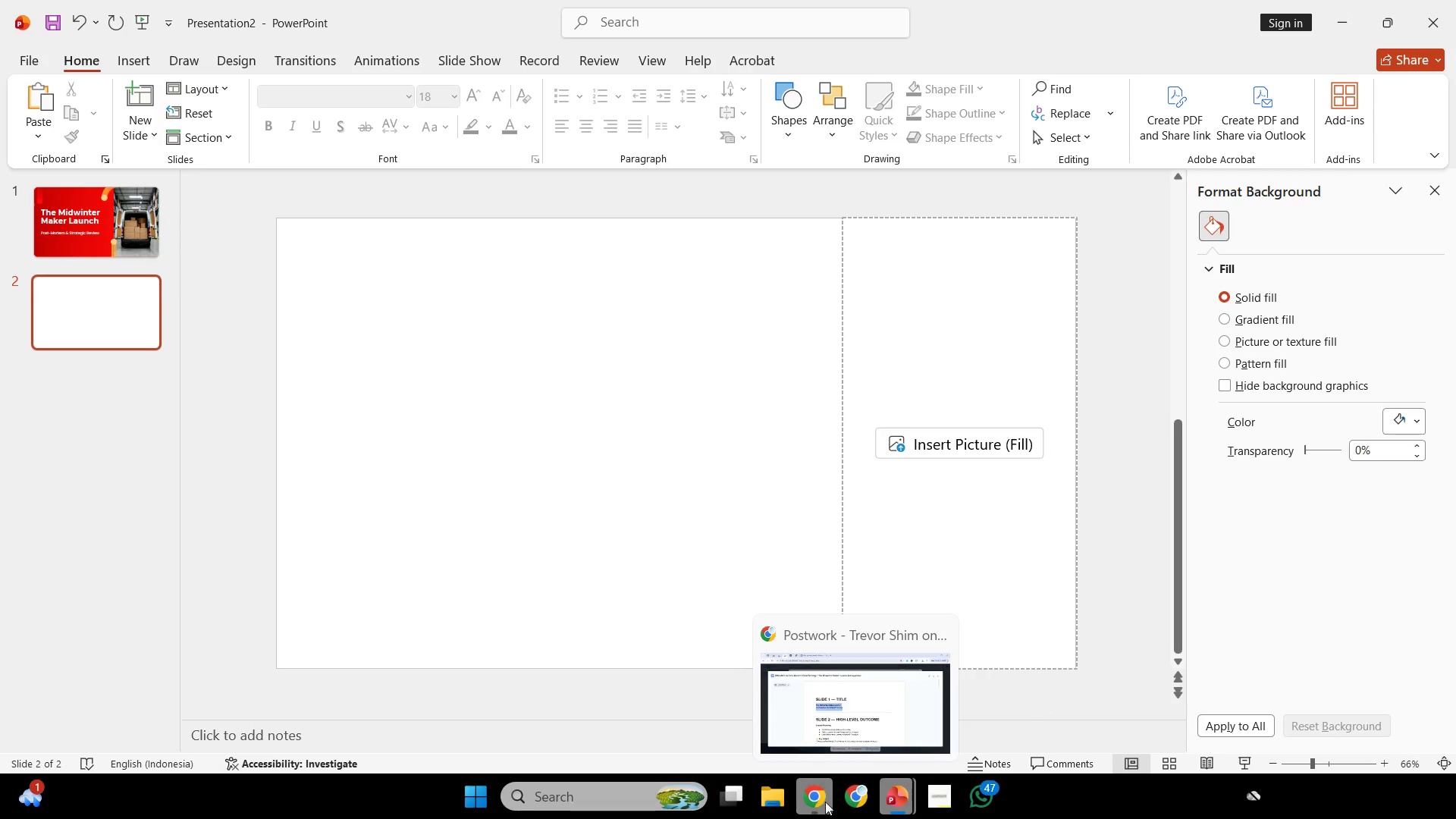 
left_click([850, 802])
 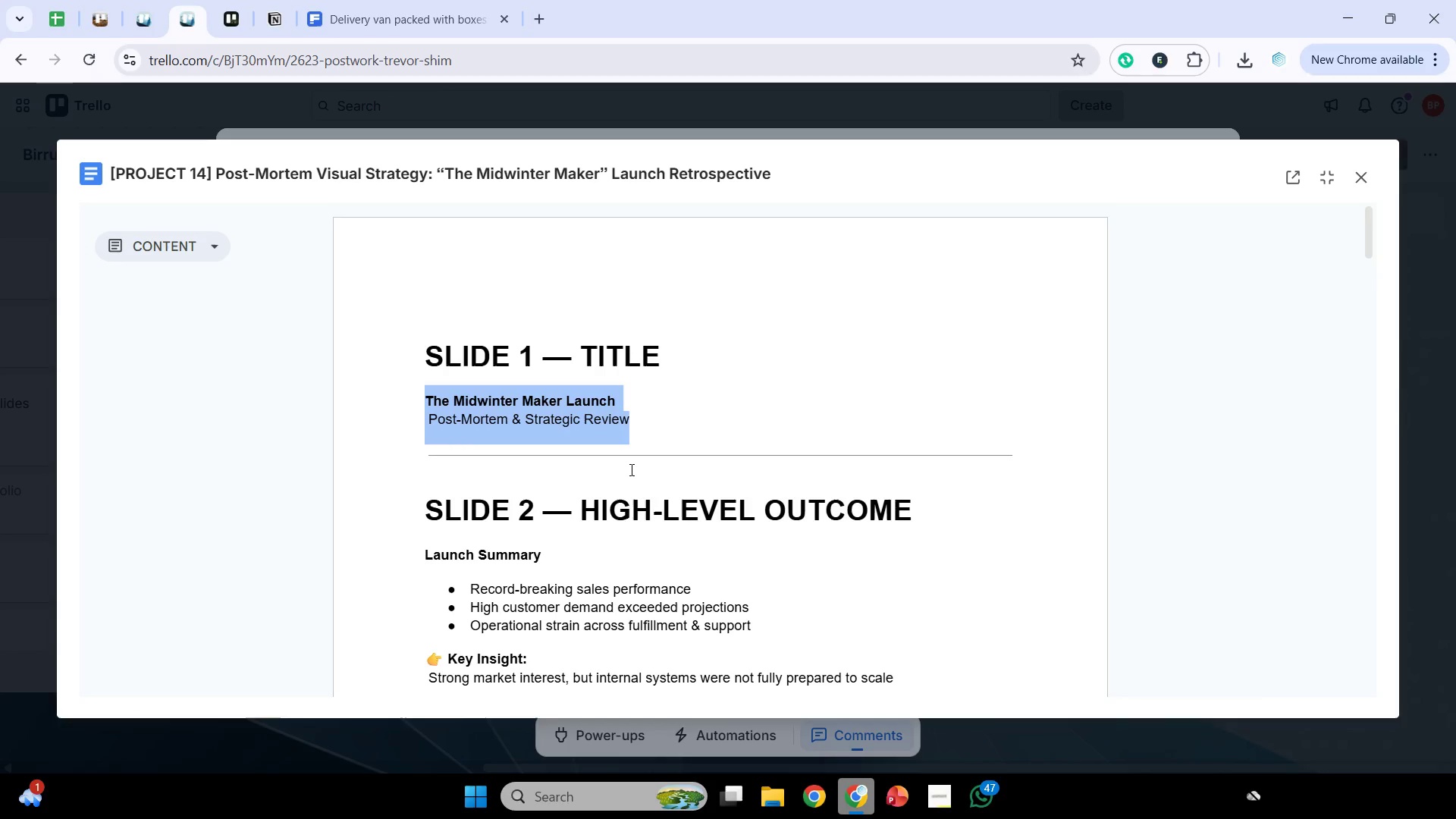 
scroll: coordinate [634, 475], scroll_direction: down, amount: 2.0
 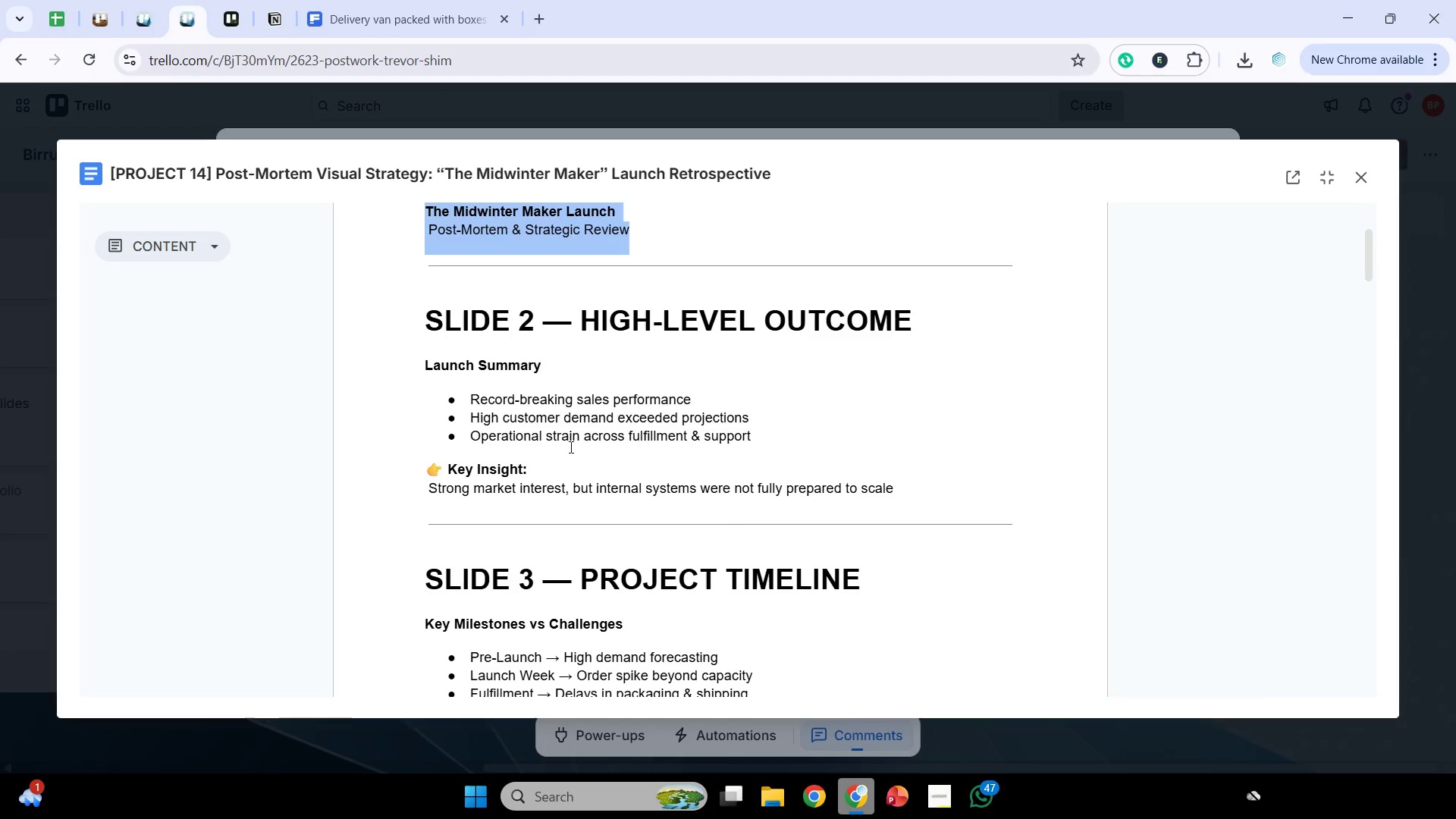 
left_click_drag(start_coordinate=[425, 323], to_coordinate=[974, 485])
 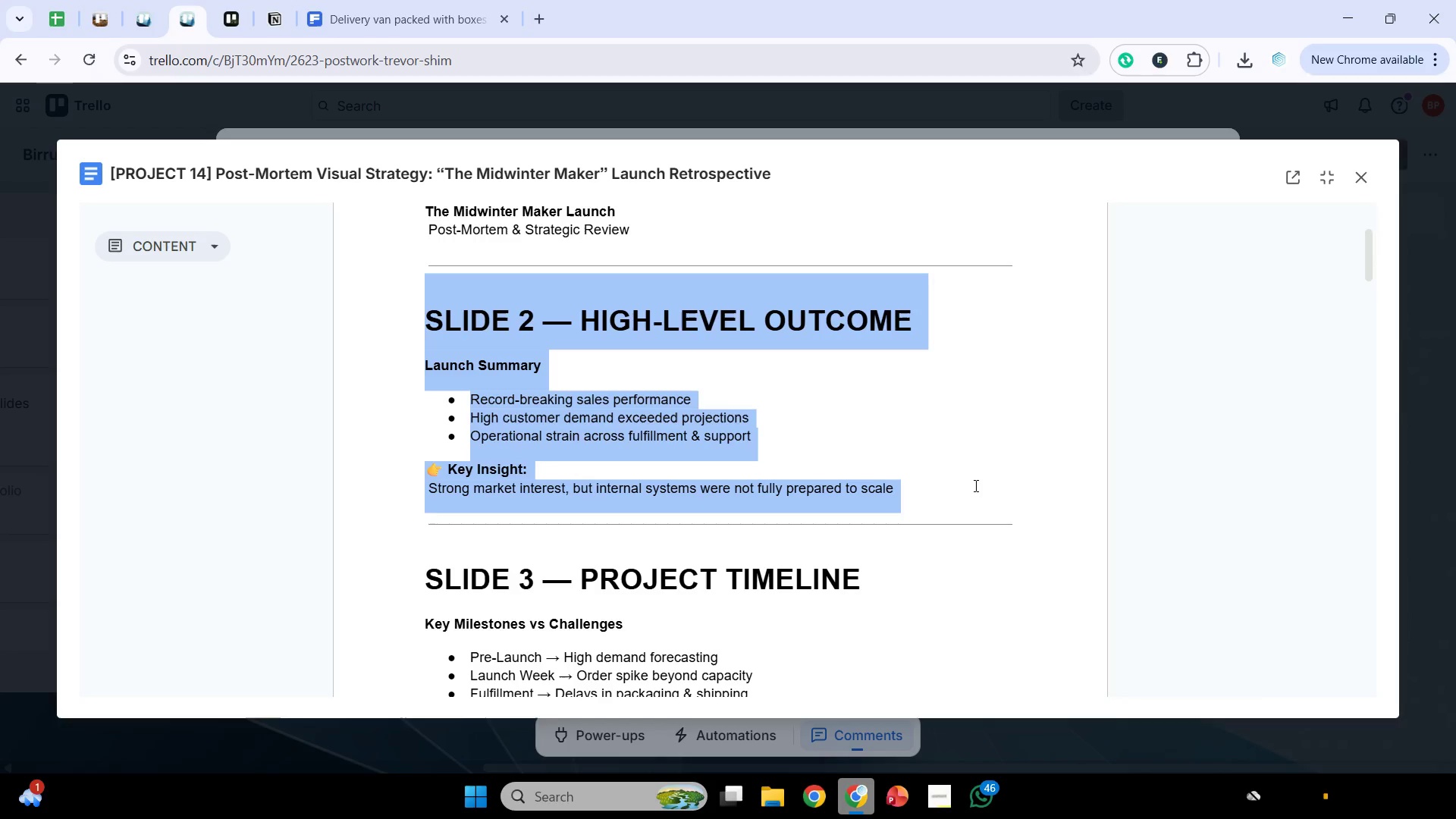 
wait(7.41)
 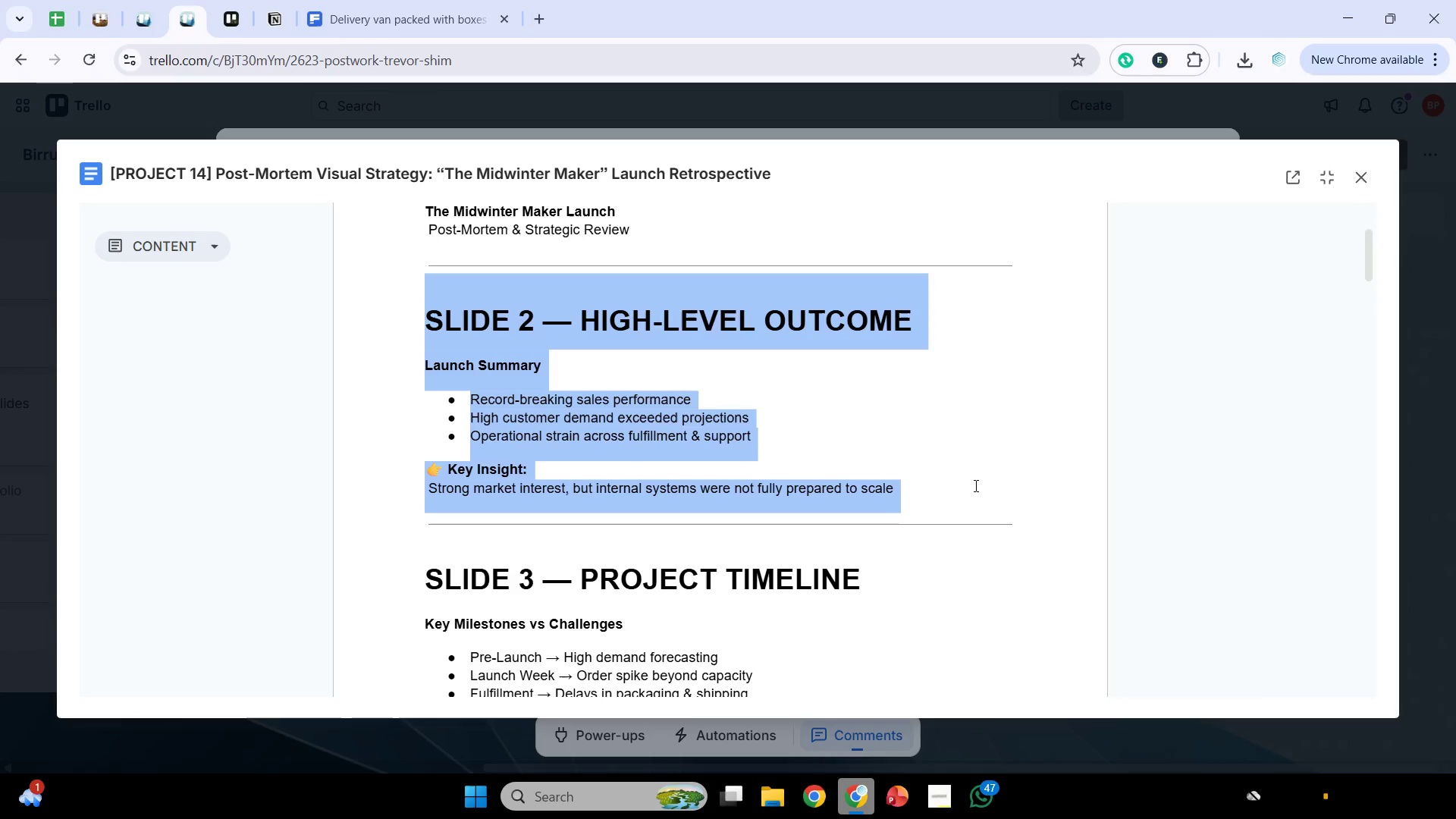 
key(Control+C)
 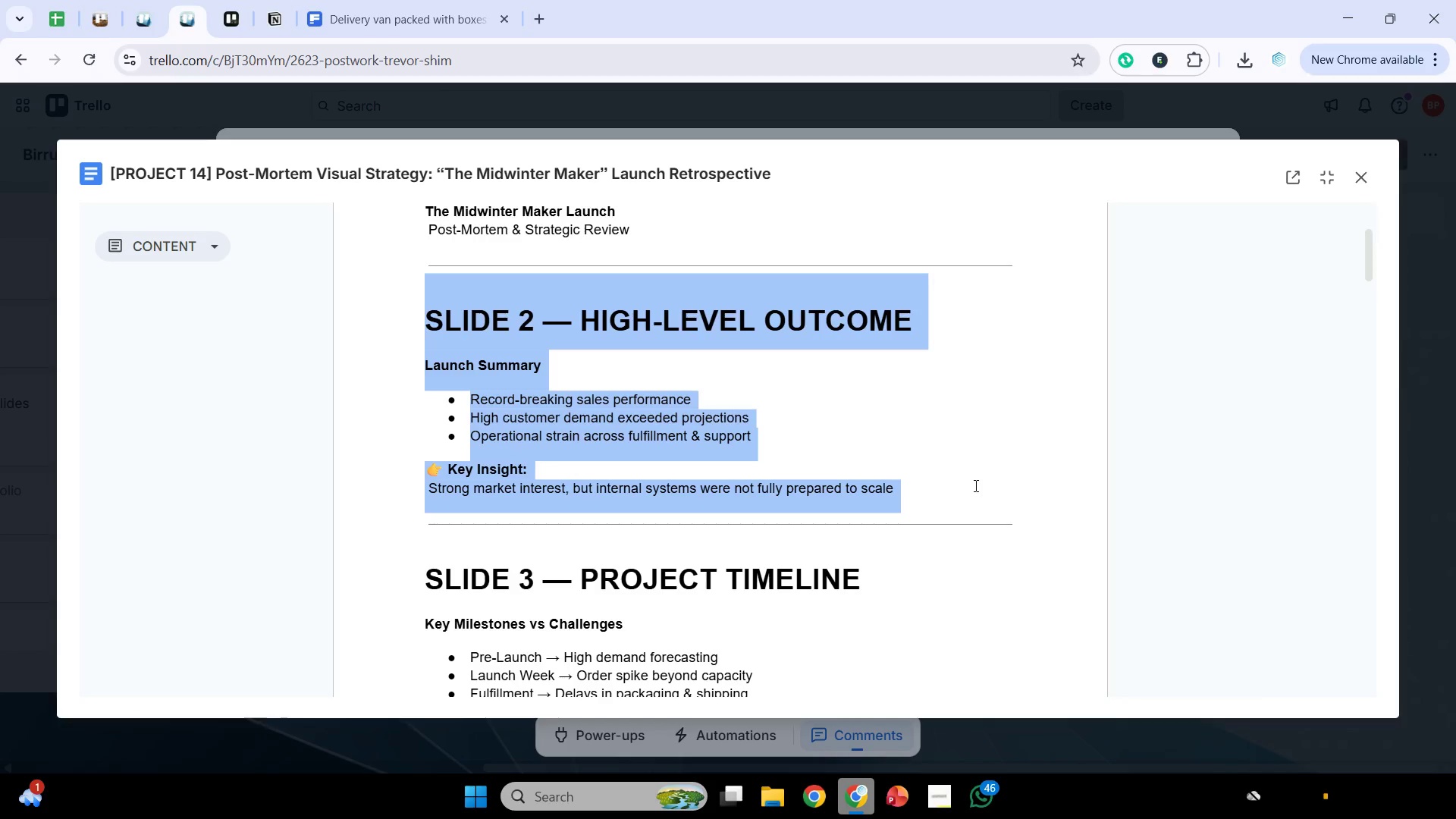 
key(Control+C)
 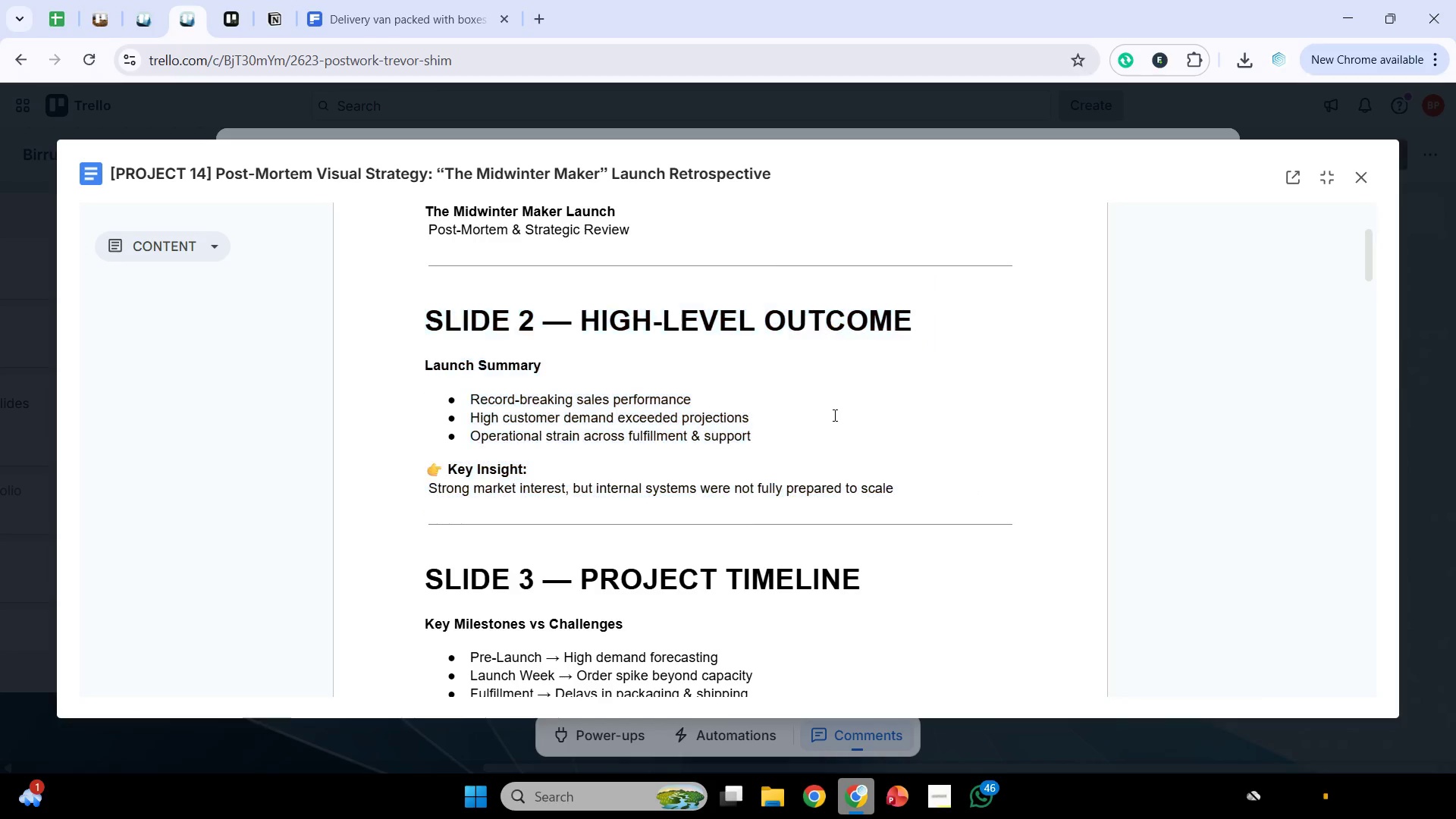 
left_click([834, 416])
 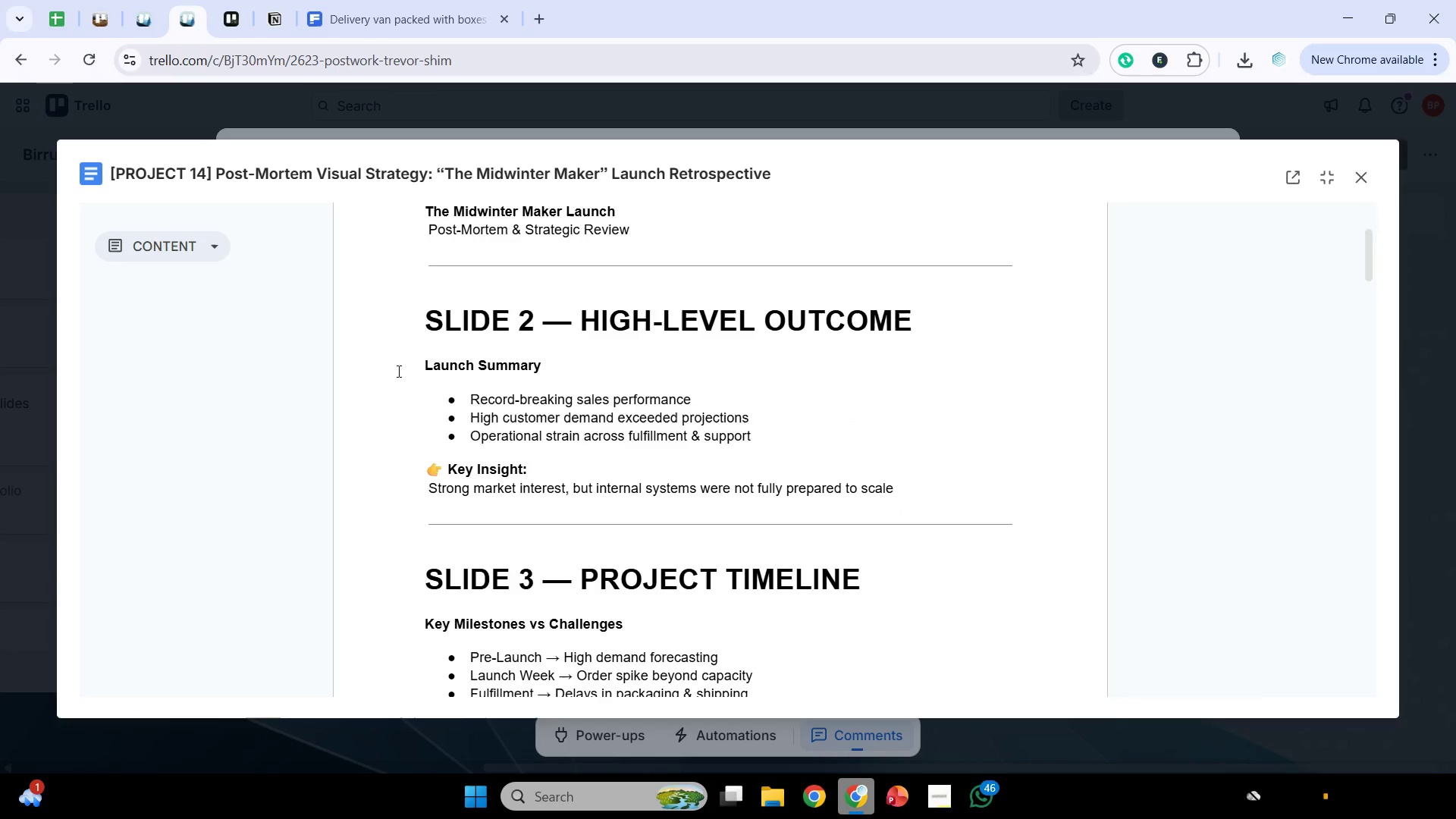 
left_click_drag(start_coordinate=[397, 370], to_coordinate=[959, 486])
 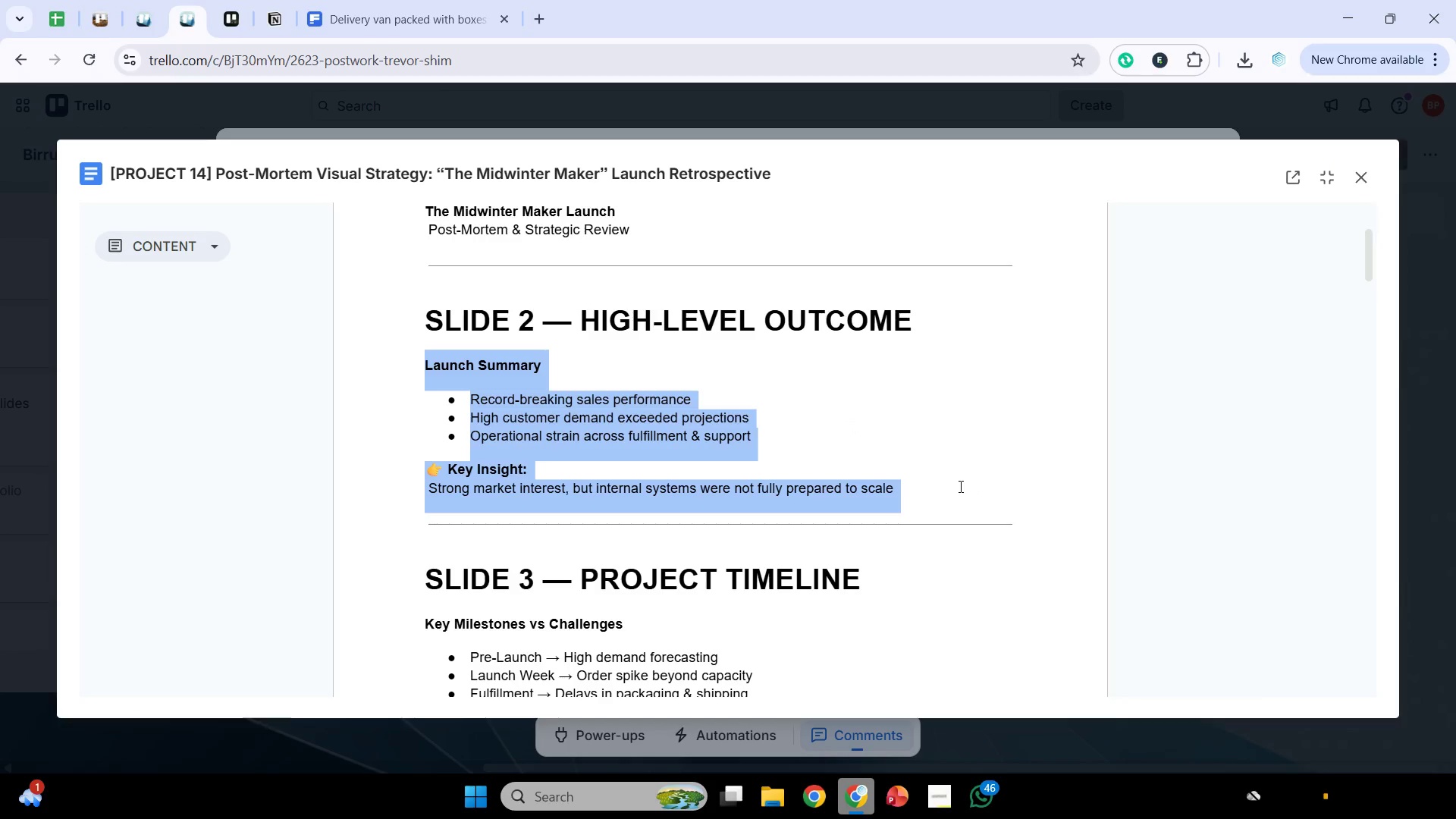 
key(Control+C)
 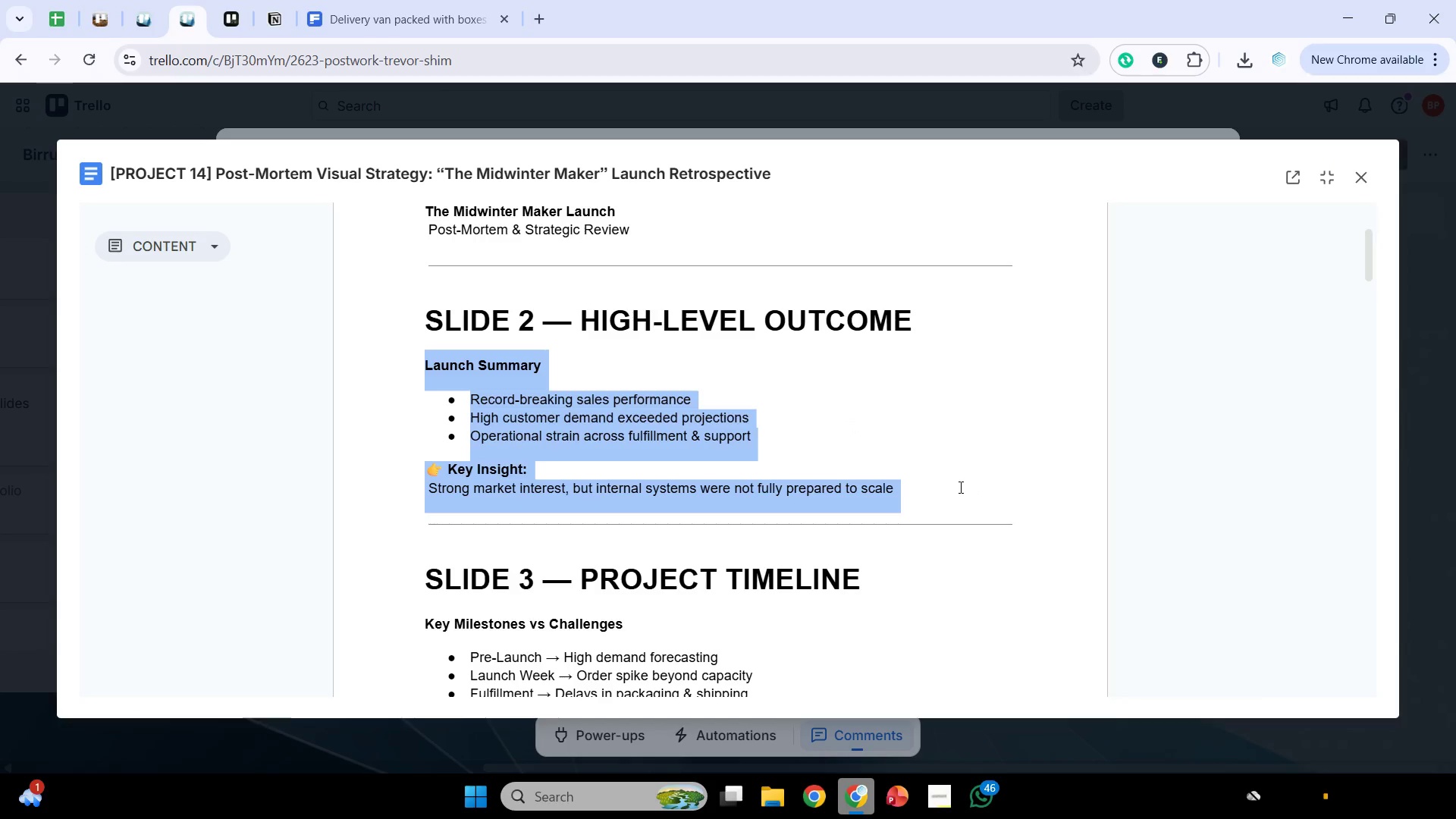 
key(Control+C)
 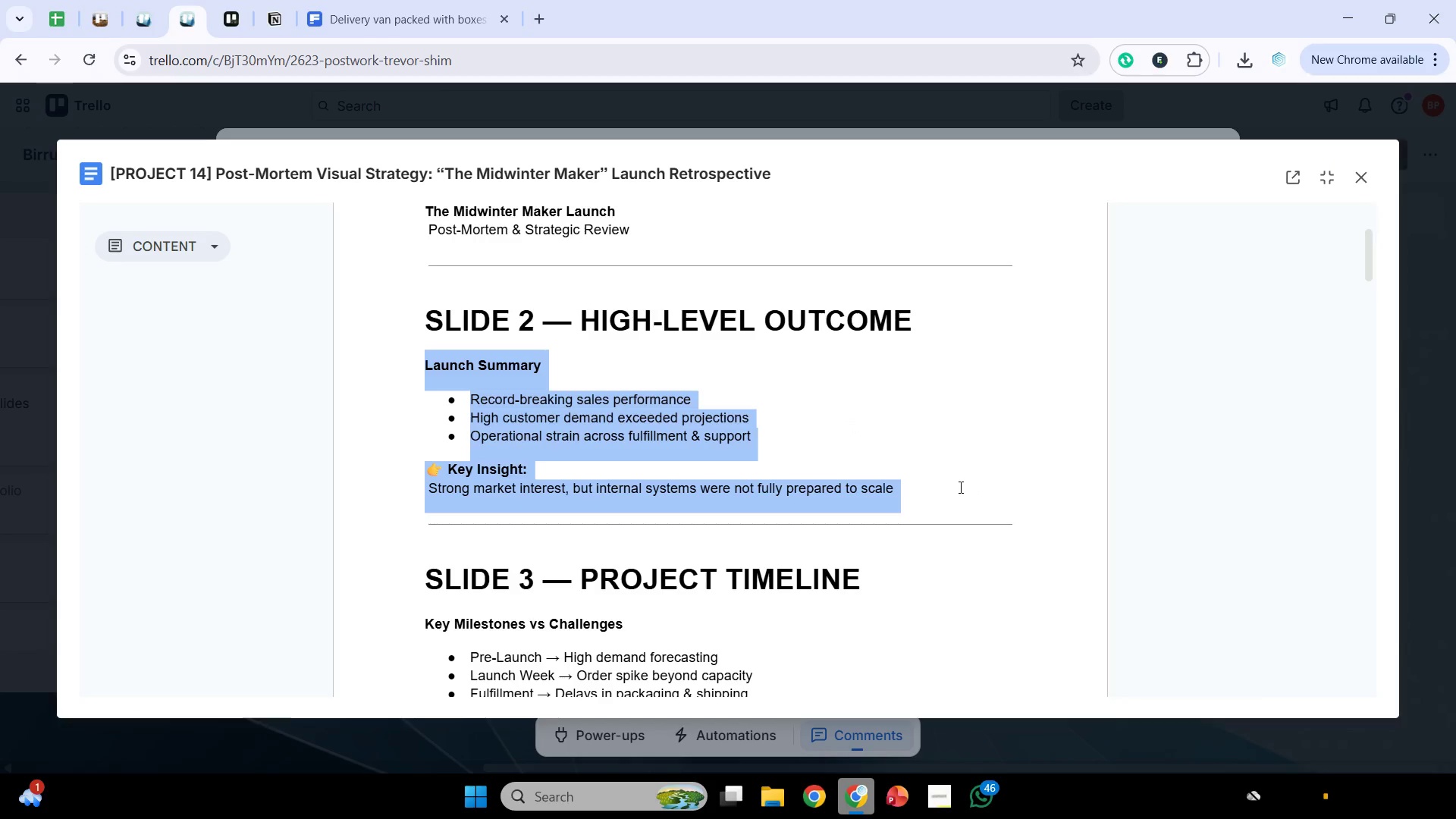 
key(Control+C)
 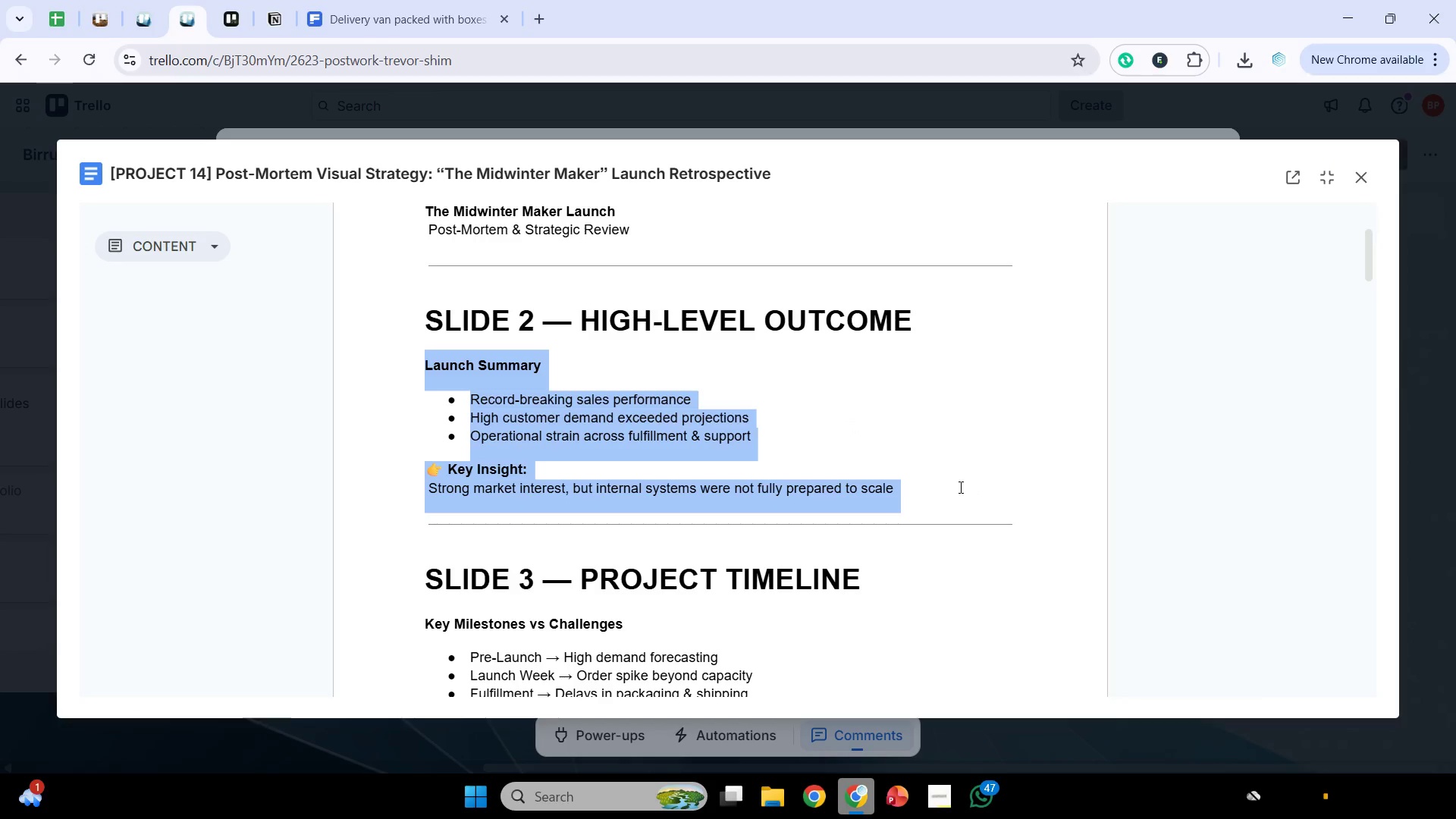 
left_click([959, 487])
 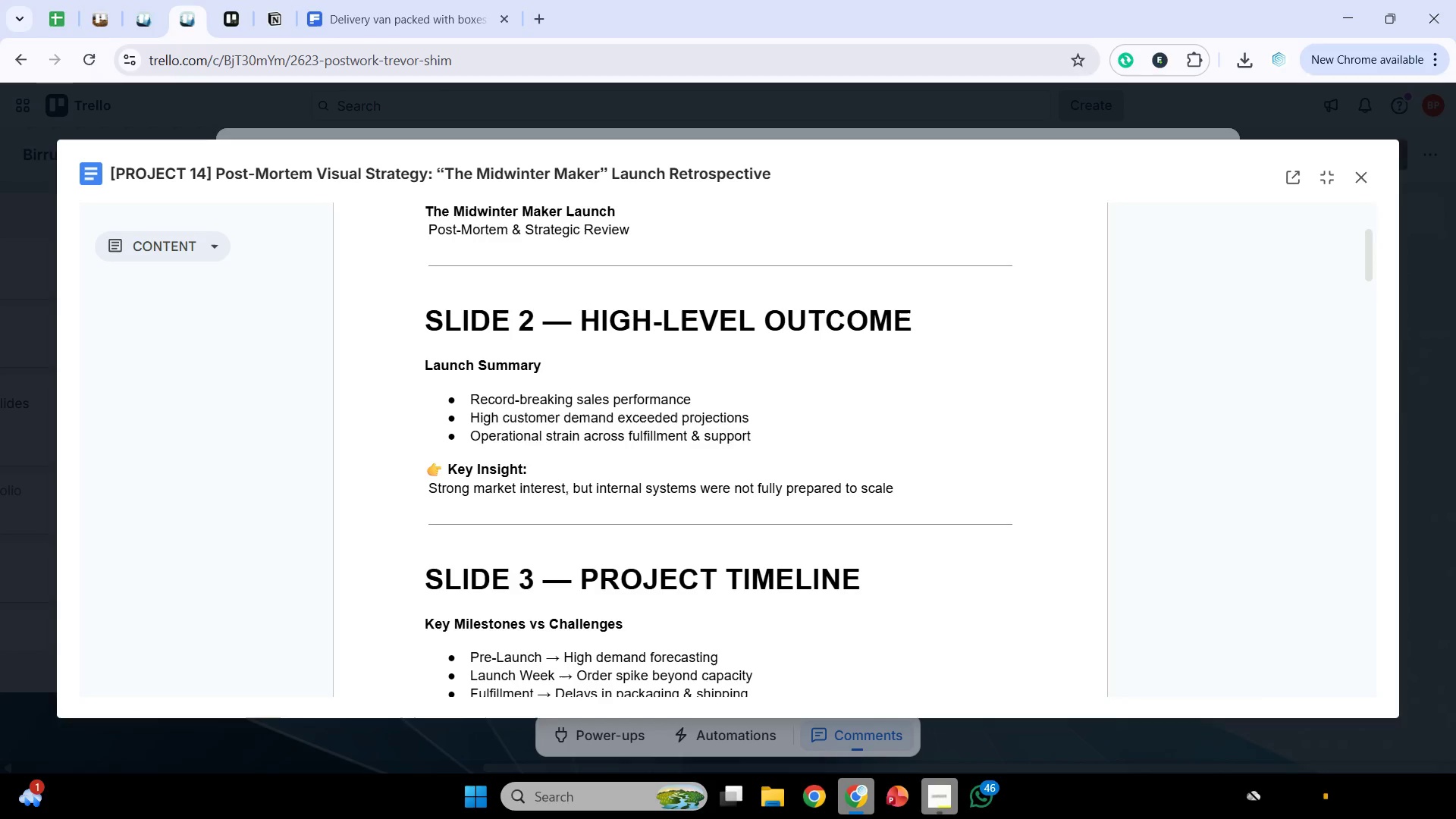 
left_click([904, 808])
 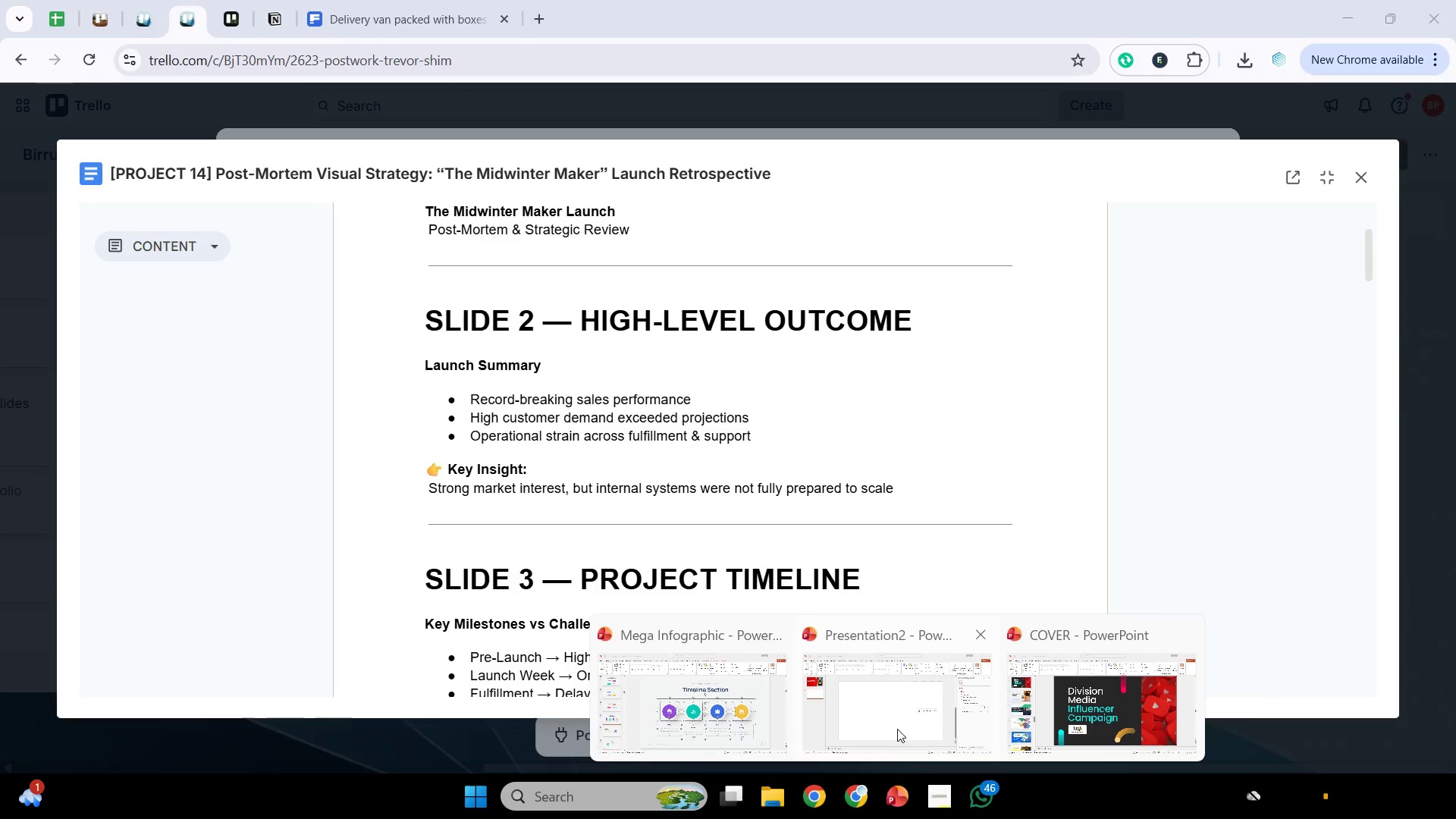 
left_click([897, 729])
 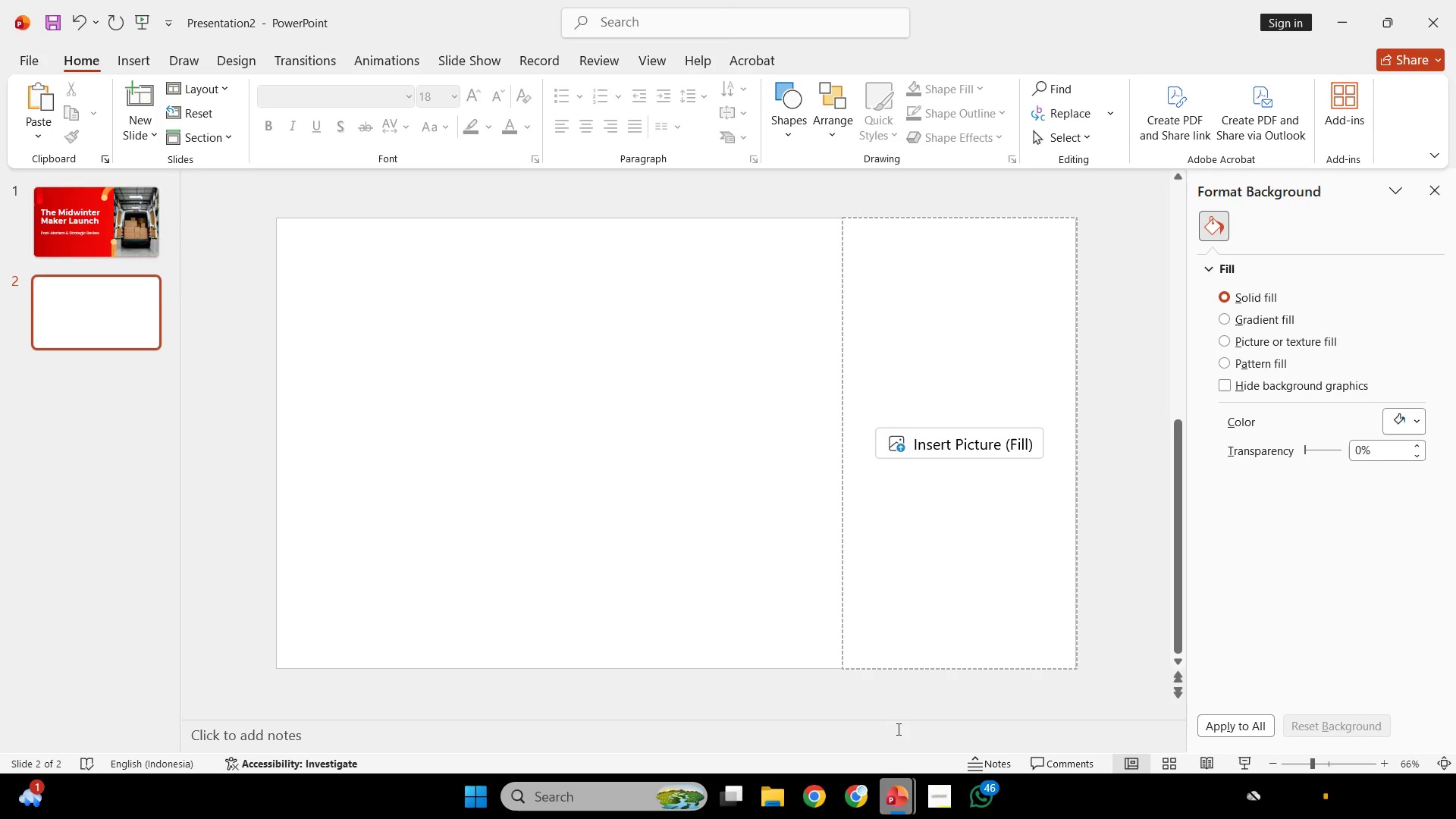 
hold_key(key=ControlLeft, duration=0.73)
 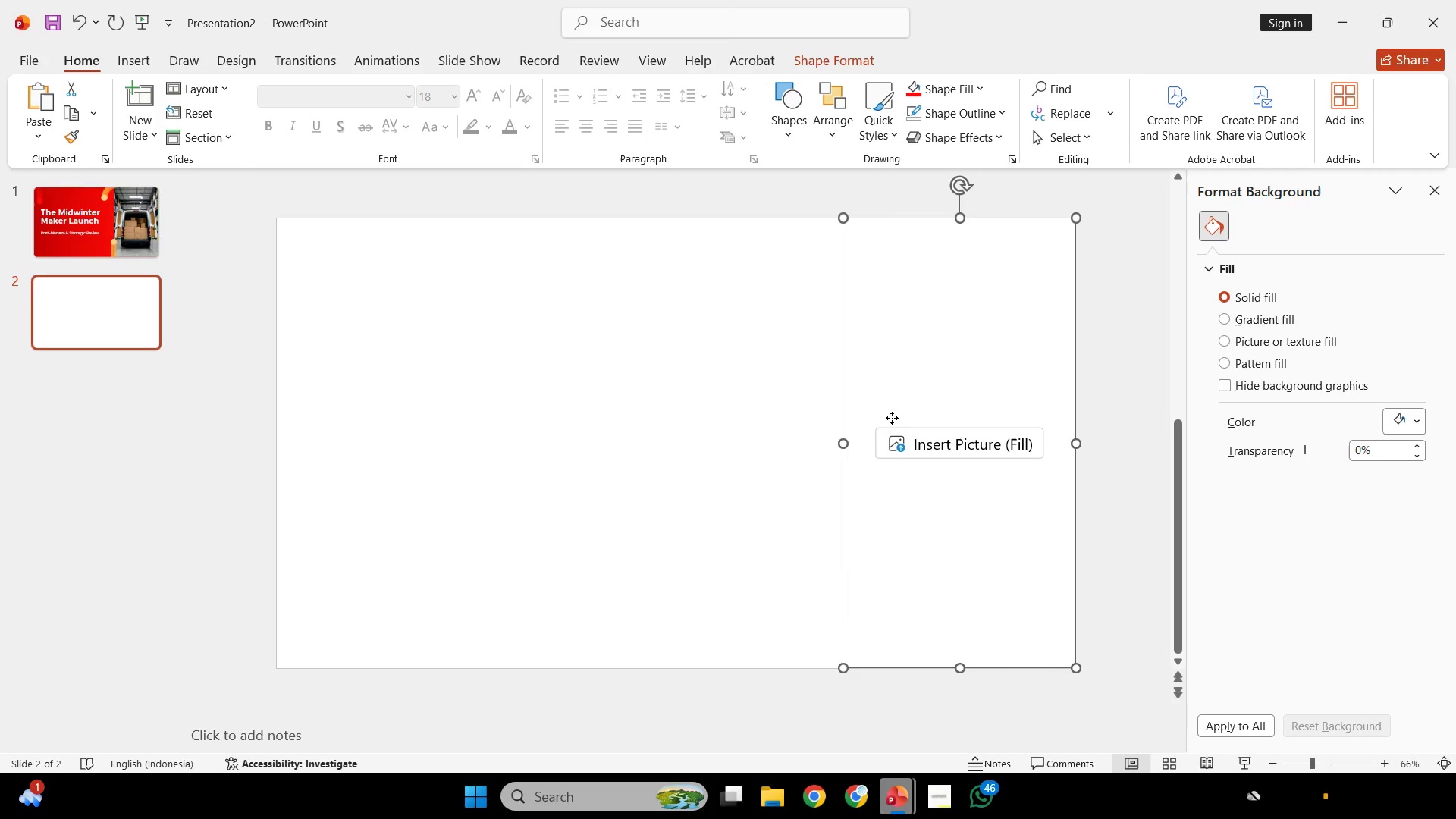 
left_click([892, 418])
 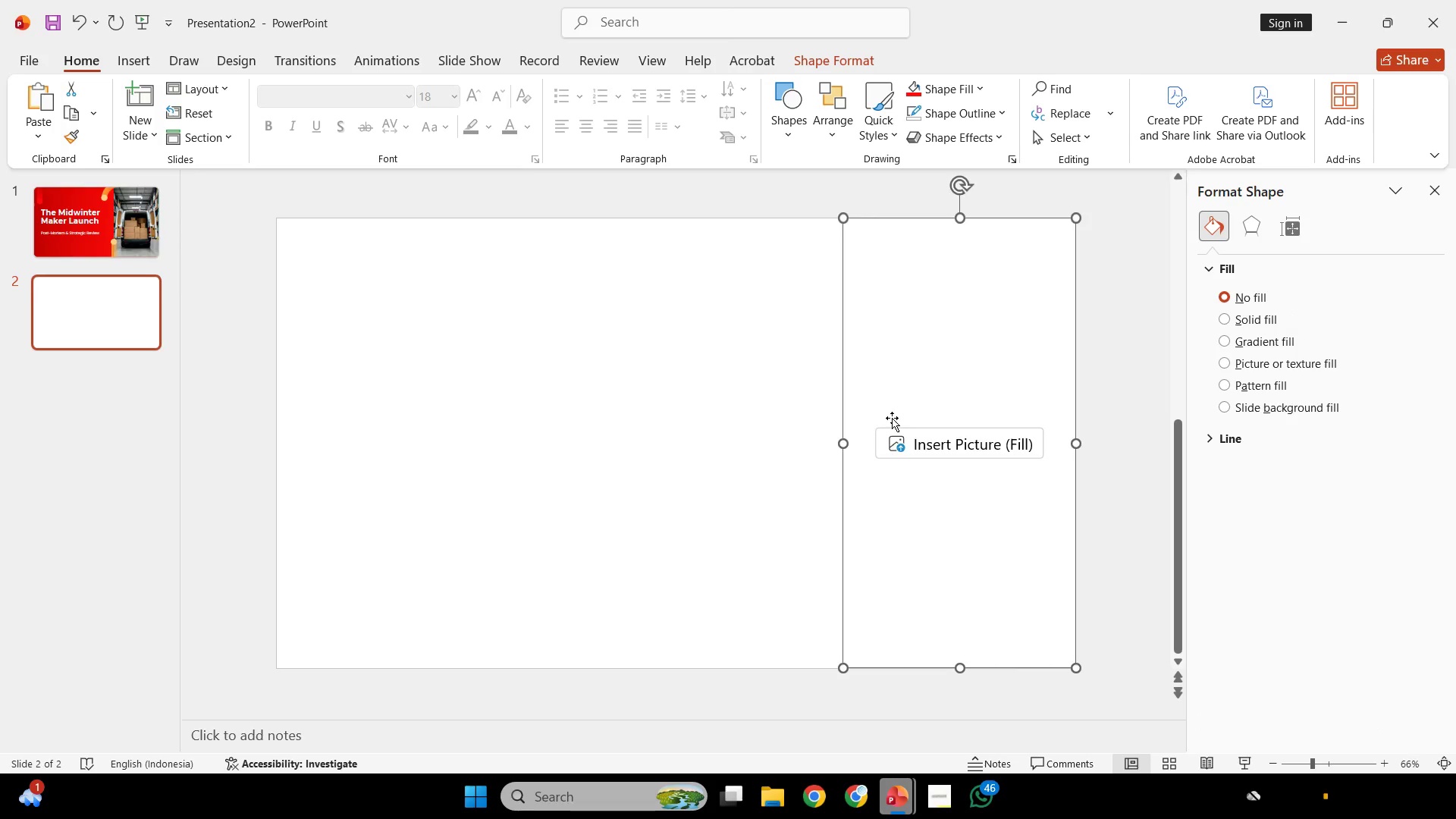 
key(Backspace)
 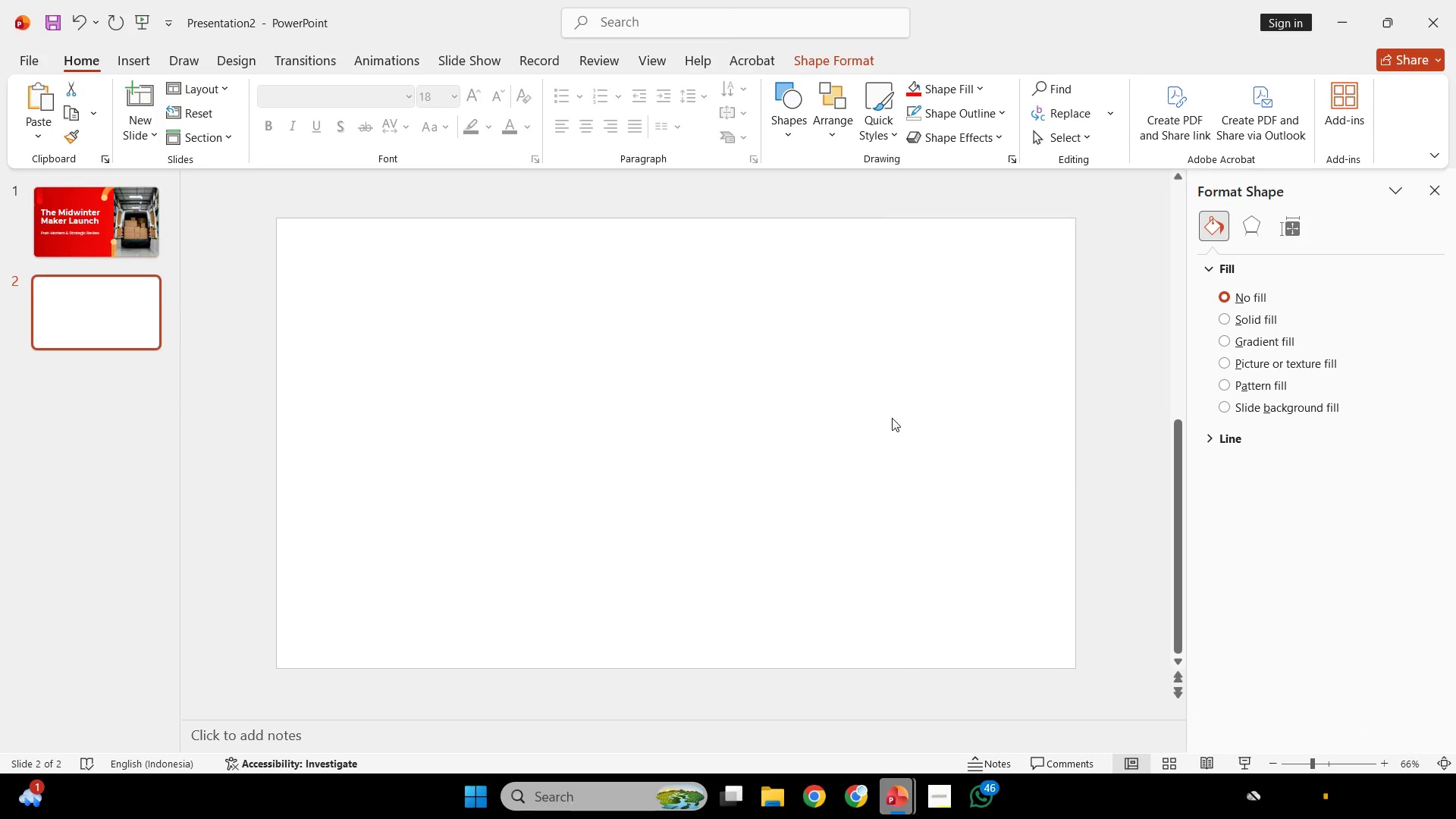 
key(Control+V)
 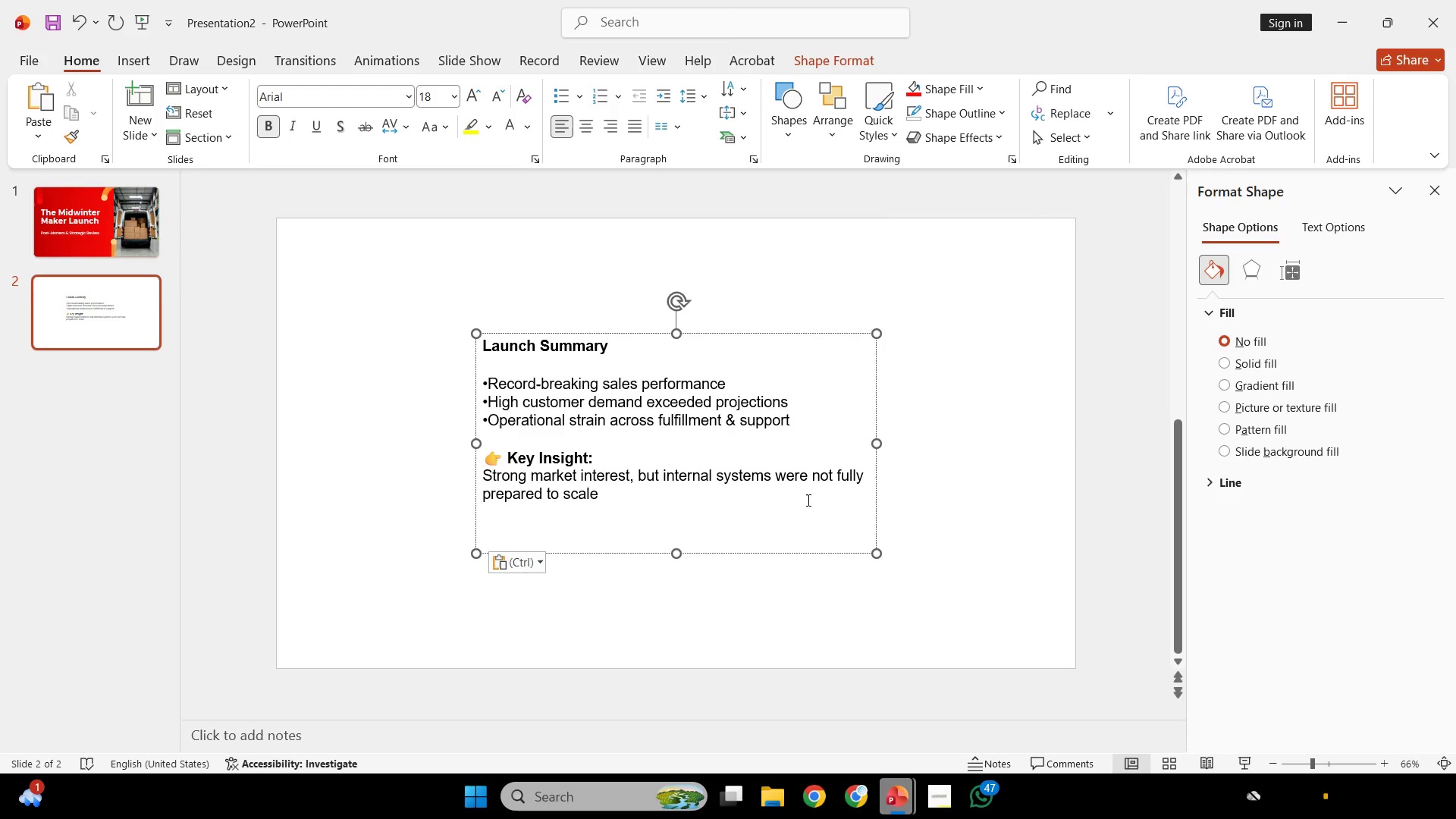 
left_click([760, 531])
 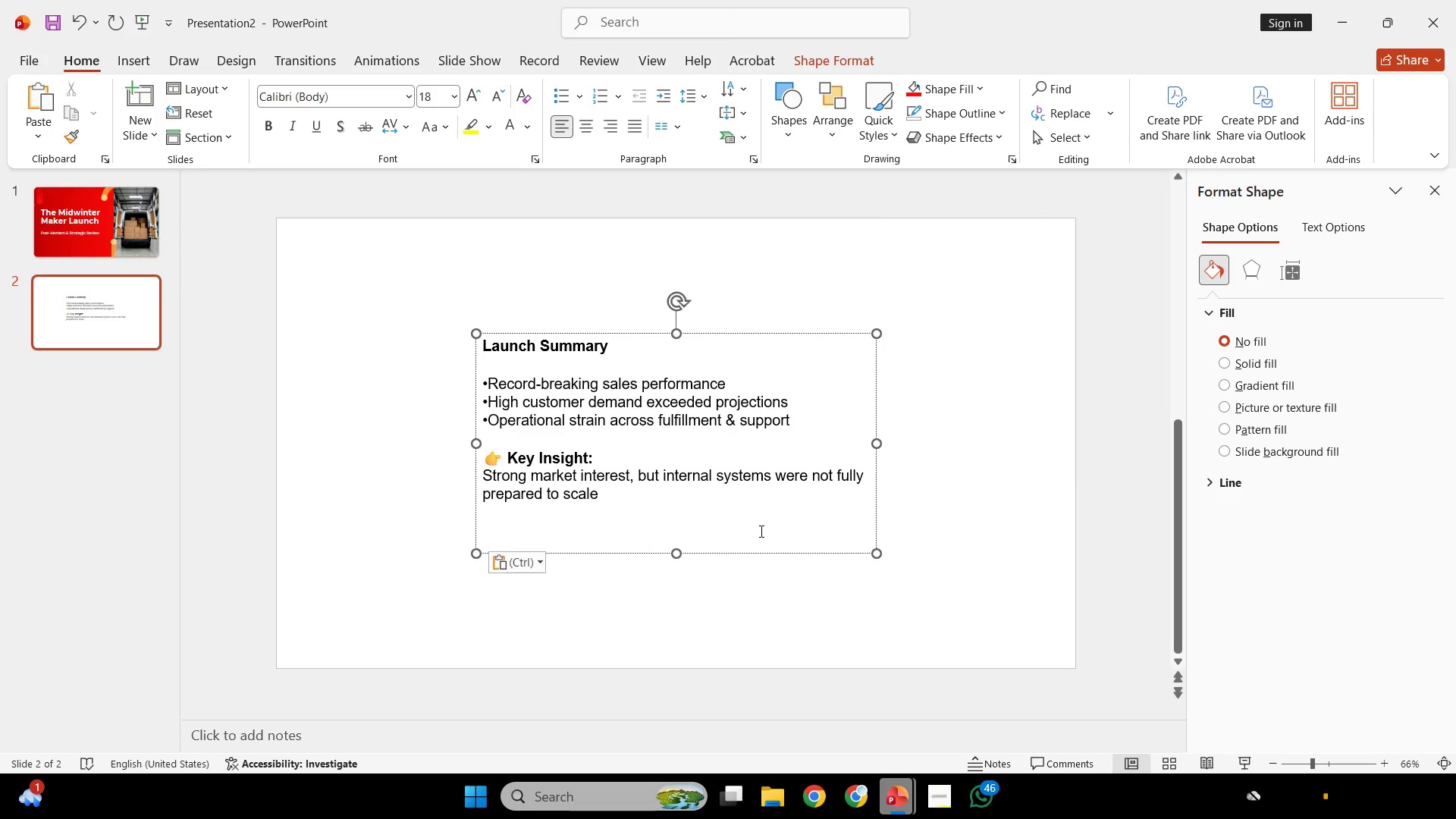 
key(Backspace)
 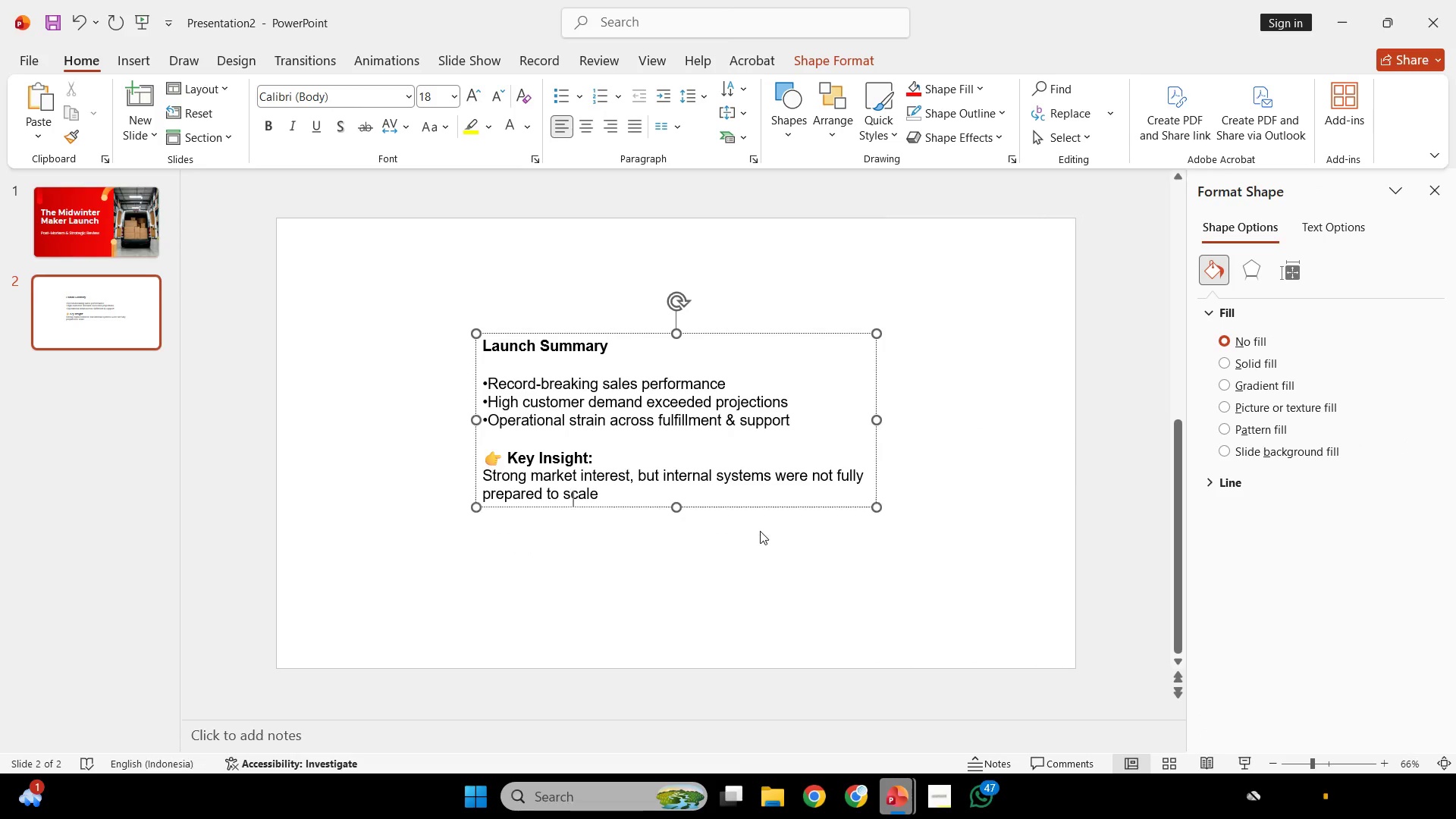 
key(Backspace)
 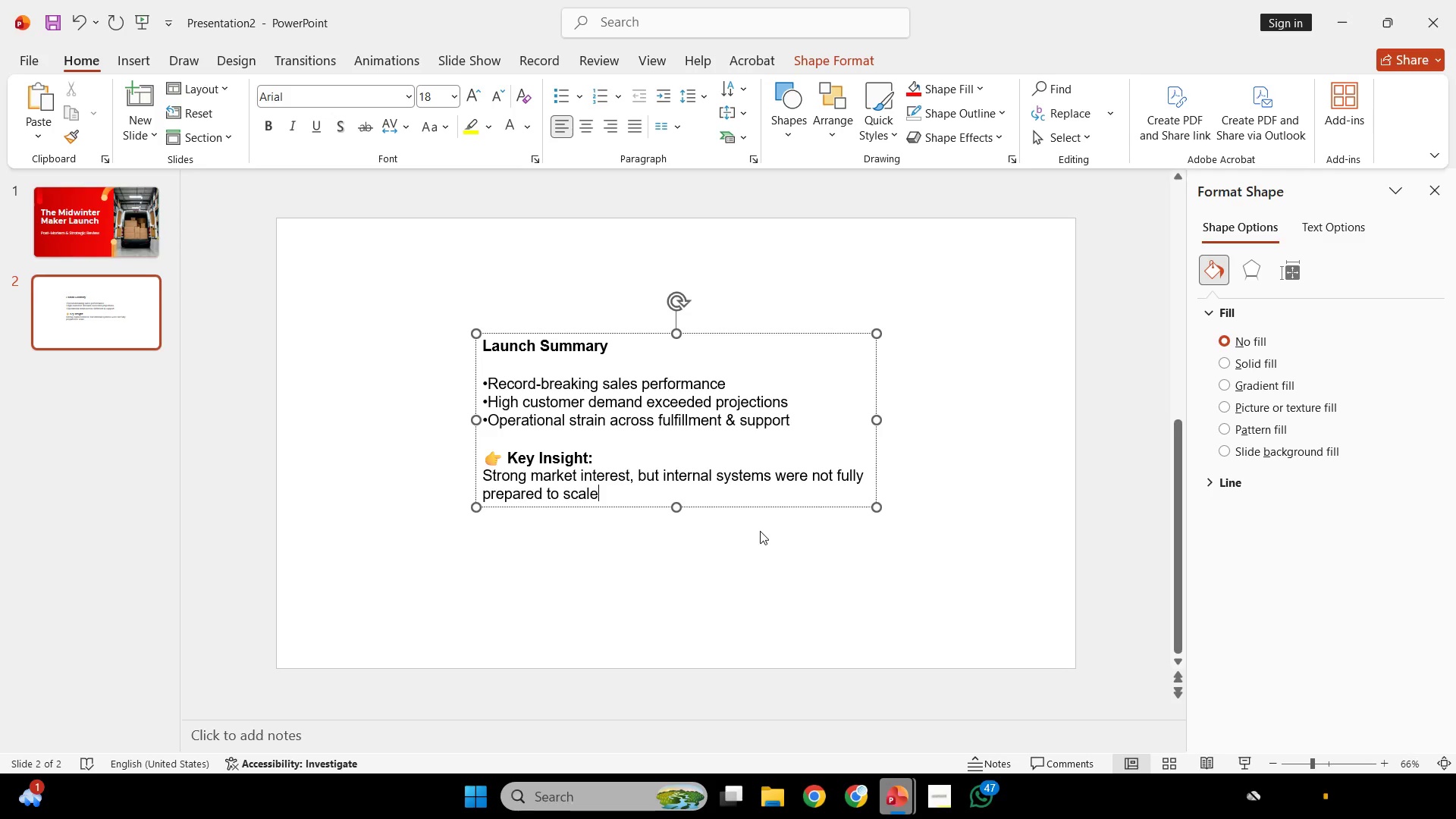 
wait(10.52)
 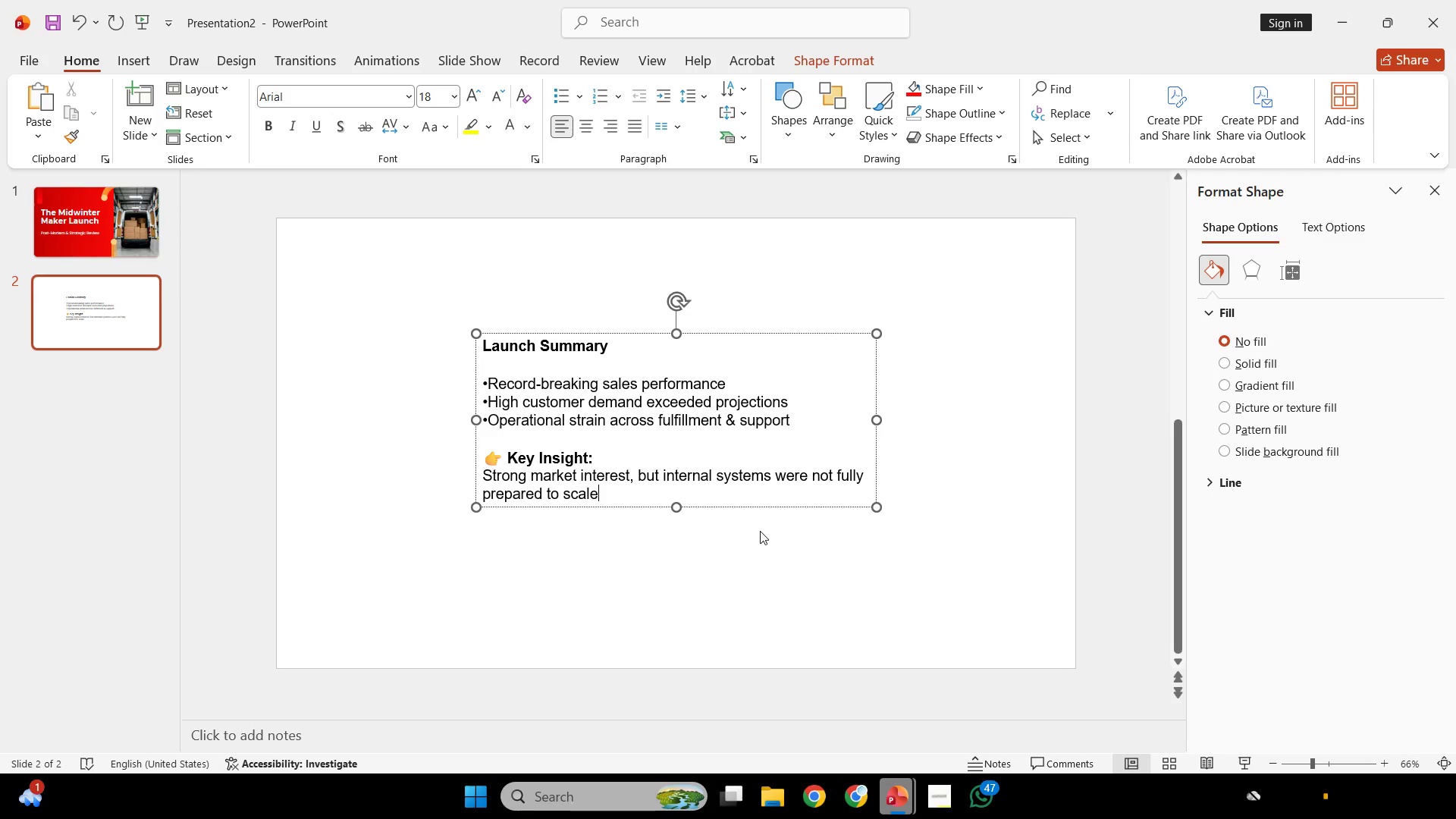 
left_click([810, 555])
 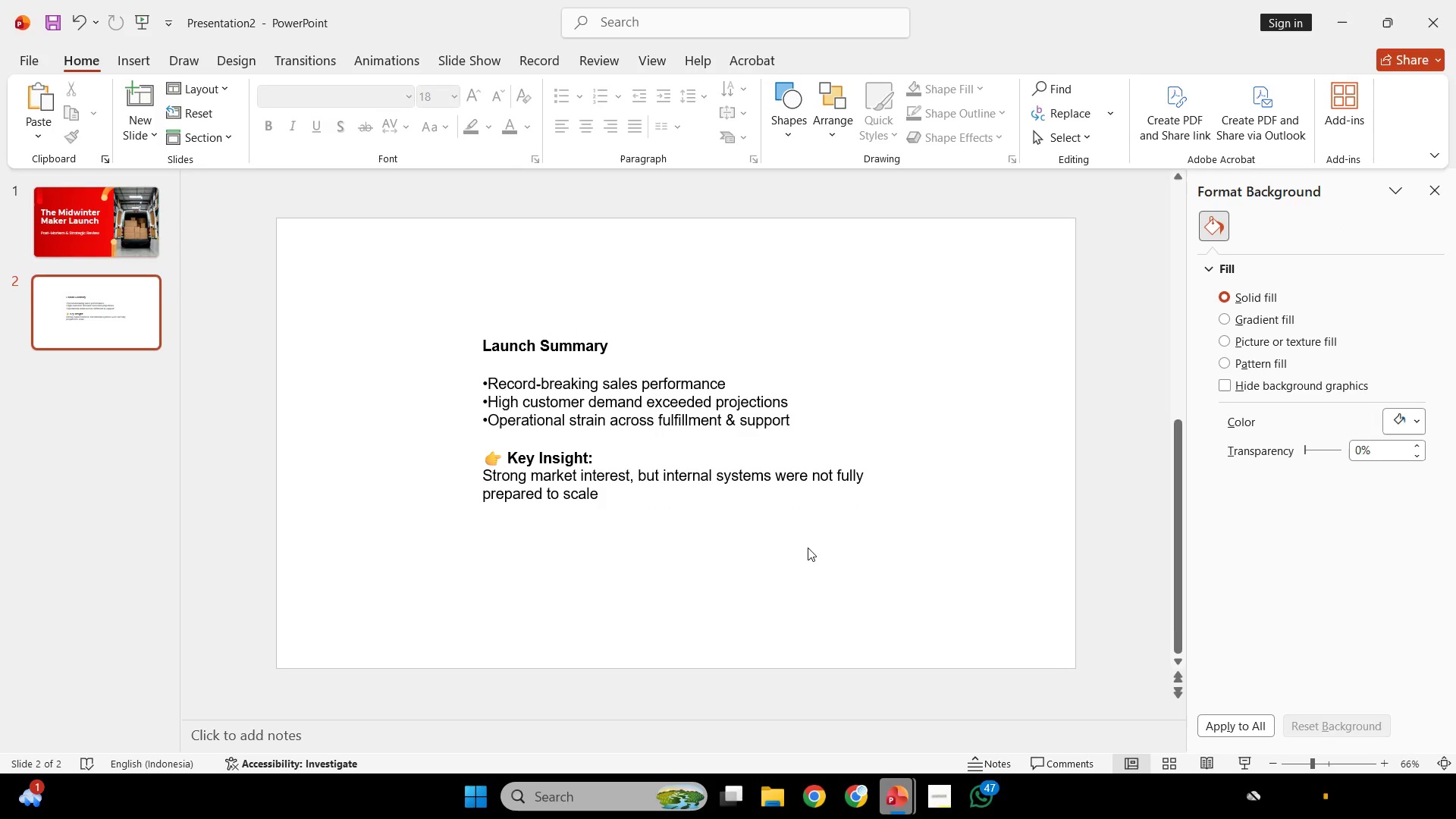 
scroll: coordinate [806, 552], scroll_direction: down, amount: 2.0
 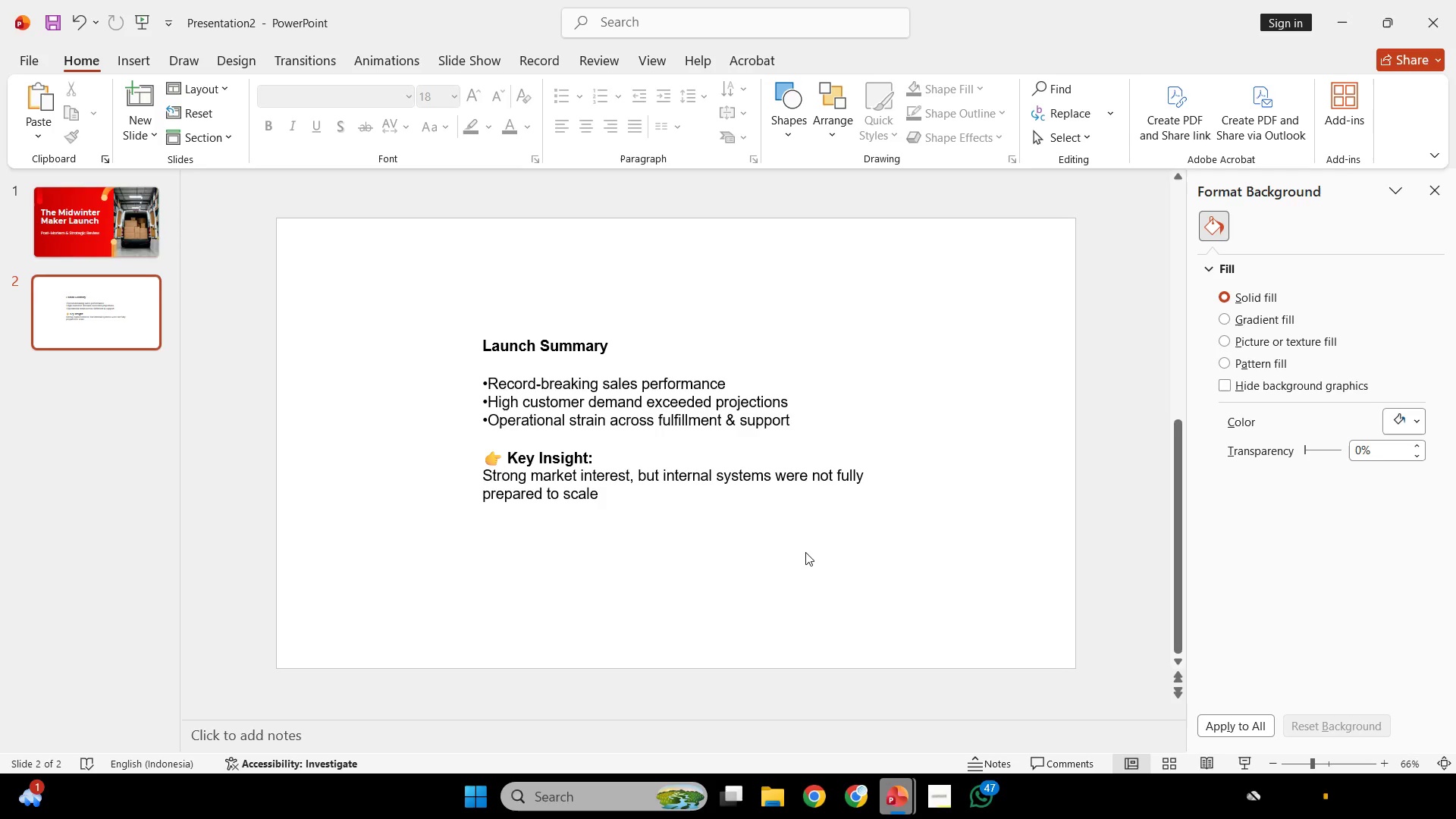 
wait(30.94)
 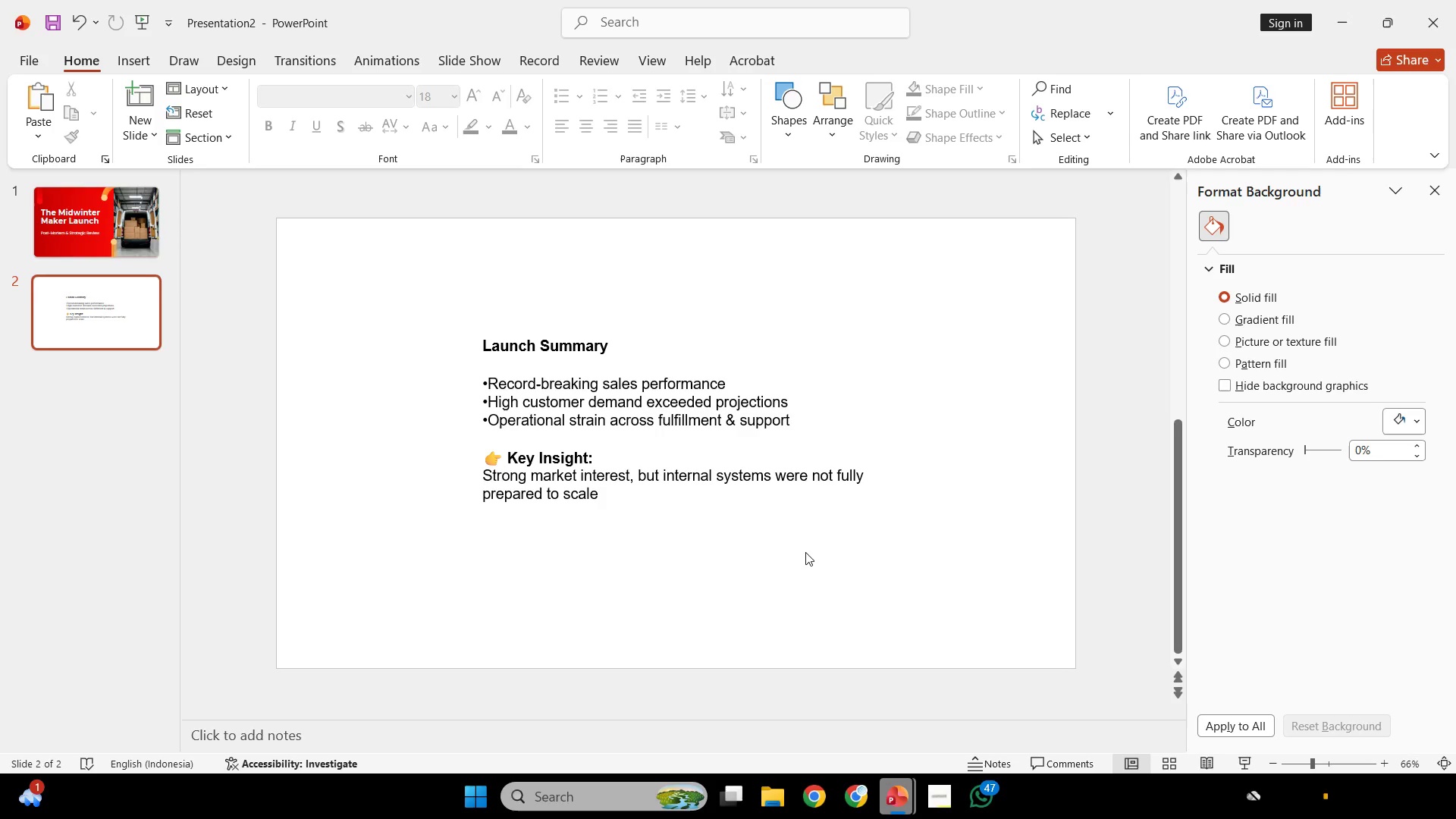 
double_click([619, 325])
 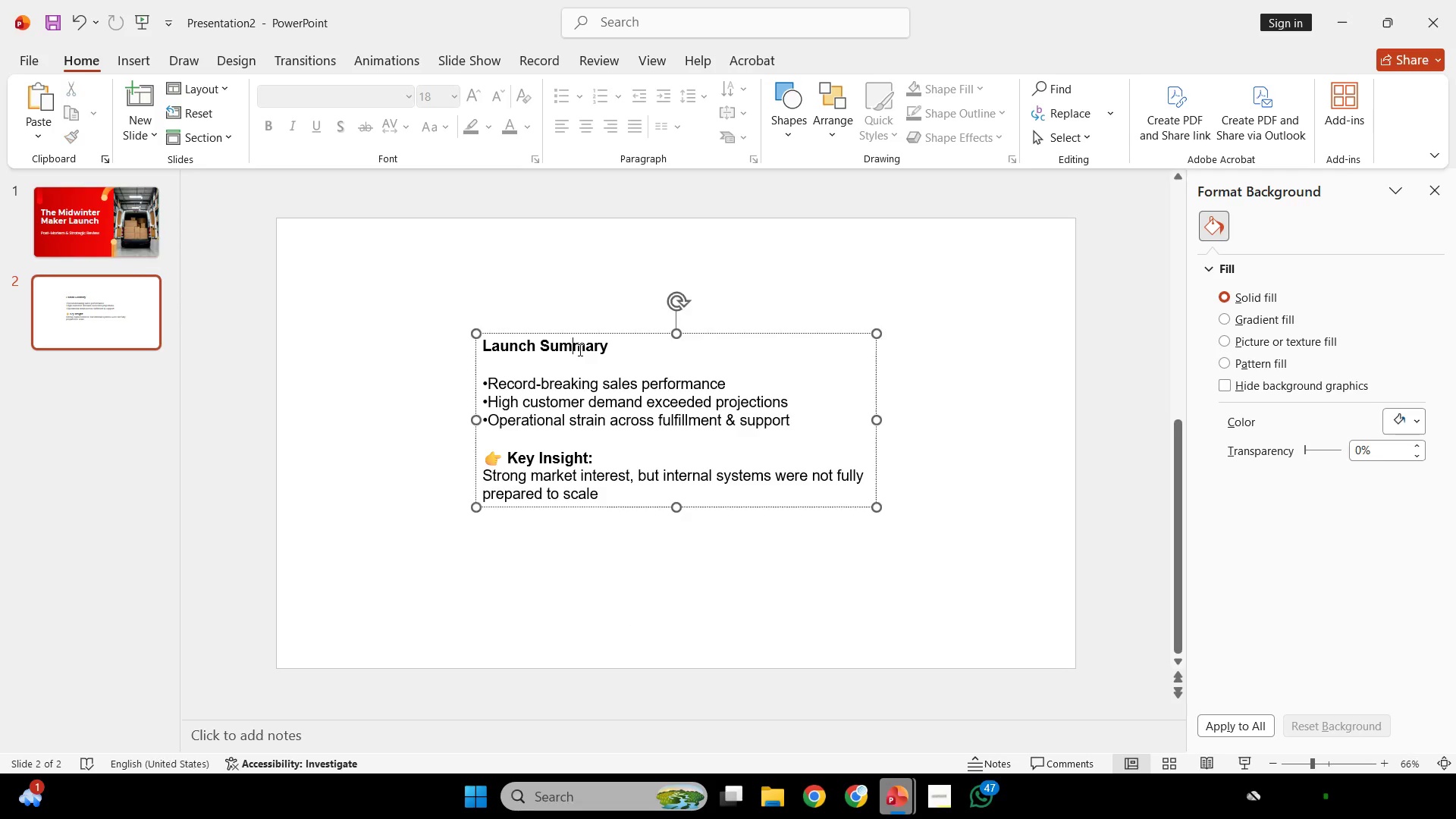 
triple_click([579, 350])
 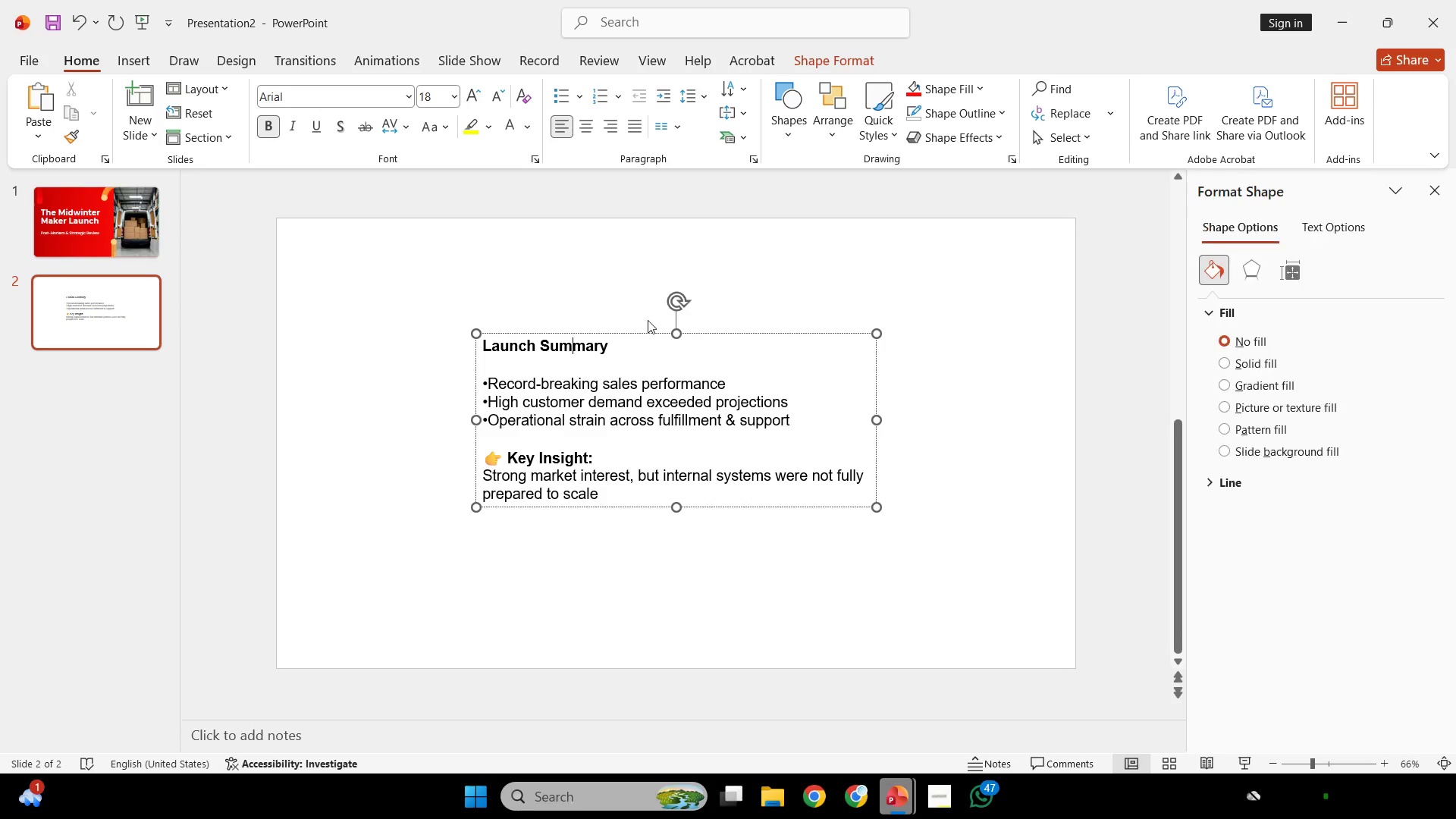 
scroll: coordinate [648, 320], scroll_direction: up, amount: 1.0
 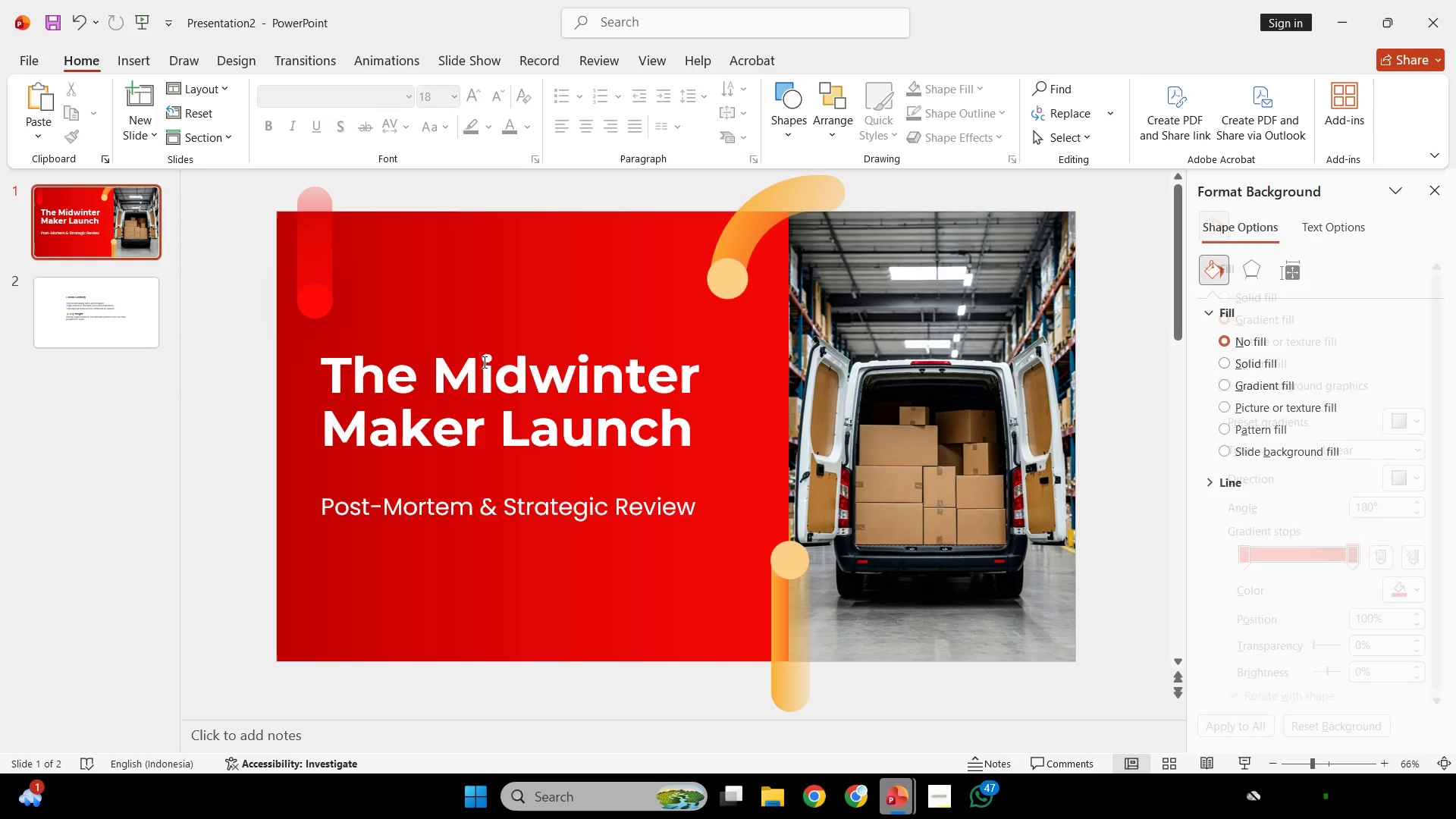 
left_click([483, 362])
 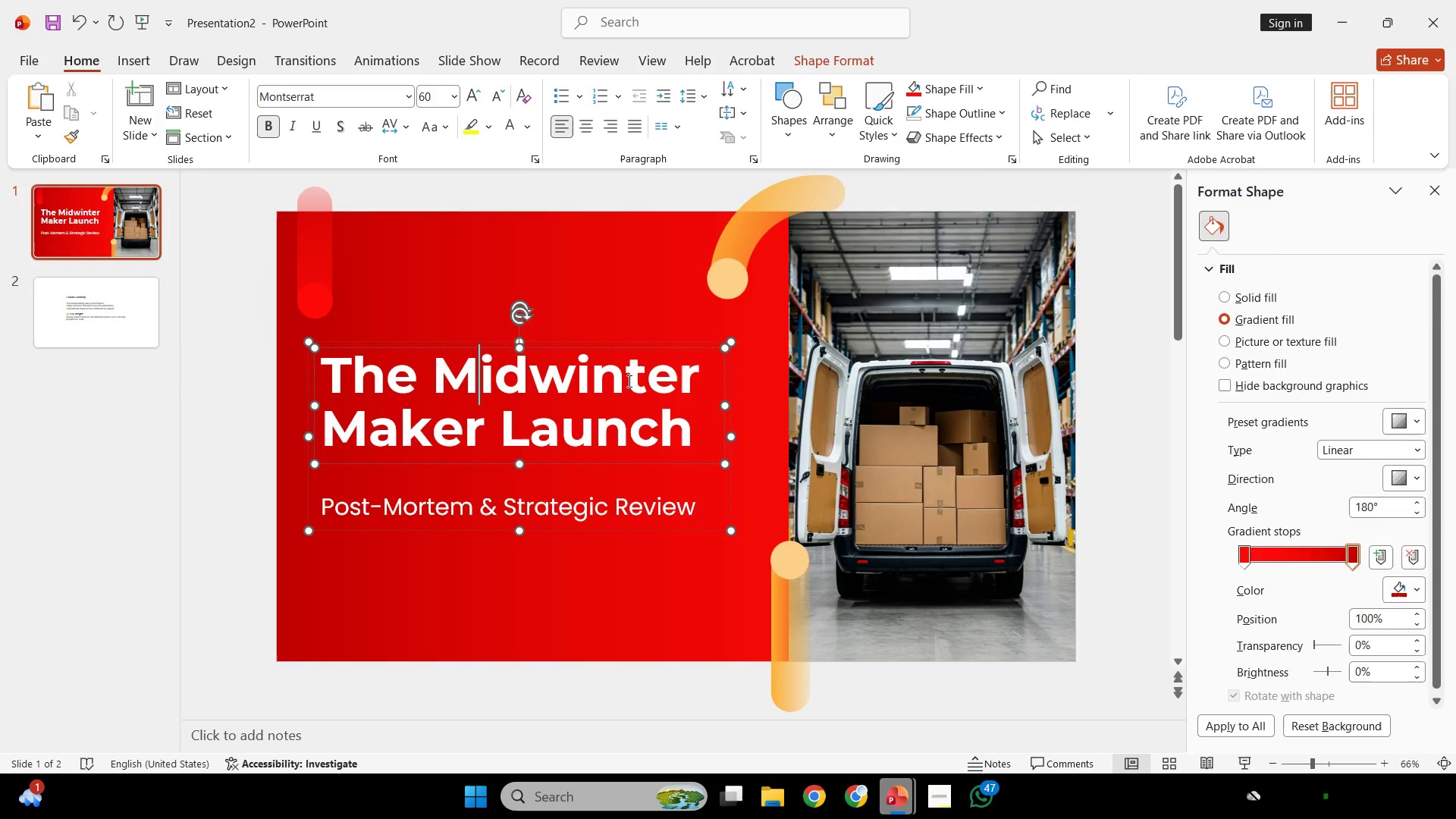 
key(Control+ControlLeft)
 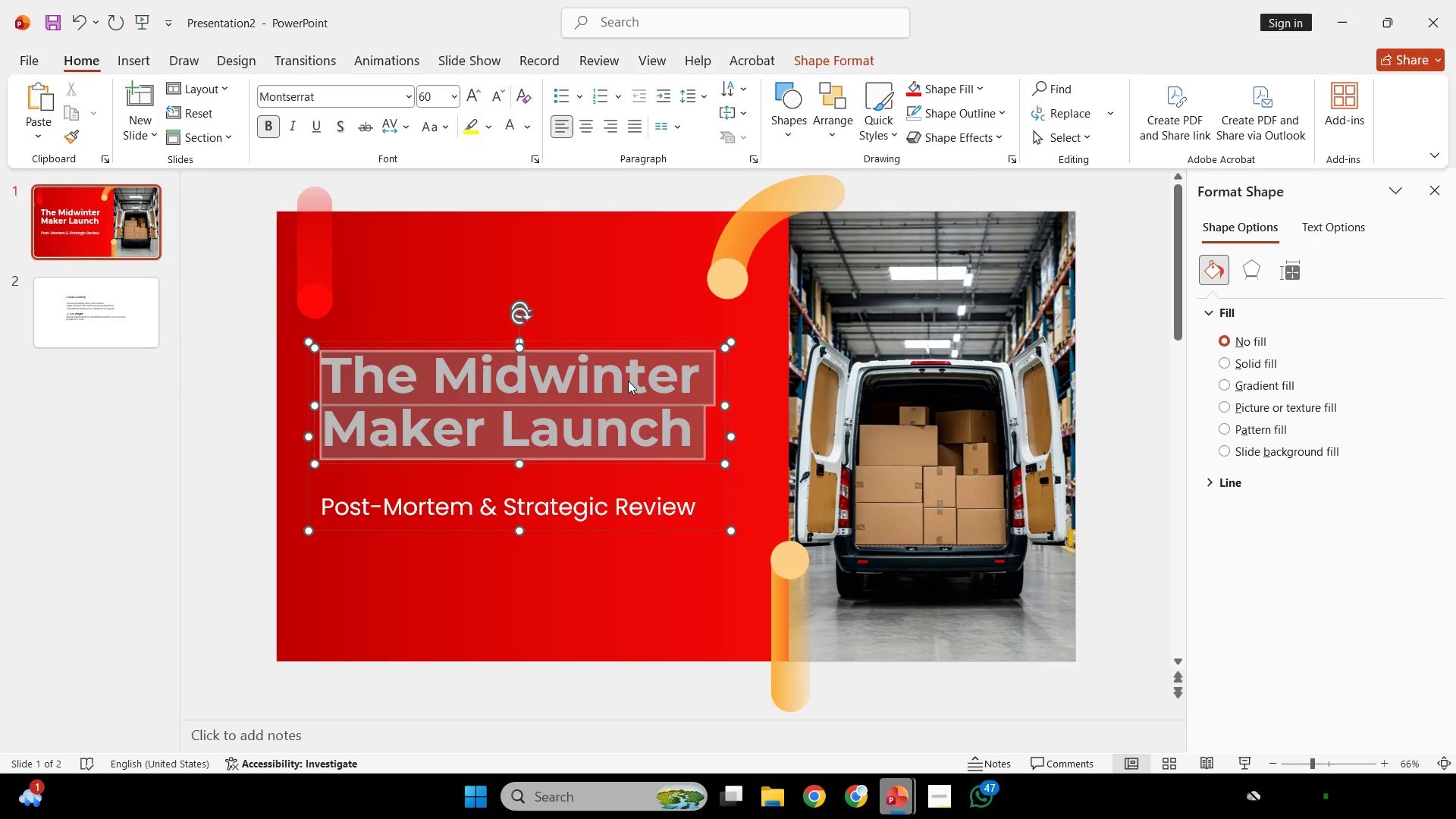 
key(Control+A)
 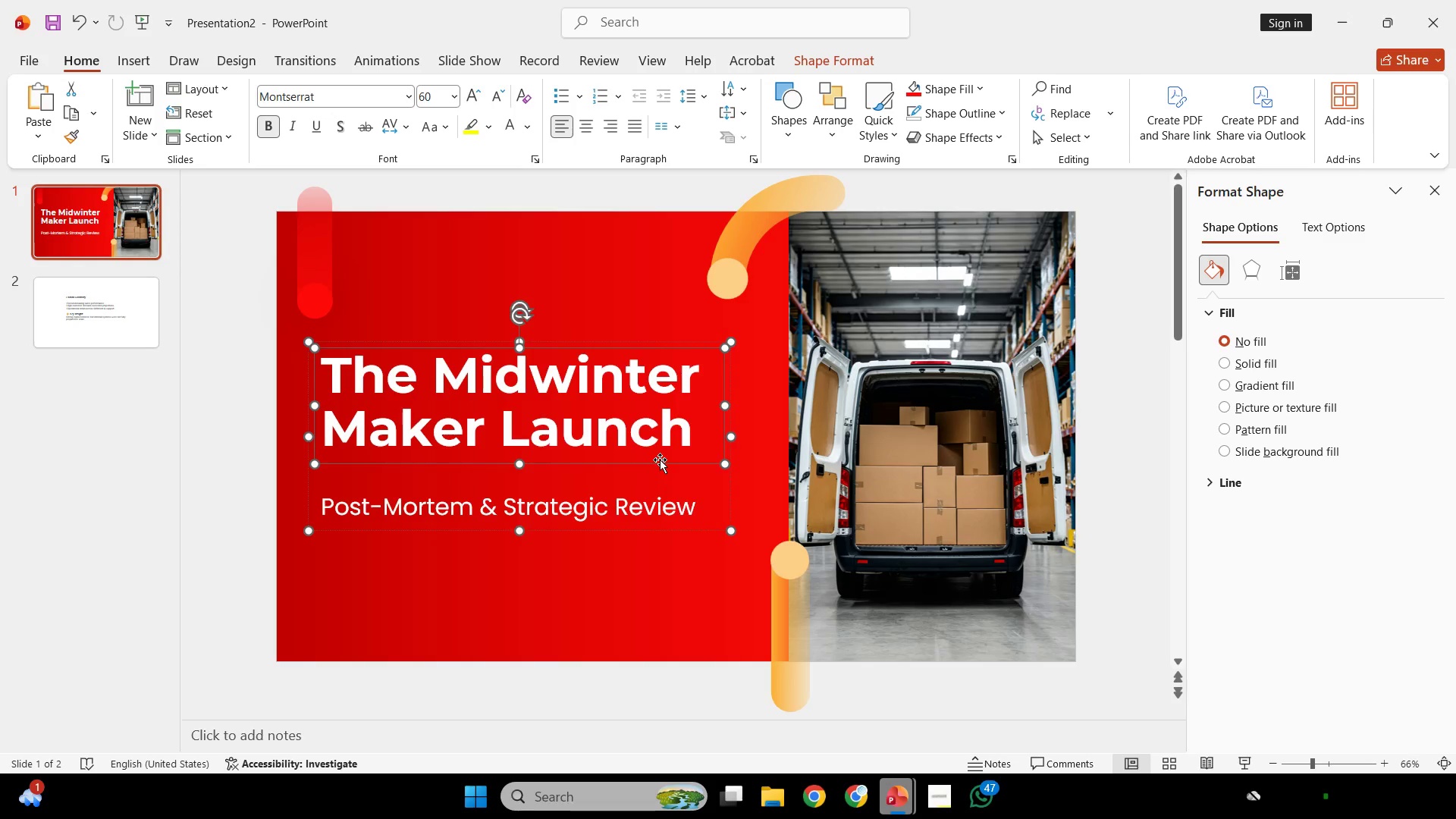 
key(Control+C)
 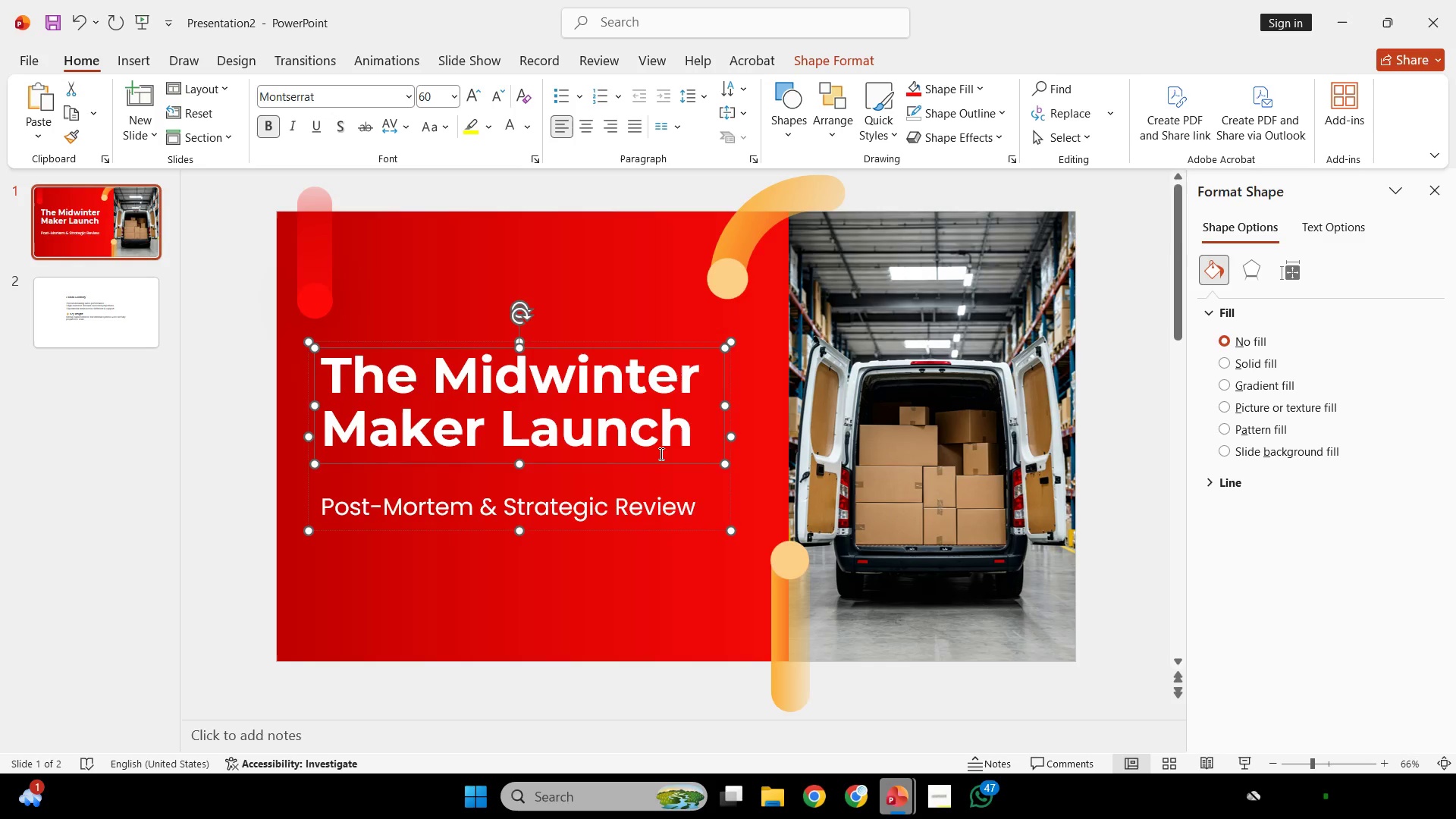 
key(Control+C)
 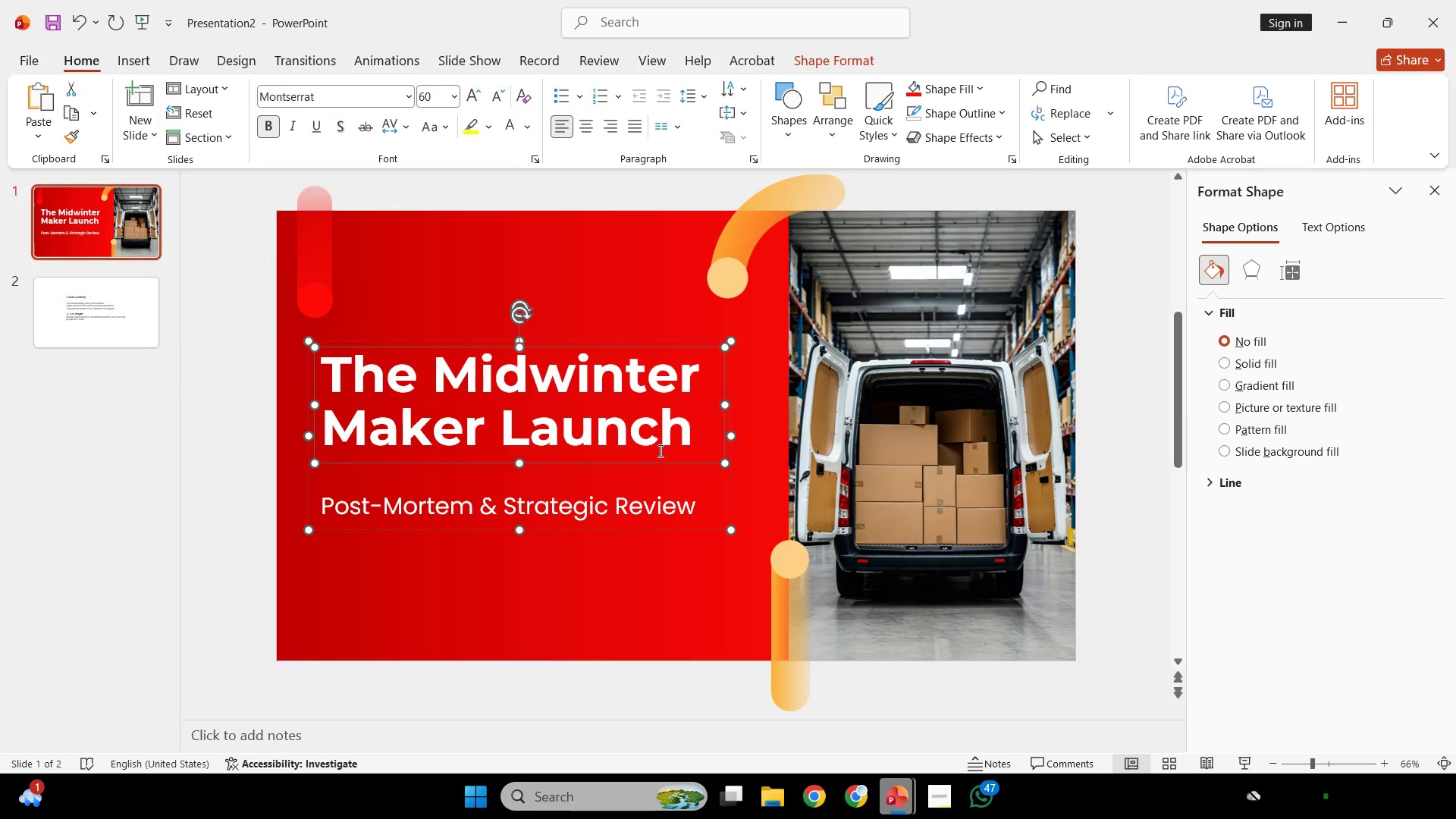 
key(Control+ControlLeft)
 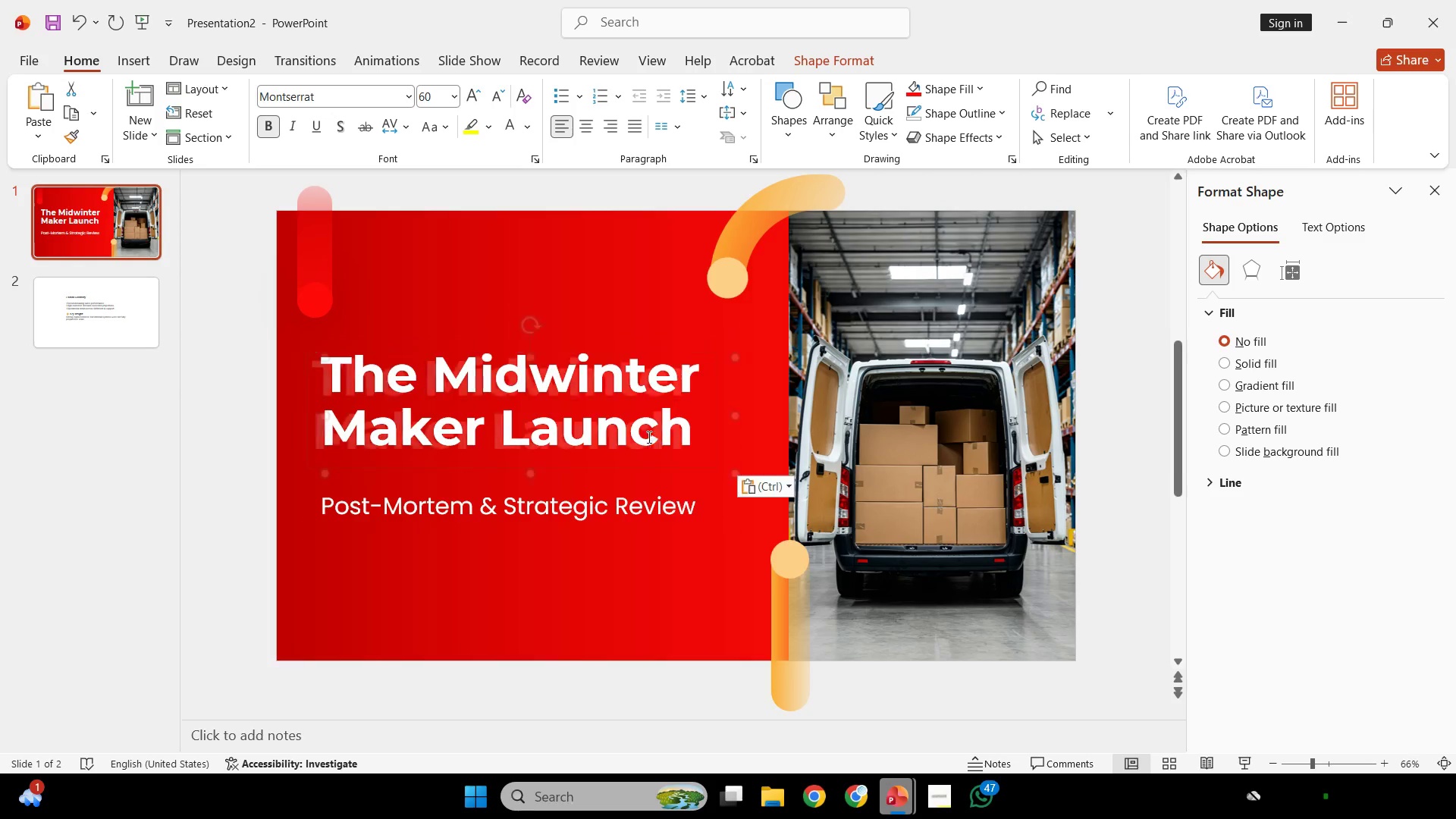 
key(Control+V)
 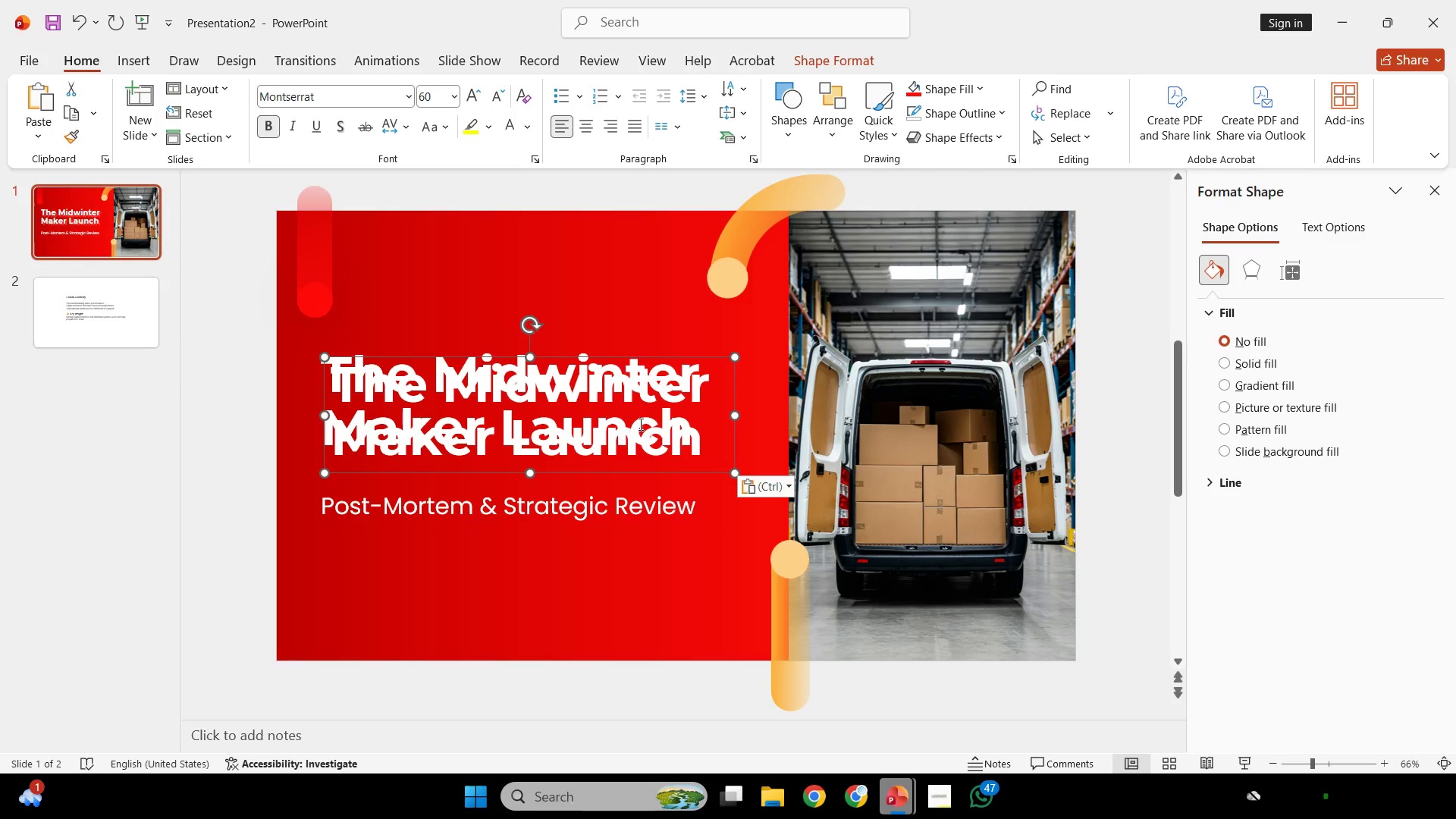 
scroll: coordinate [659, 450], scroll_direction: down, amount: 1.0
 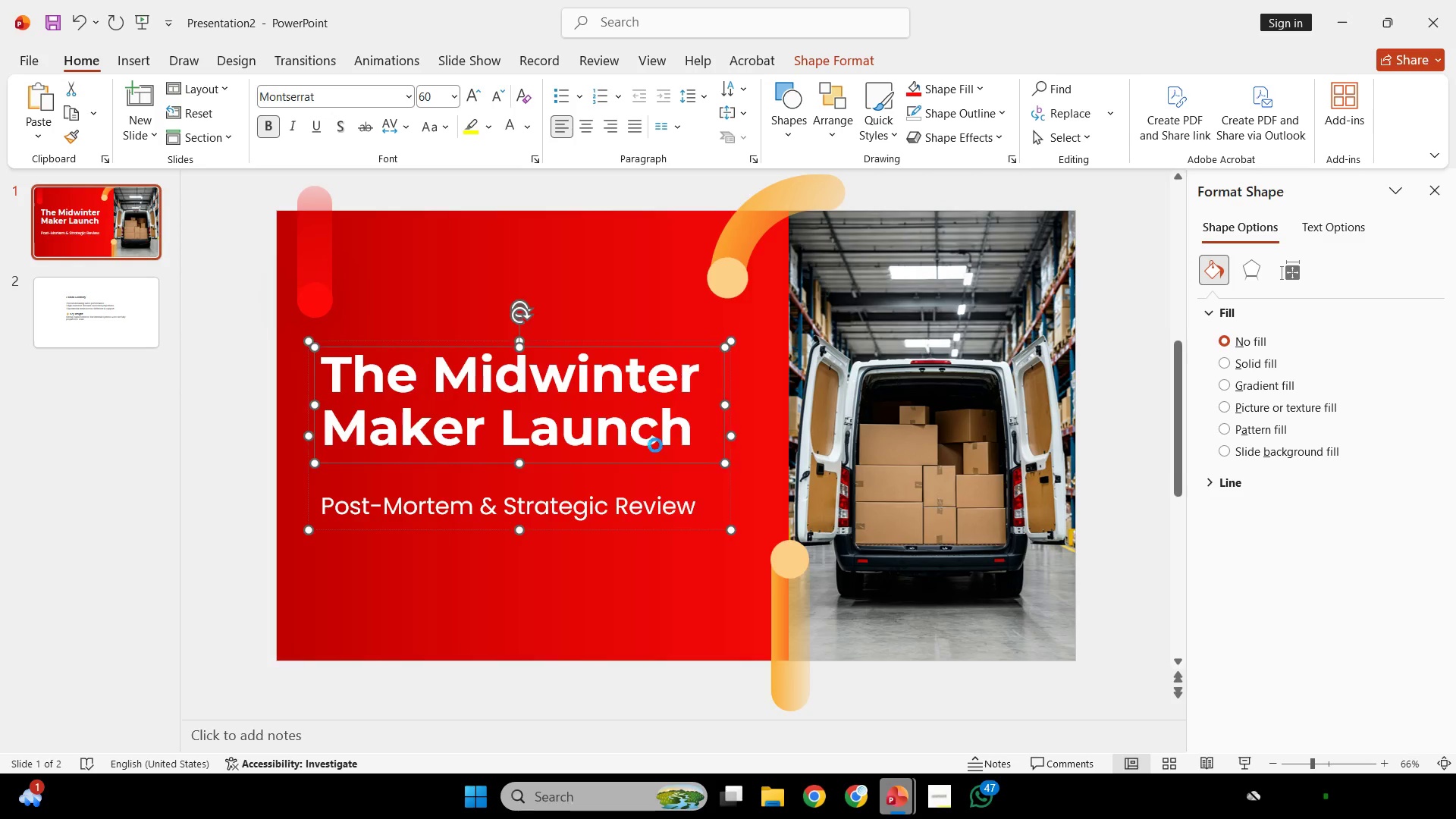 
key(Control+Z)
 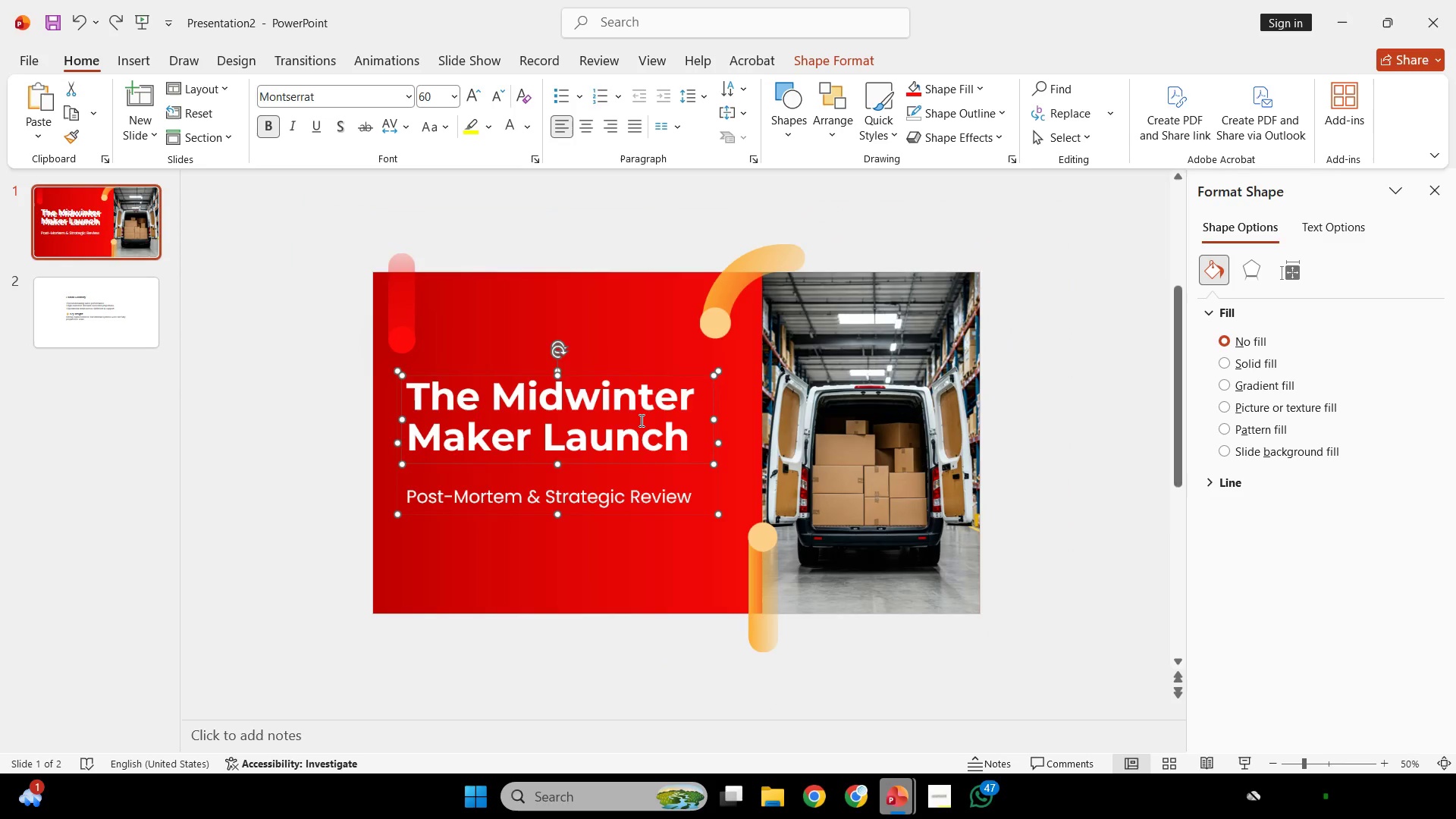 
key(Control+V)
 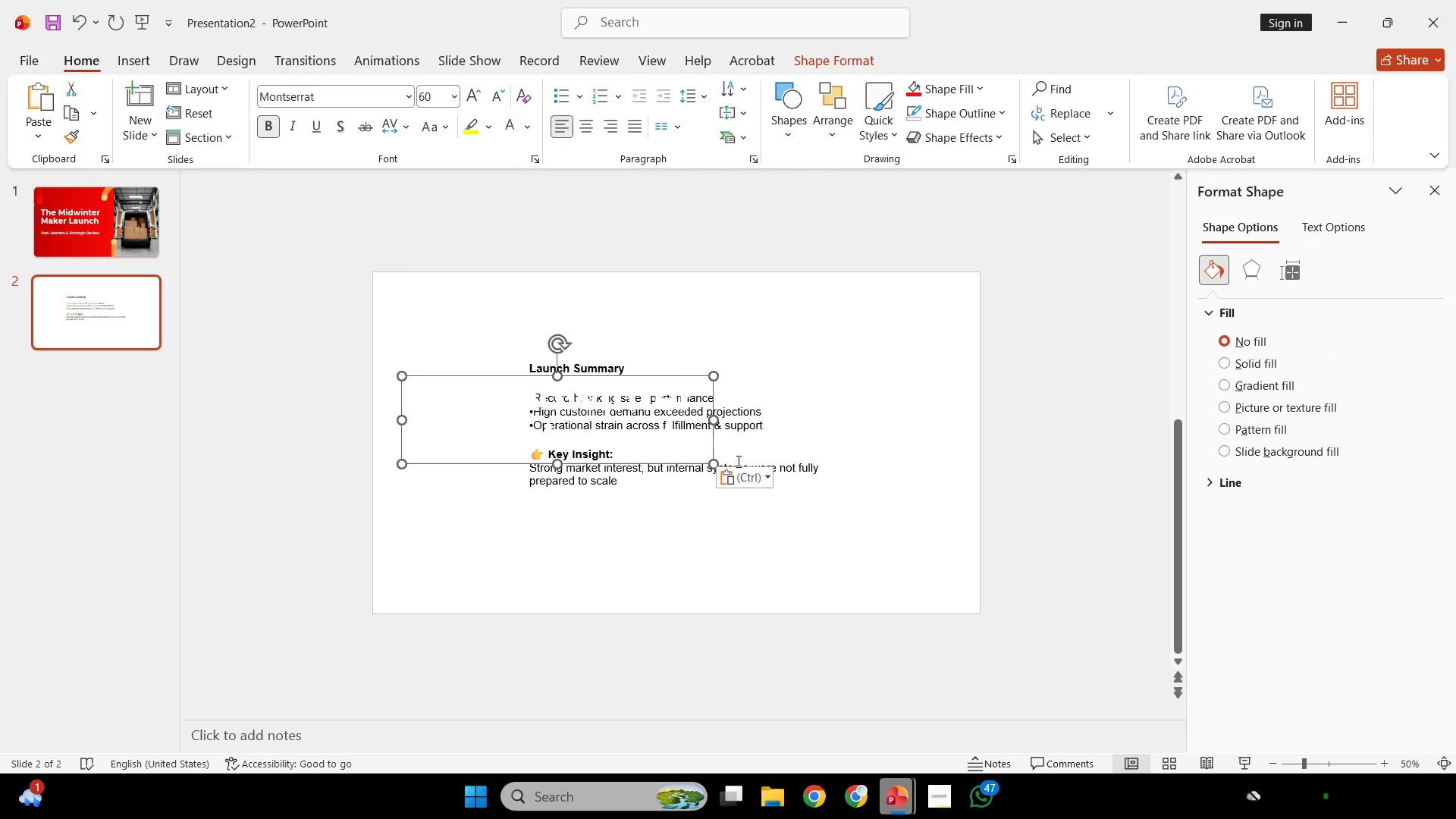 
scroll: coordinate [640, 420], scroll_direction: down, amount: 4.0
 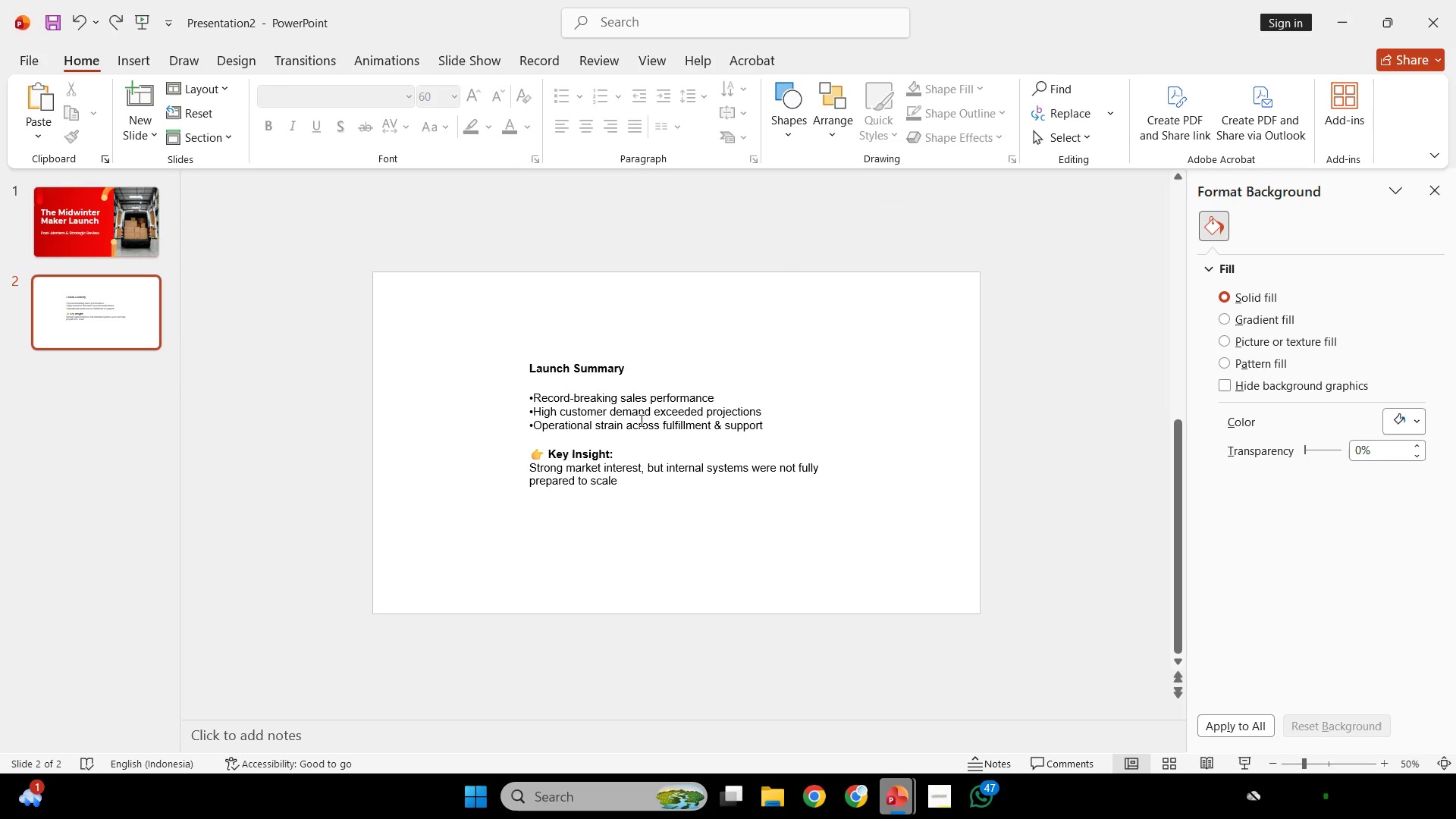 
left_click([737, 461])
 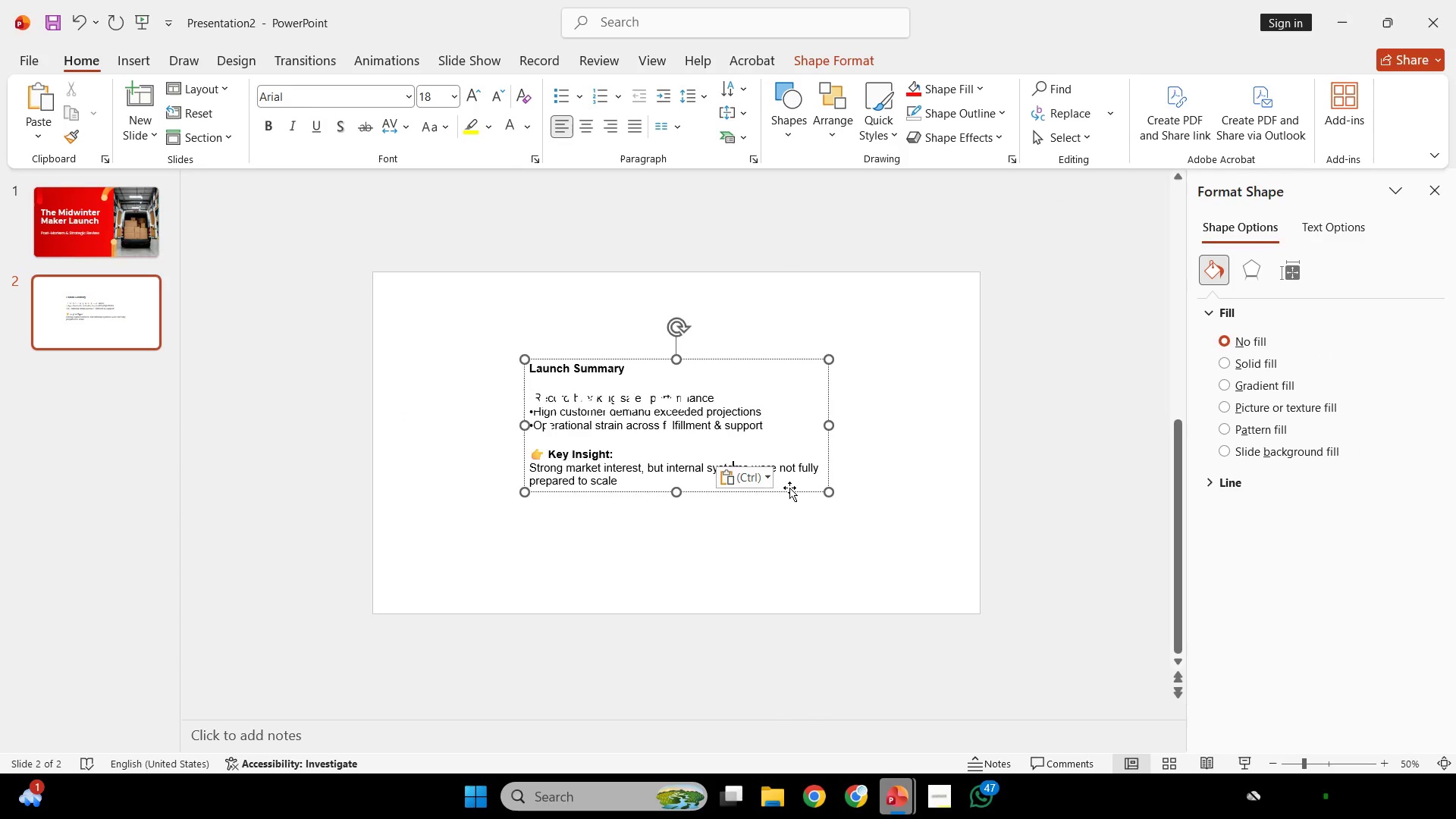 
left_click_drag(start_coordinate=[790, 488], to_coordinate=[910, 545])
 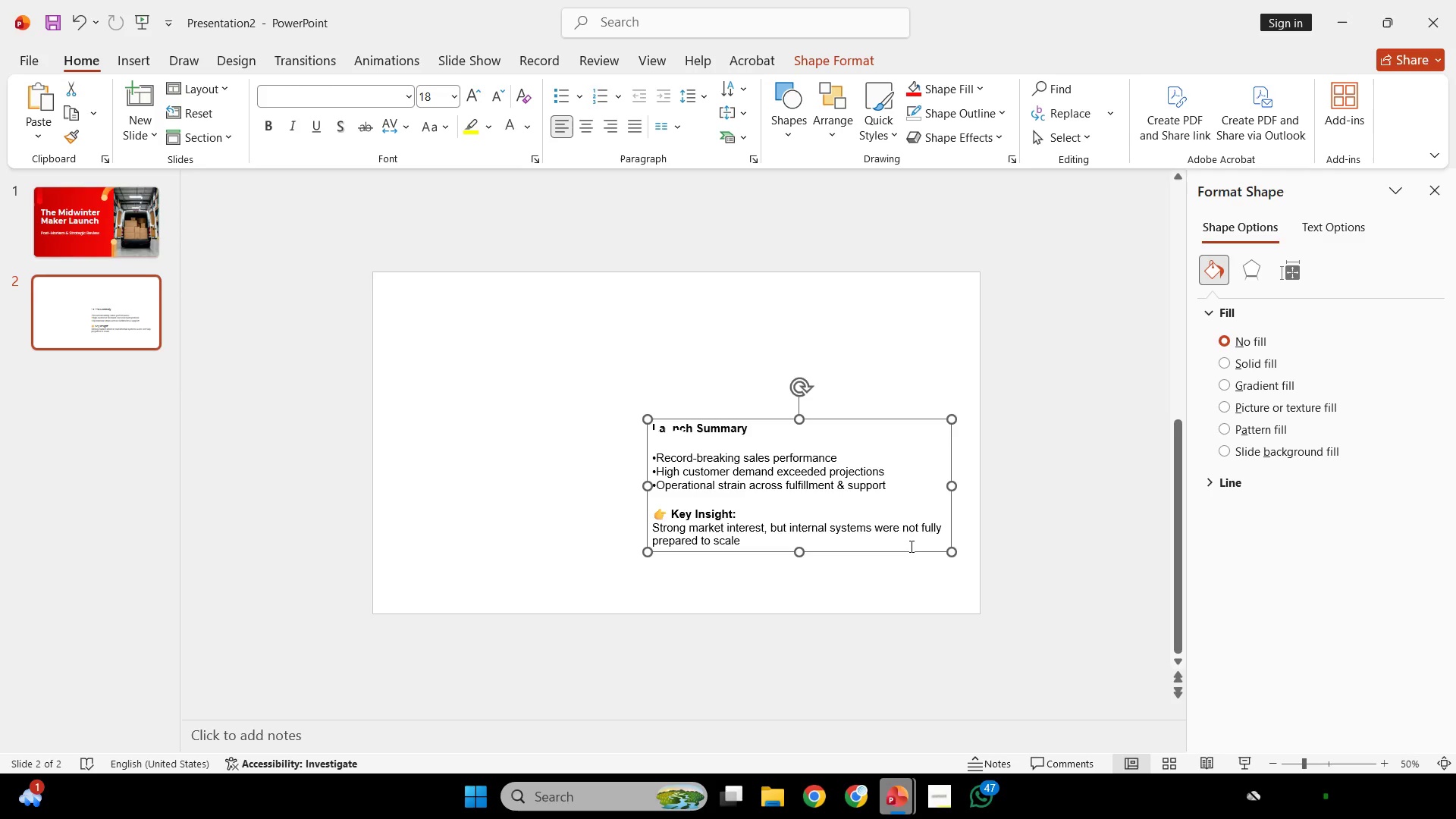 
wait(25.55)
 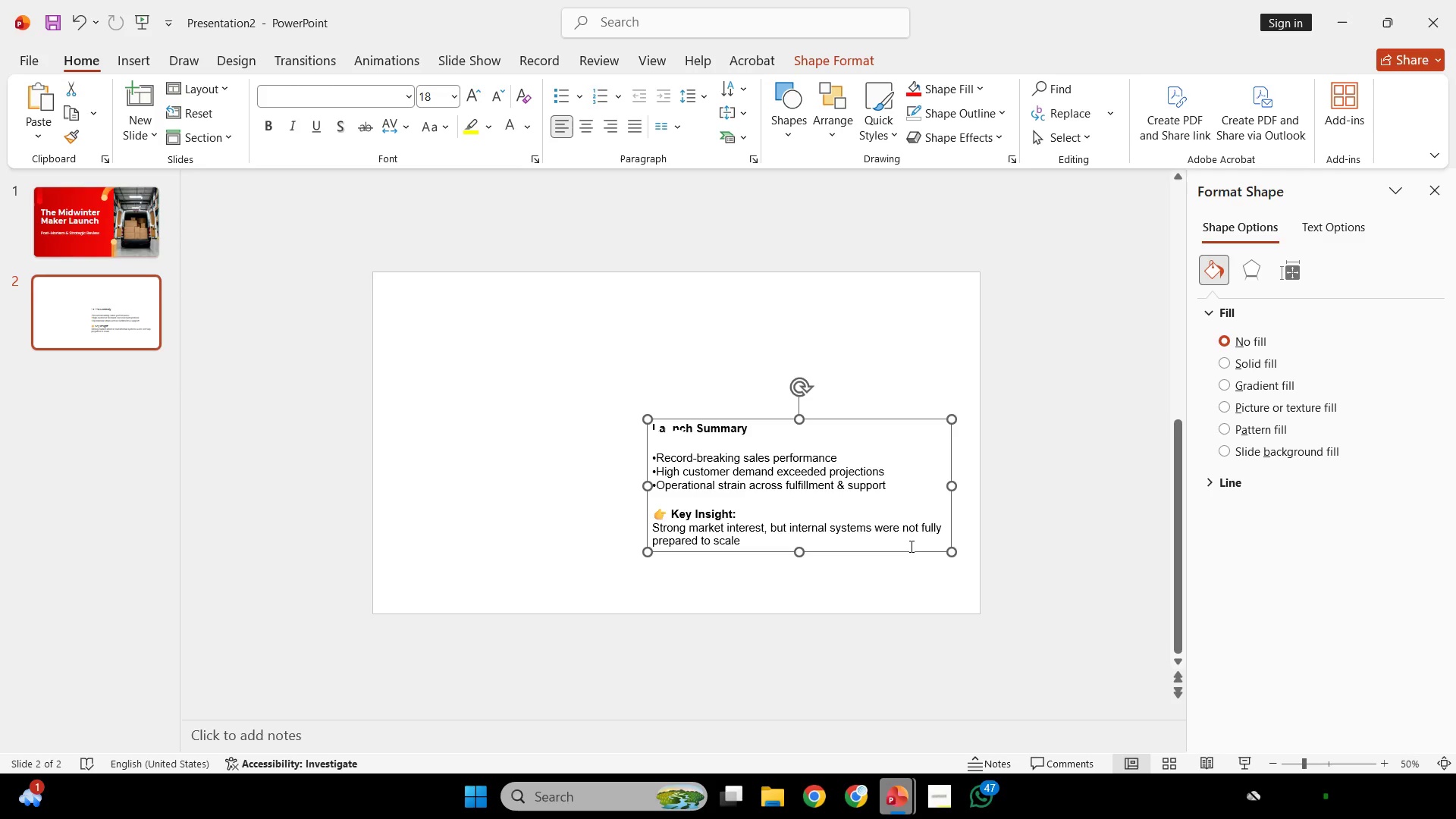 
scroll: coordinate [576, 356], scroll_direction: up, amount: 1.0
 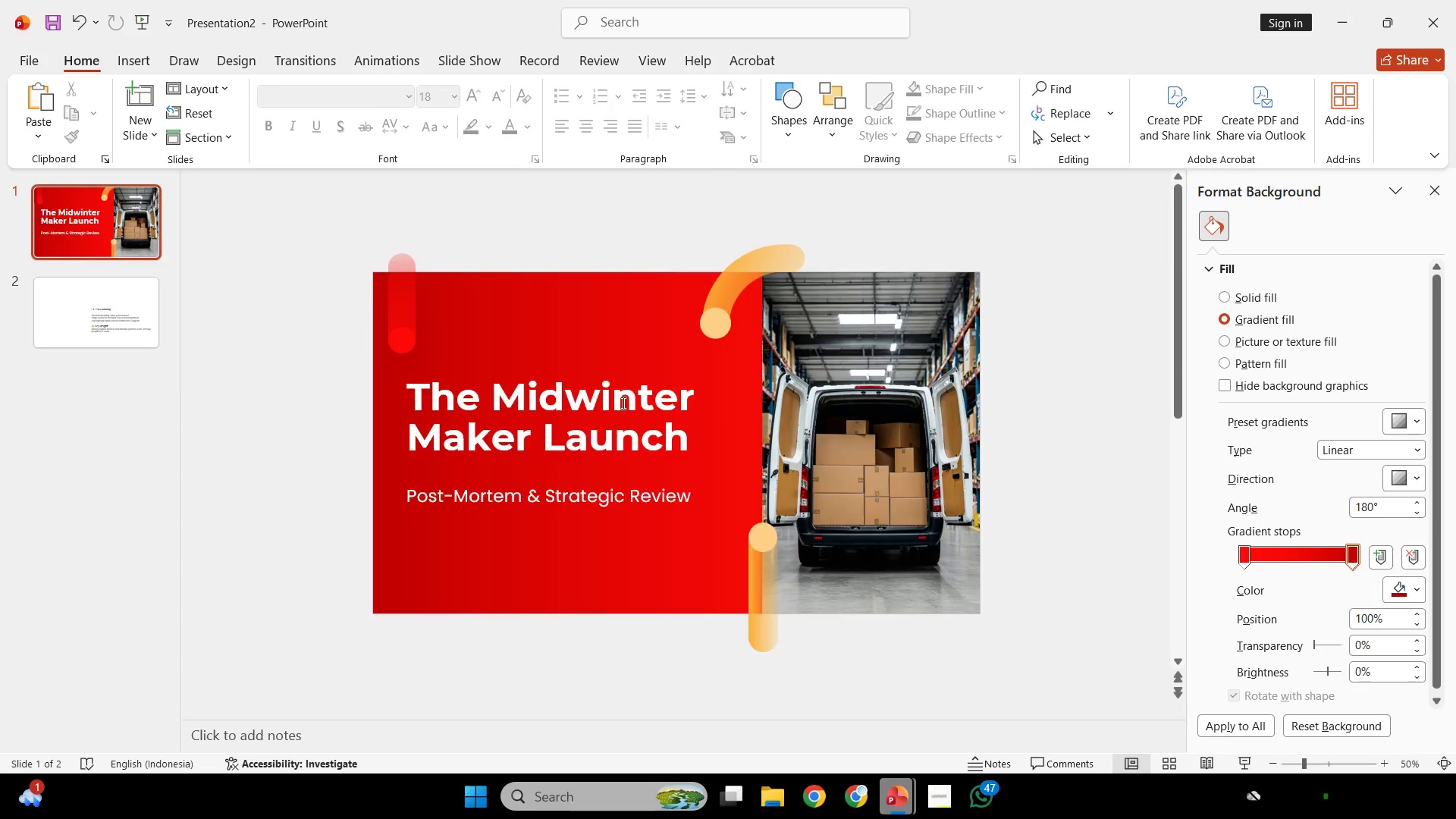 
left_click([513, 394])
 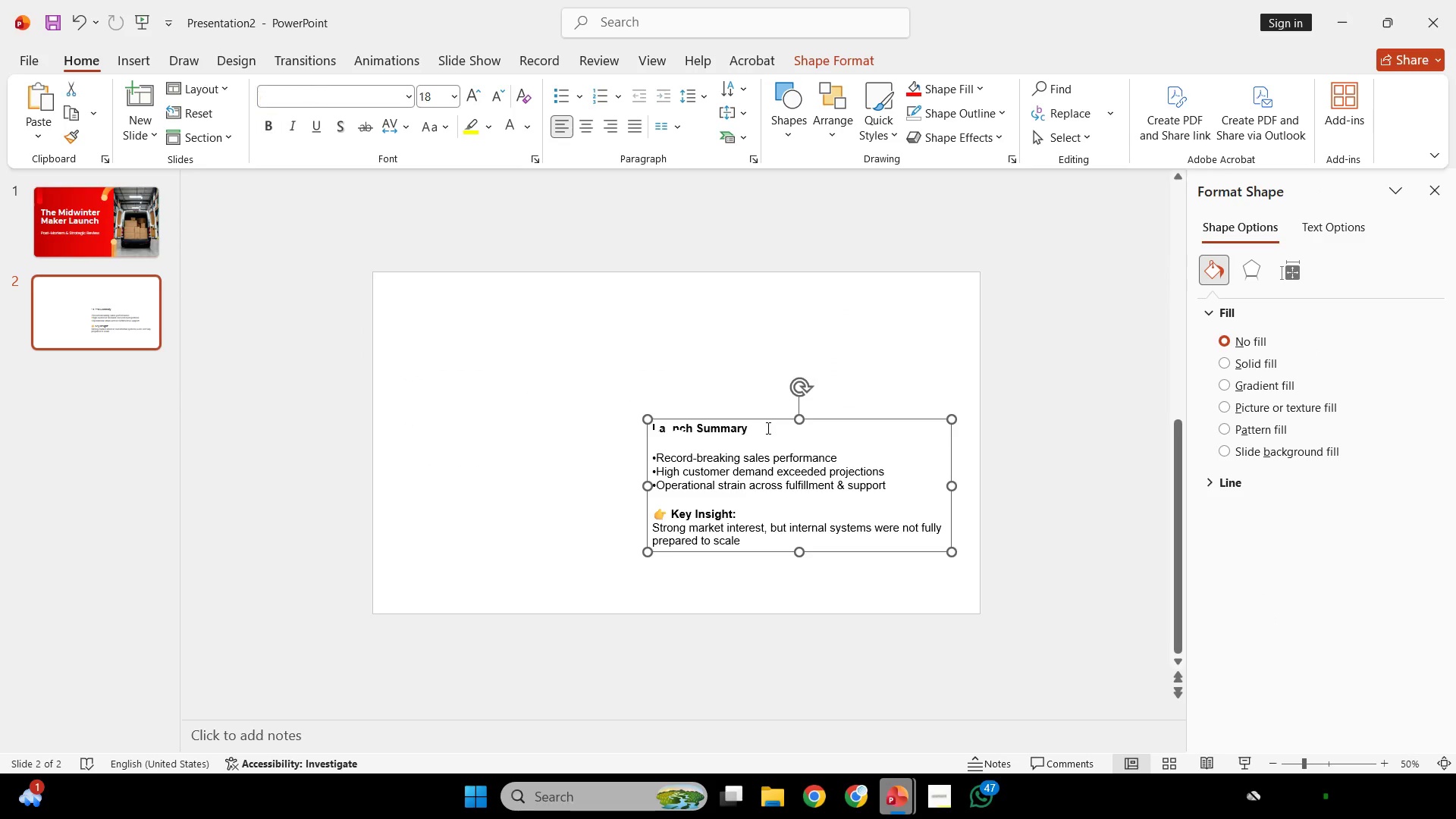 
scroll: coordinate [622, 403], scroll_direction: down, amount: 1.0
 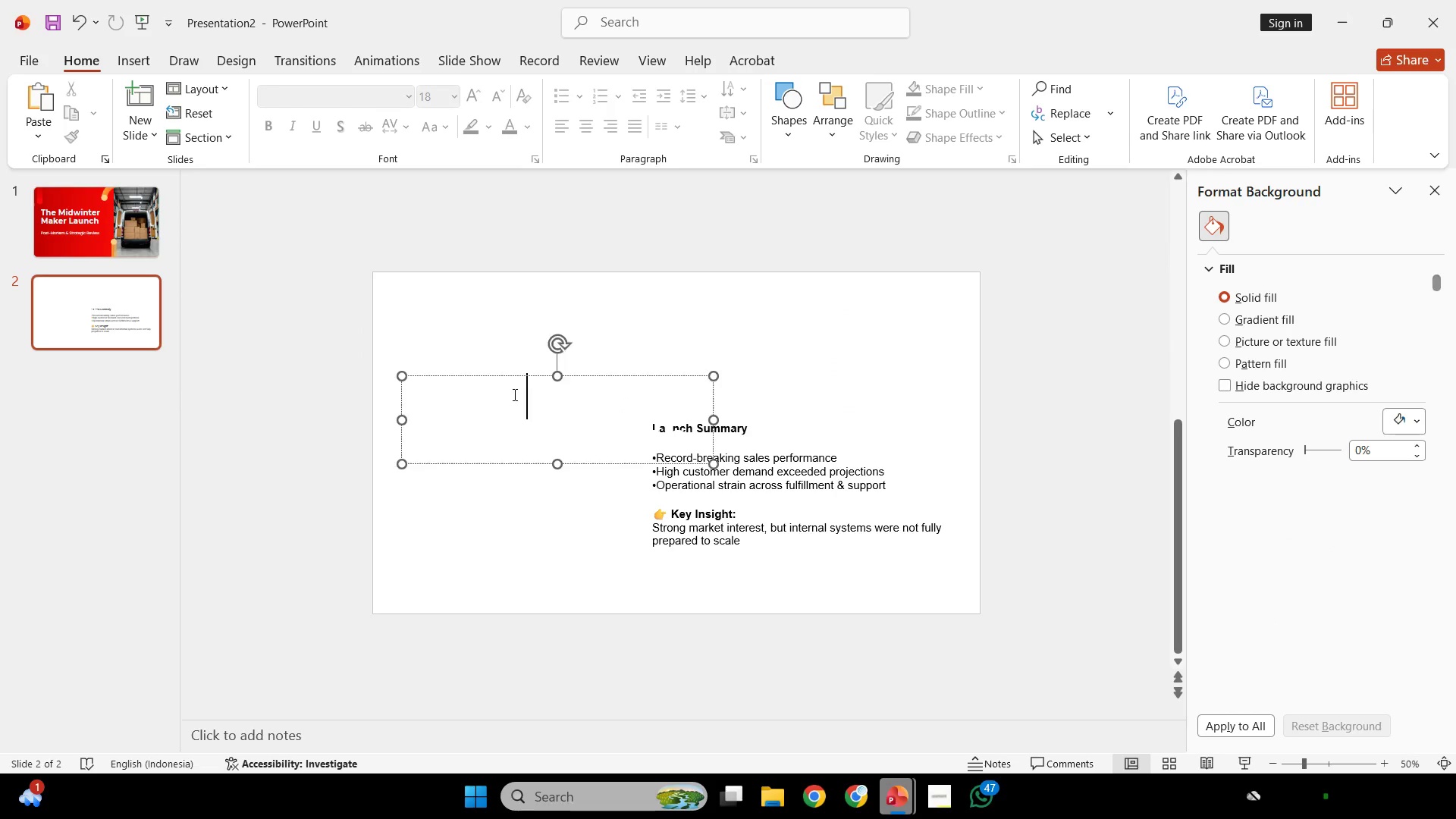 
left_click_drag(start_coordinate=[767, 428], to_coordinate=[635, 441])
 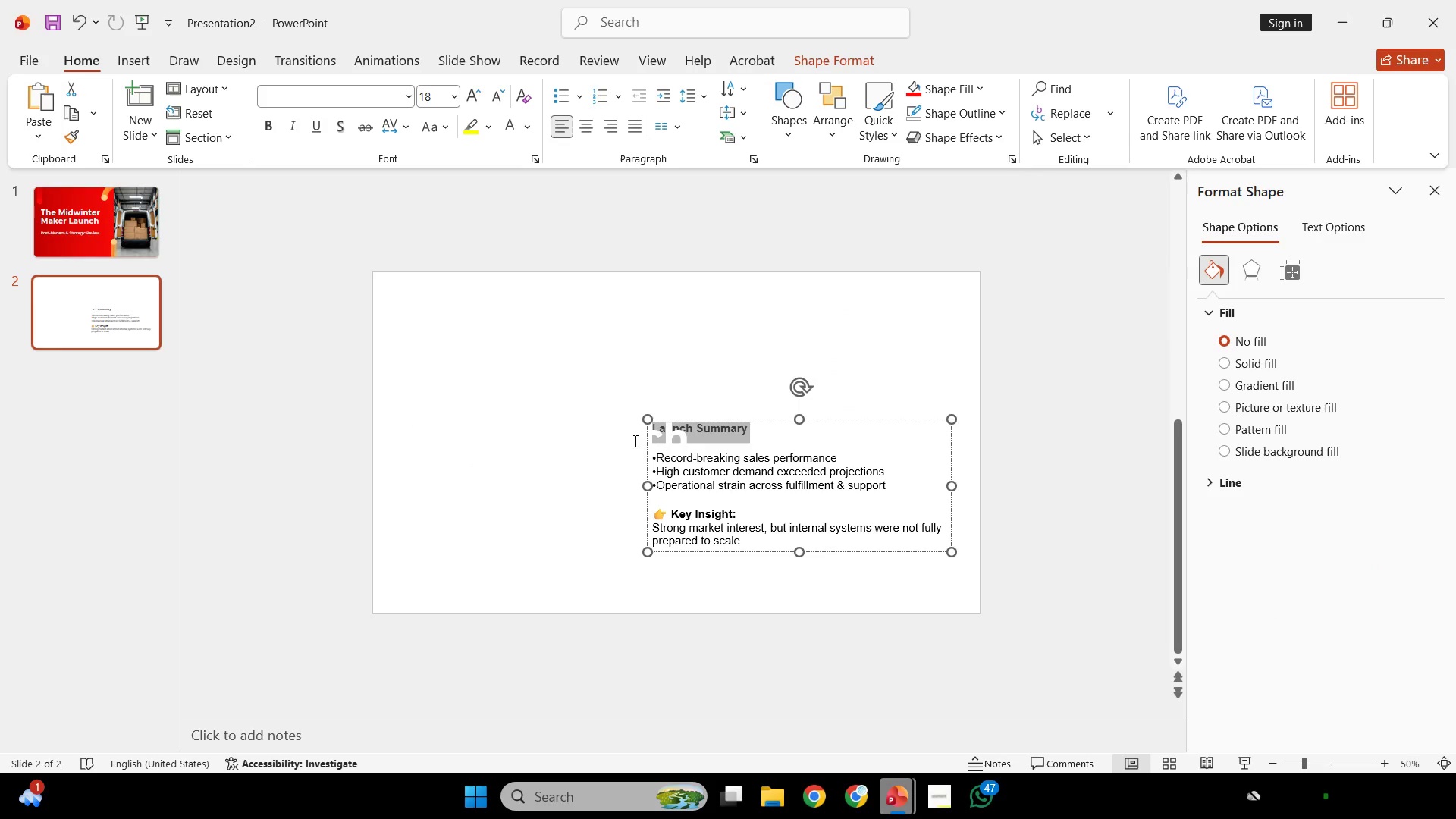 
key(Control+V)
 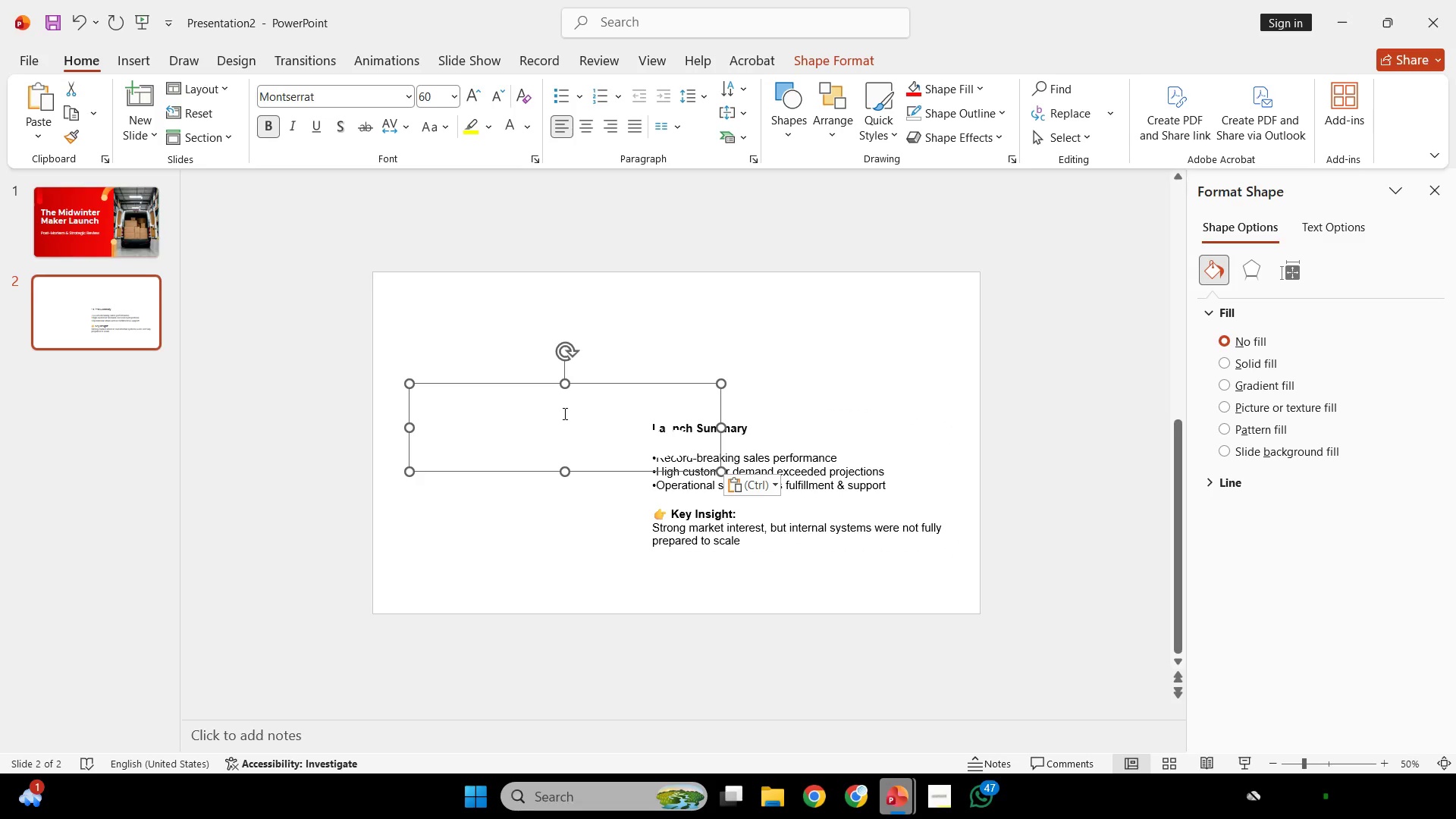 
key(Control+Z)
 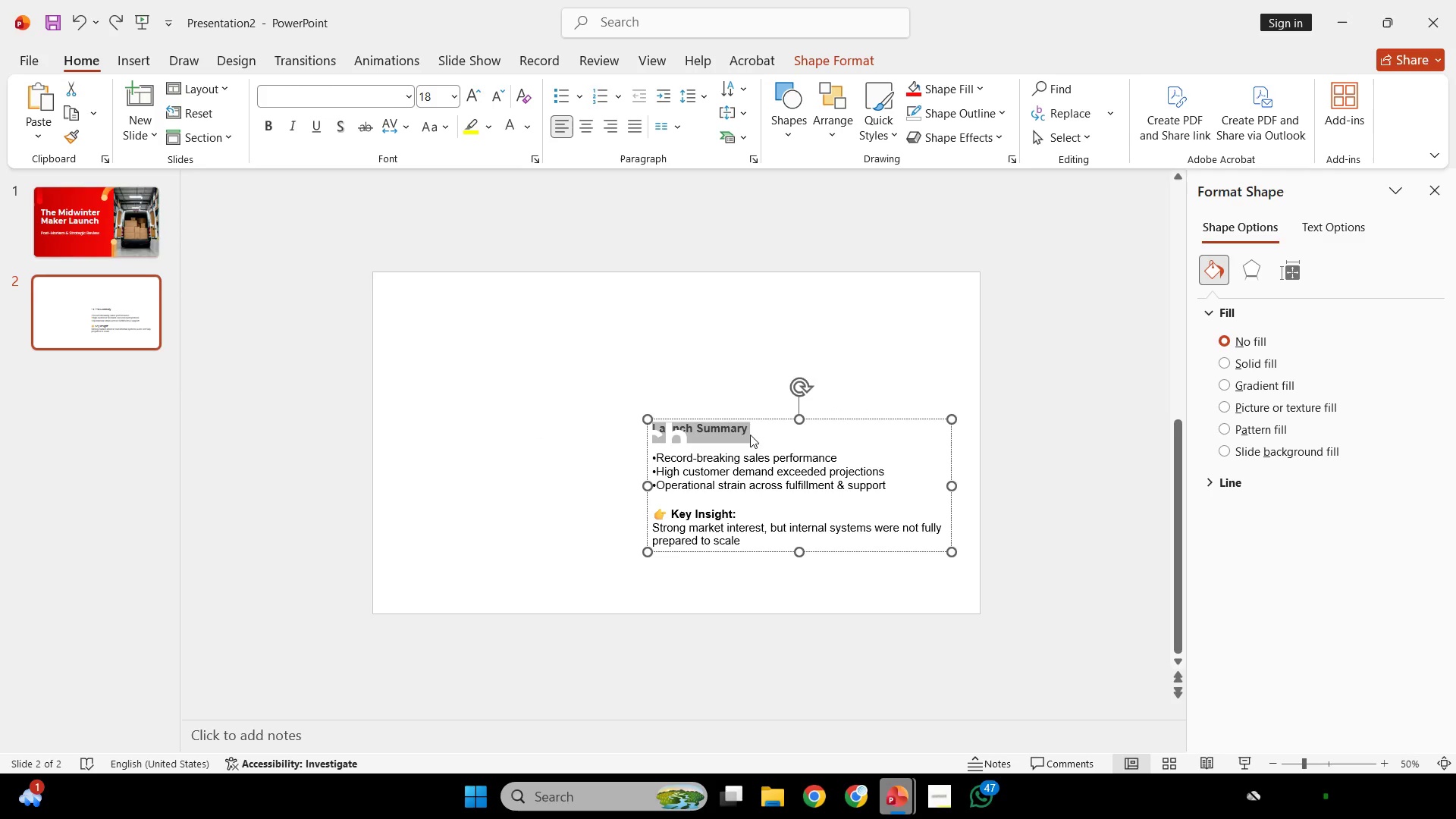 
key(Control+C)
 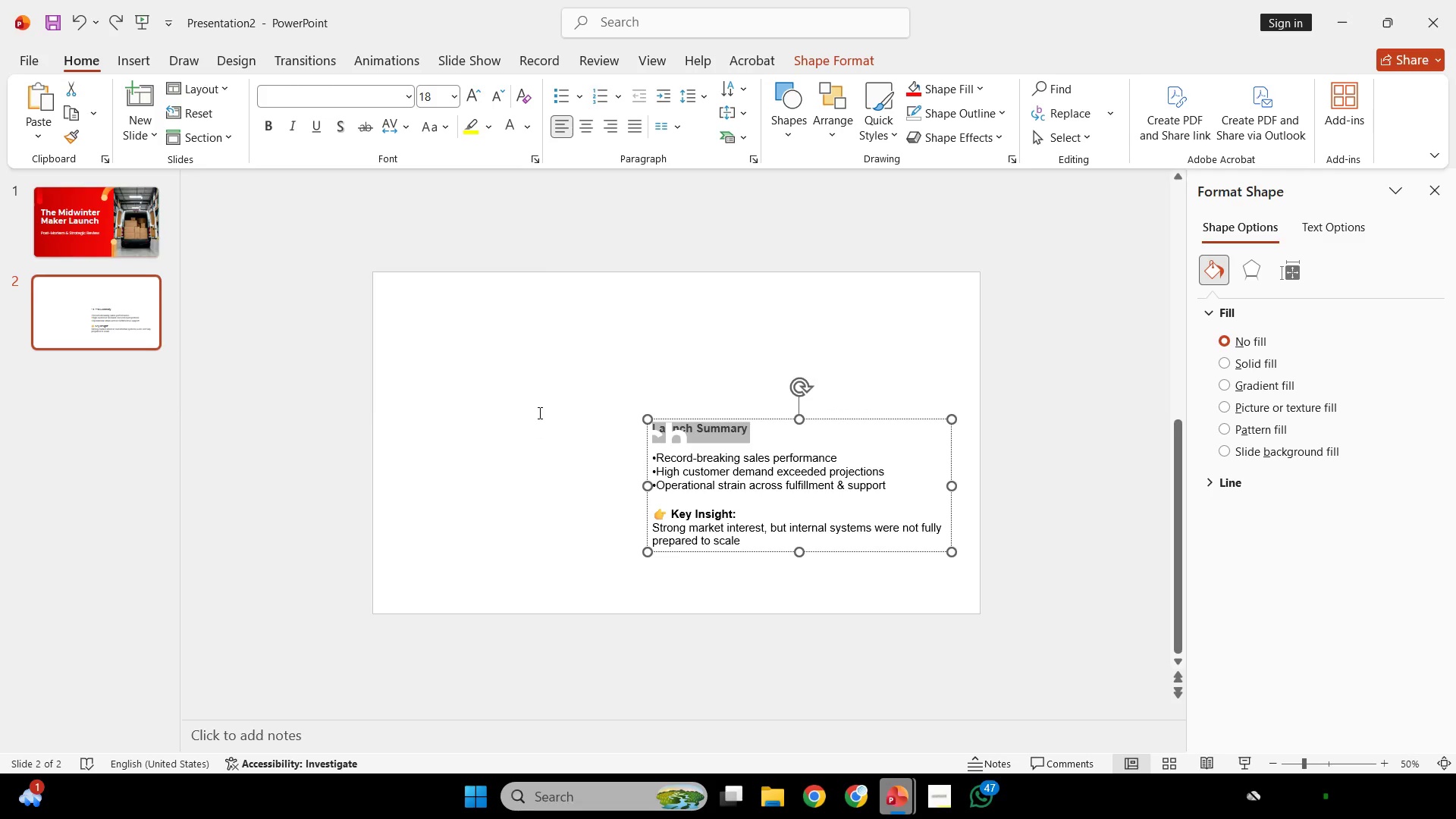 
key(Control+C)
 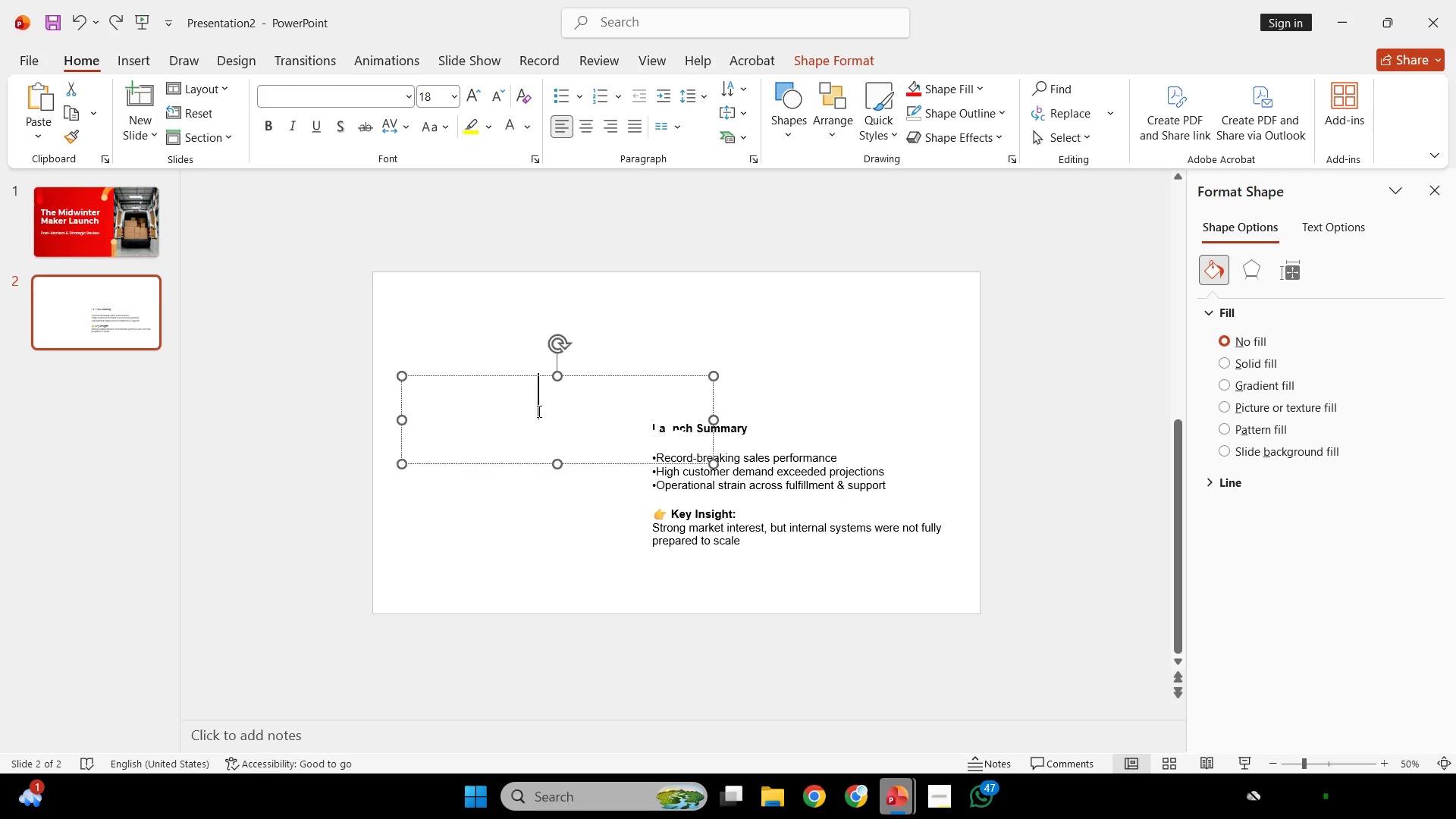 
left_click([538, 411])
 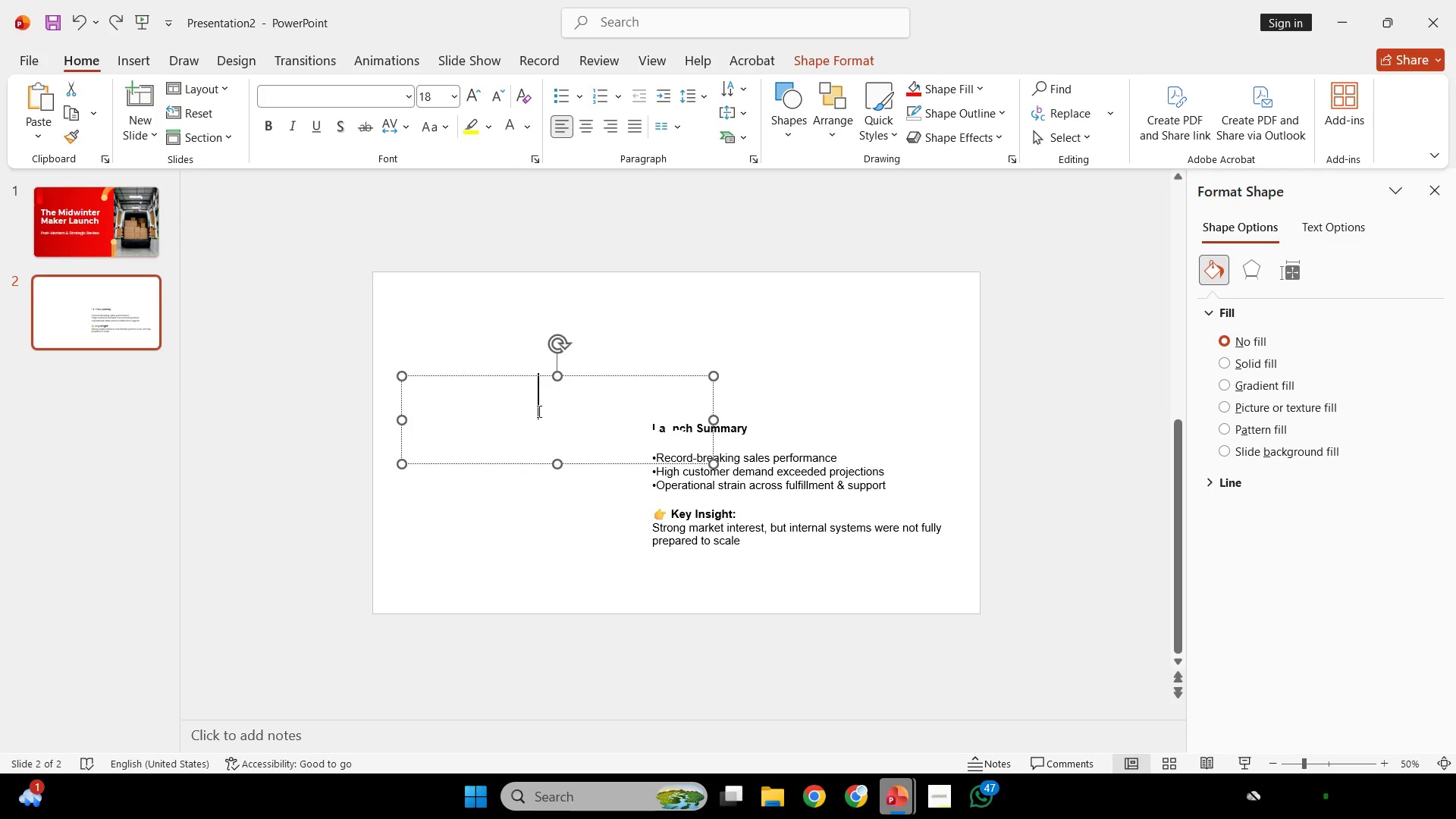 
key(Control+ControlLeft)
 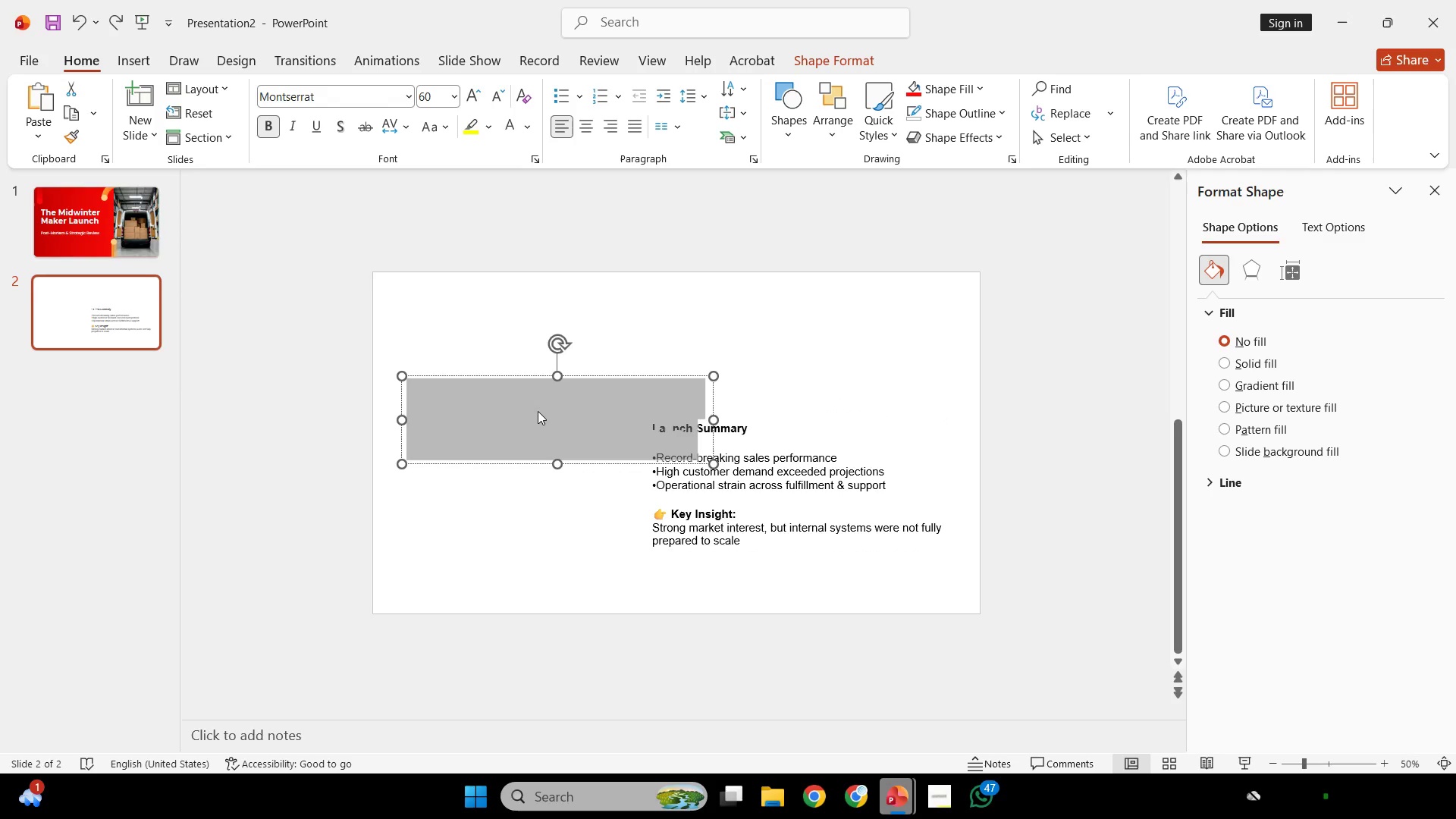 
key(Control+A)
 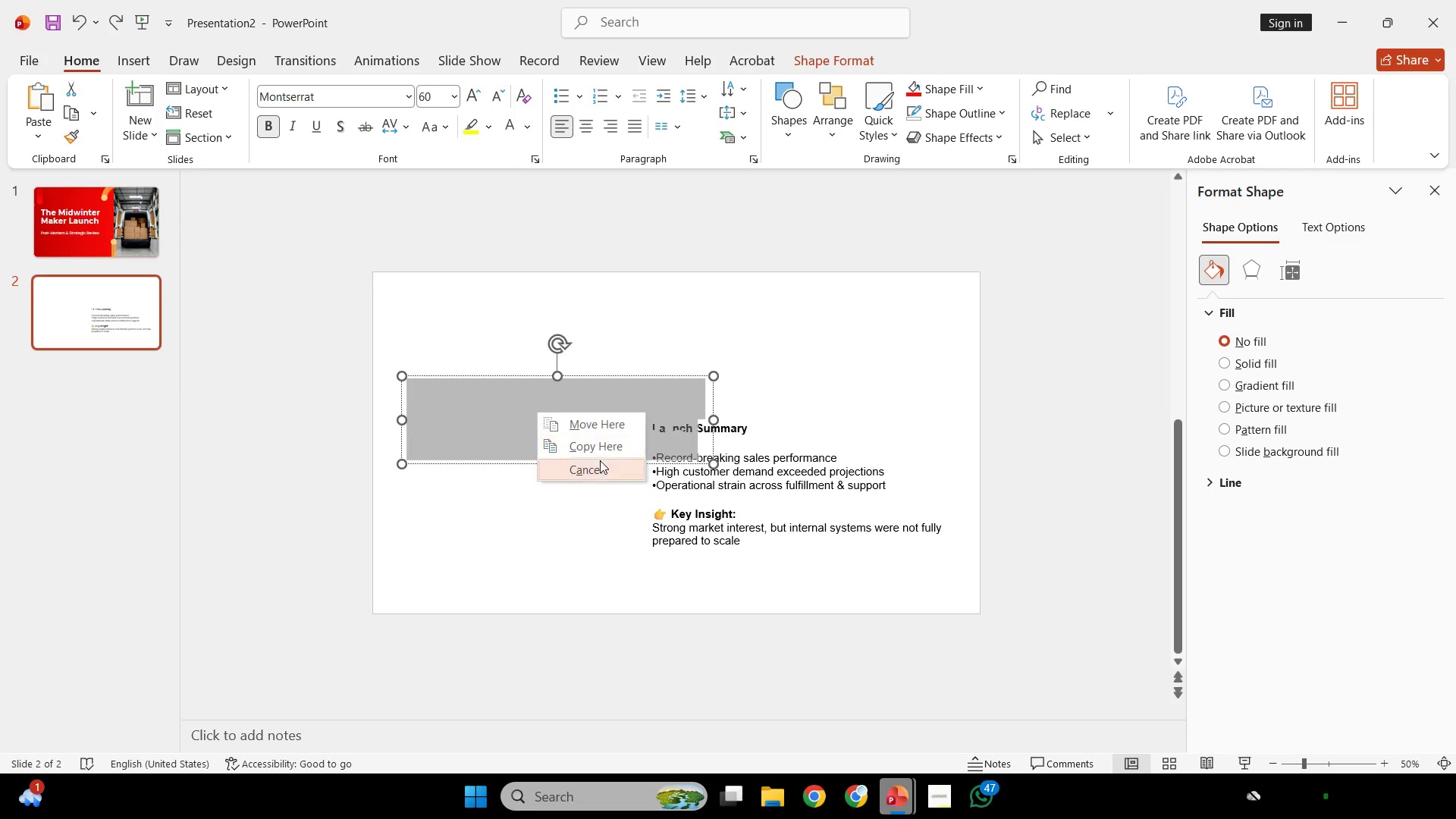 
left_click([599, 468])
 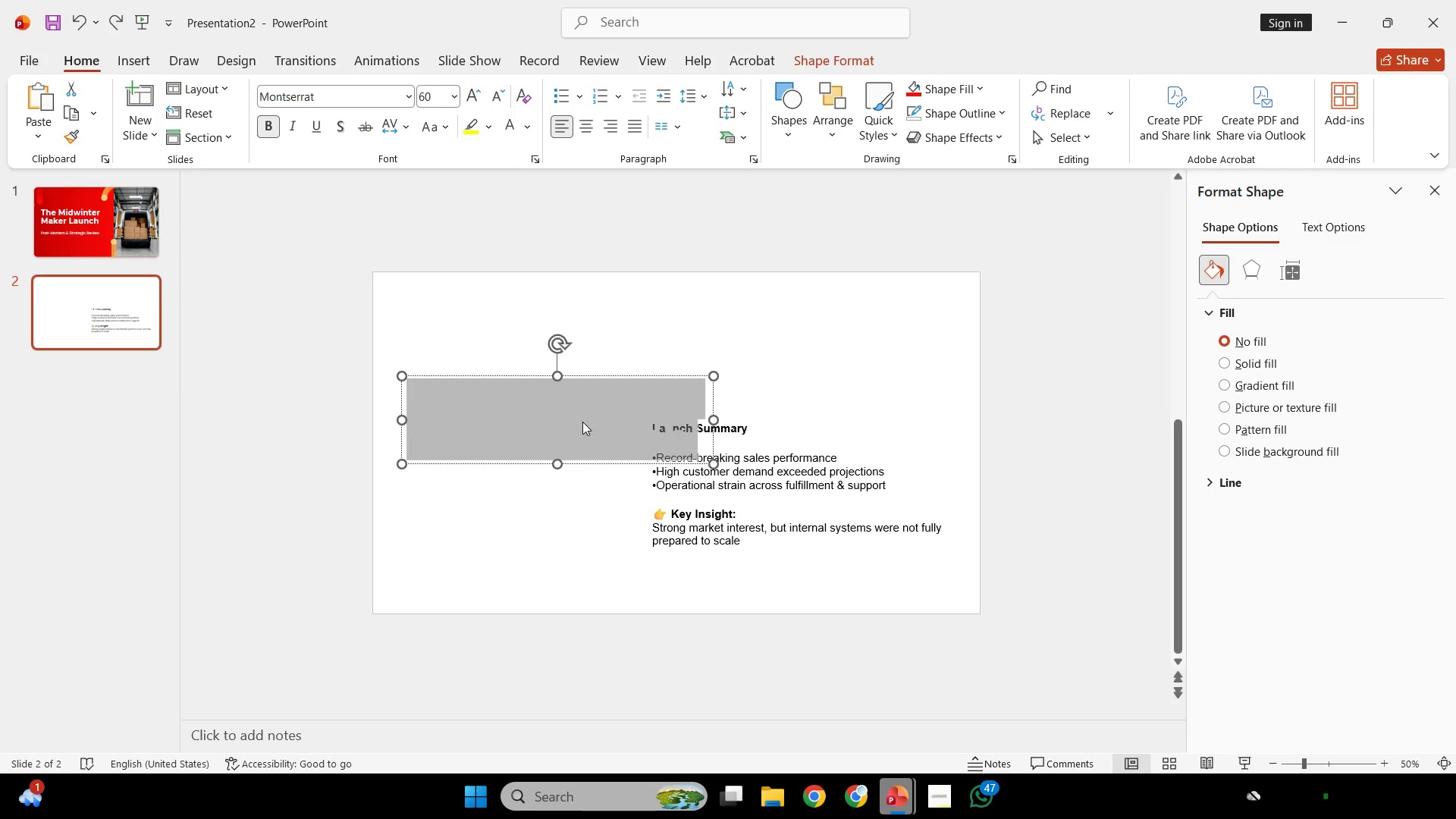 
right_click([582, 422])
 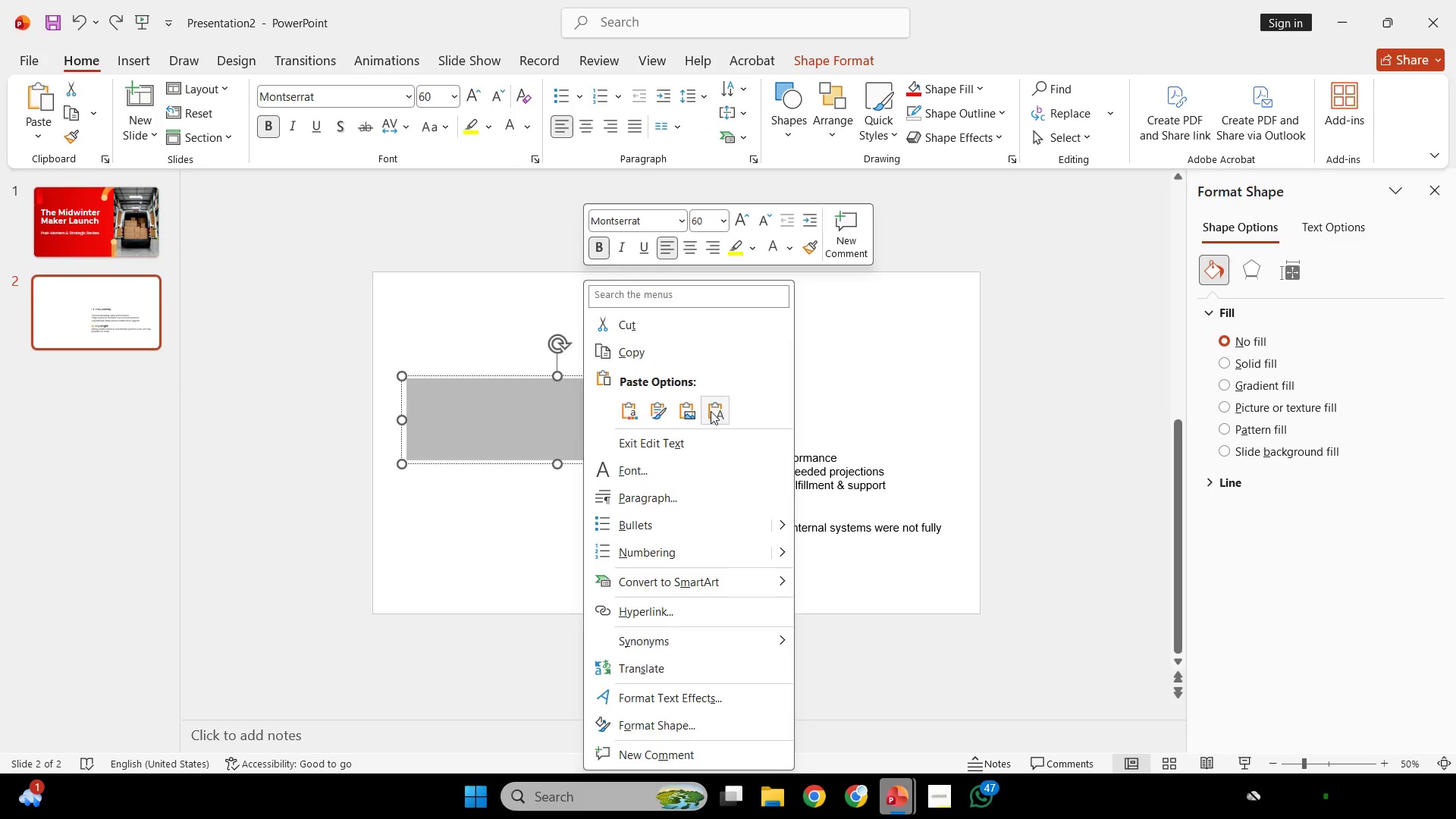 
left_click([711, 411])
 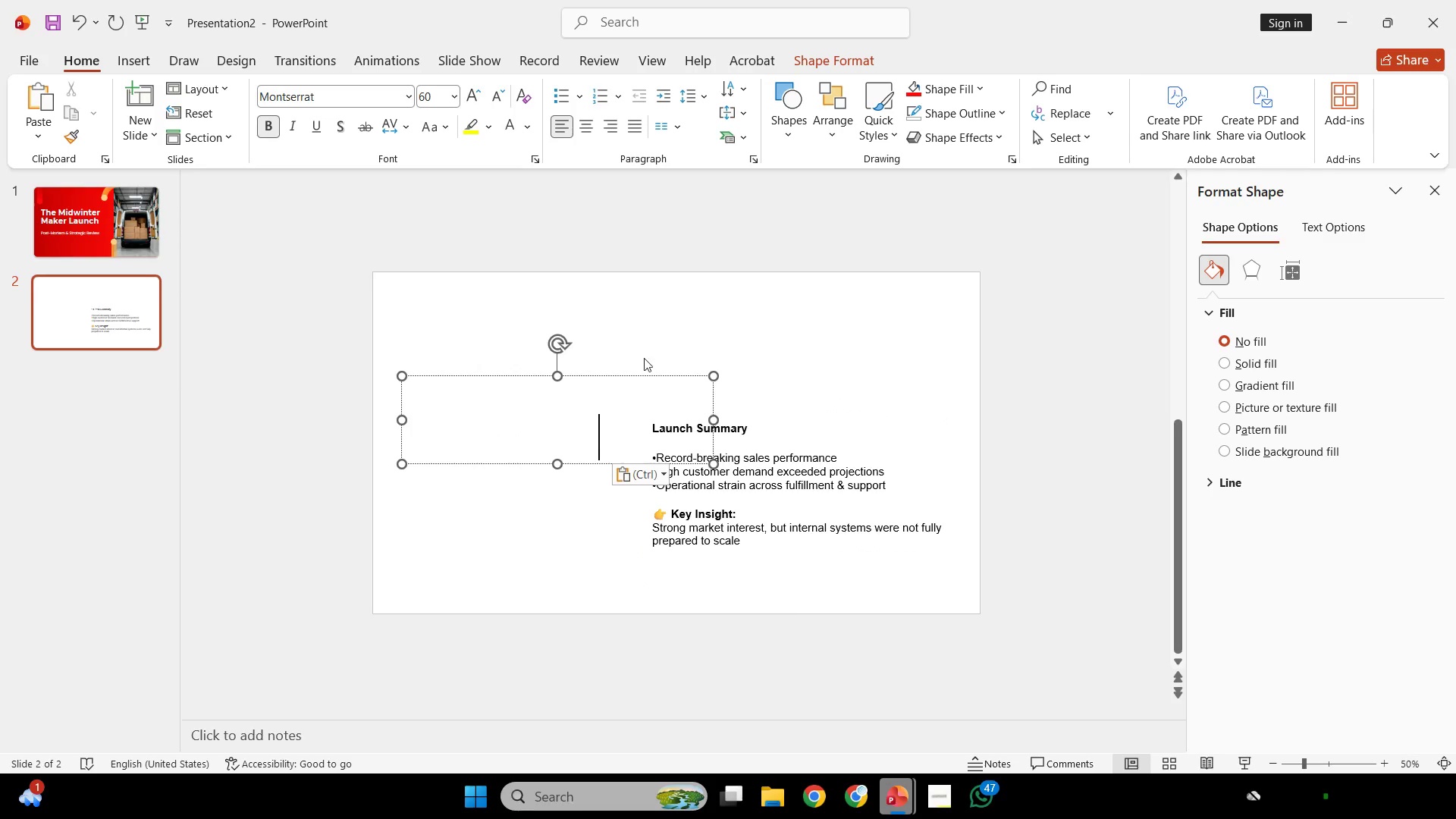 
key(Control+A)
 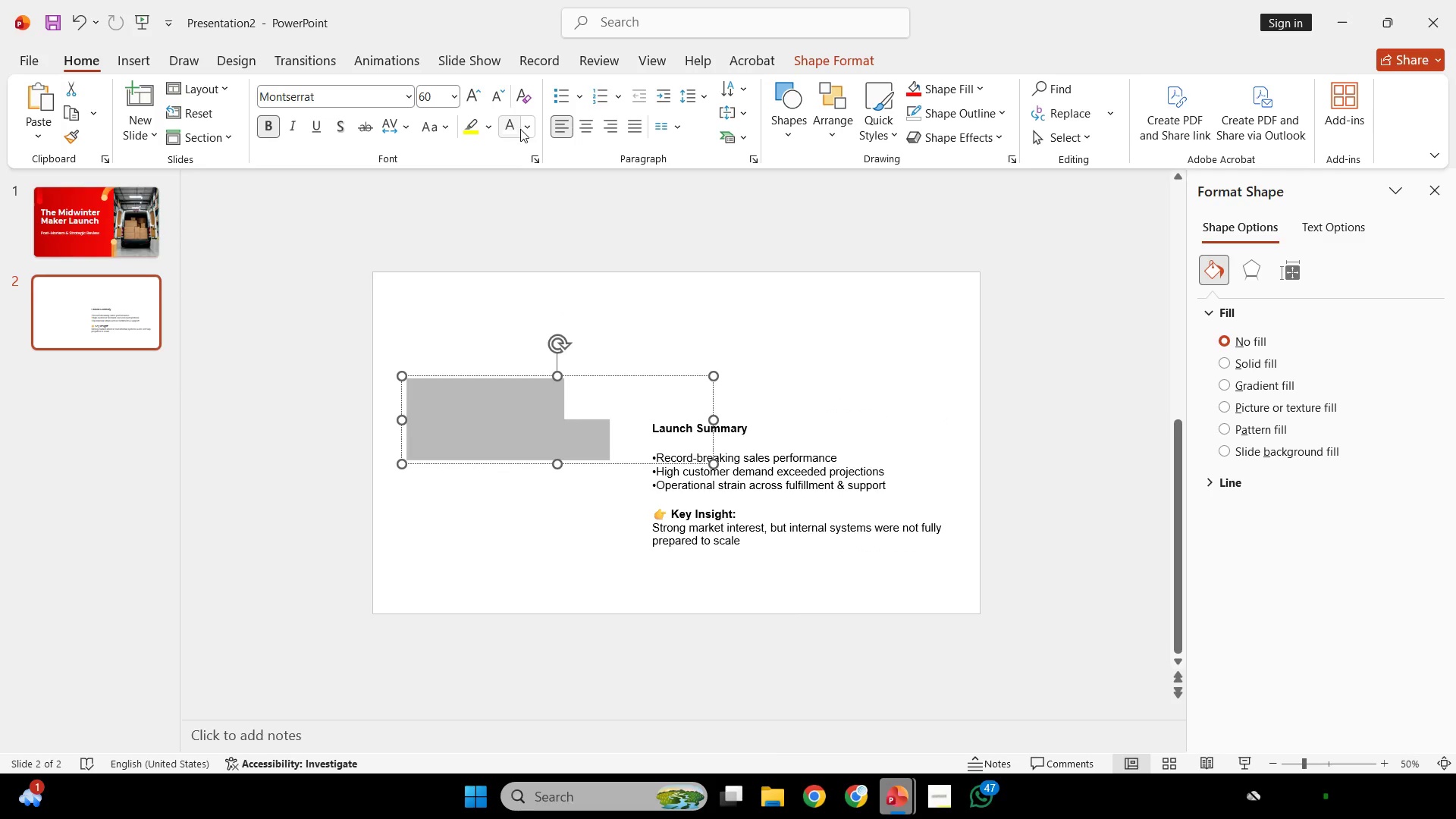 
left_click([520, 129])
 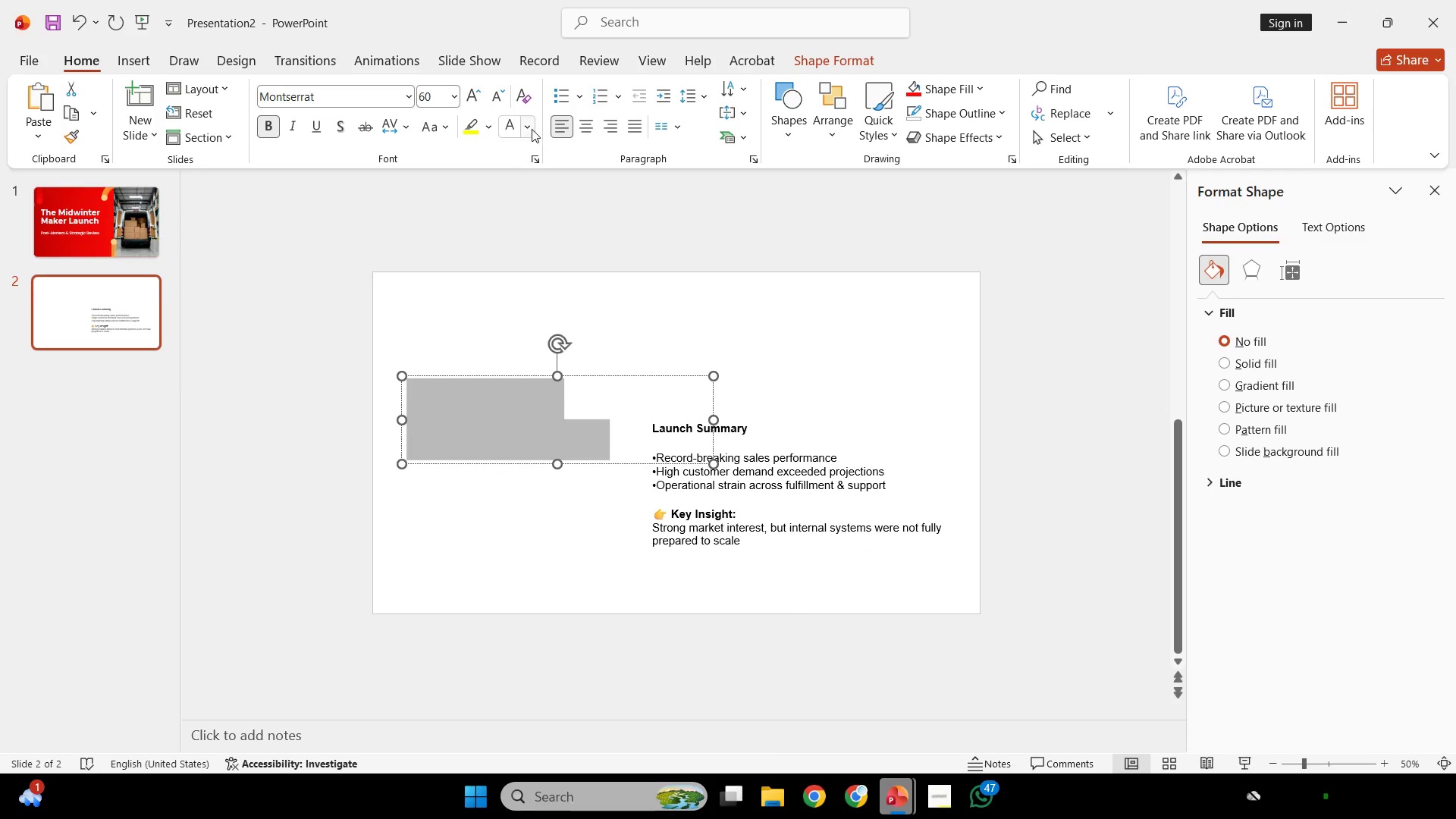 
left_click([529, 127])
 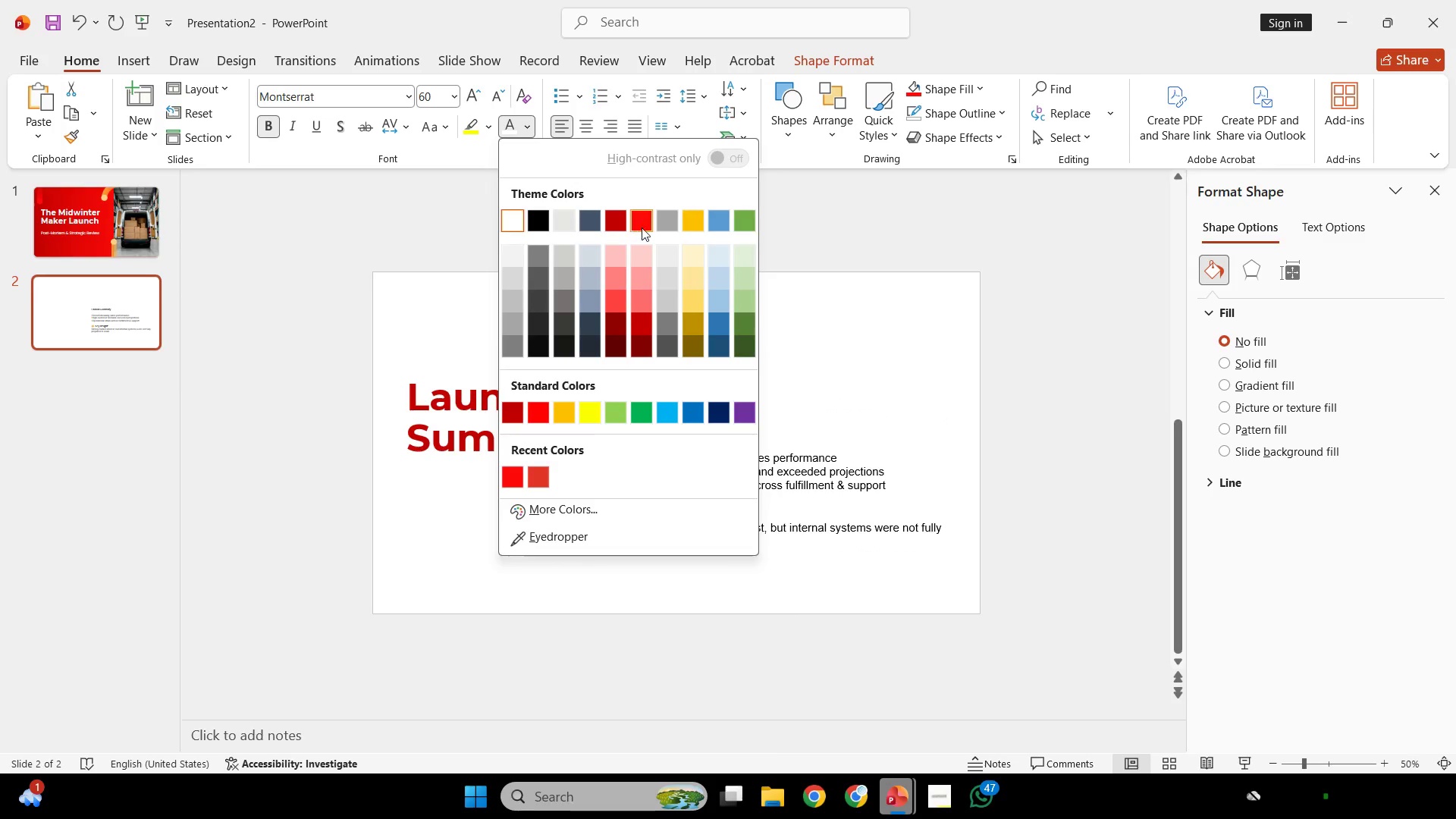 
left_click([613, 220])
 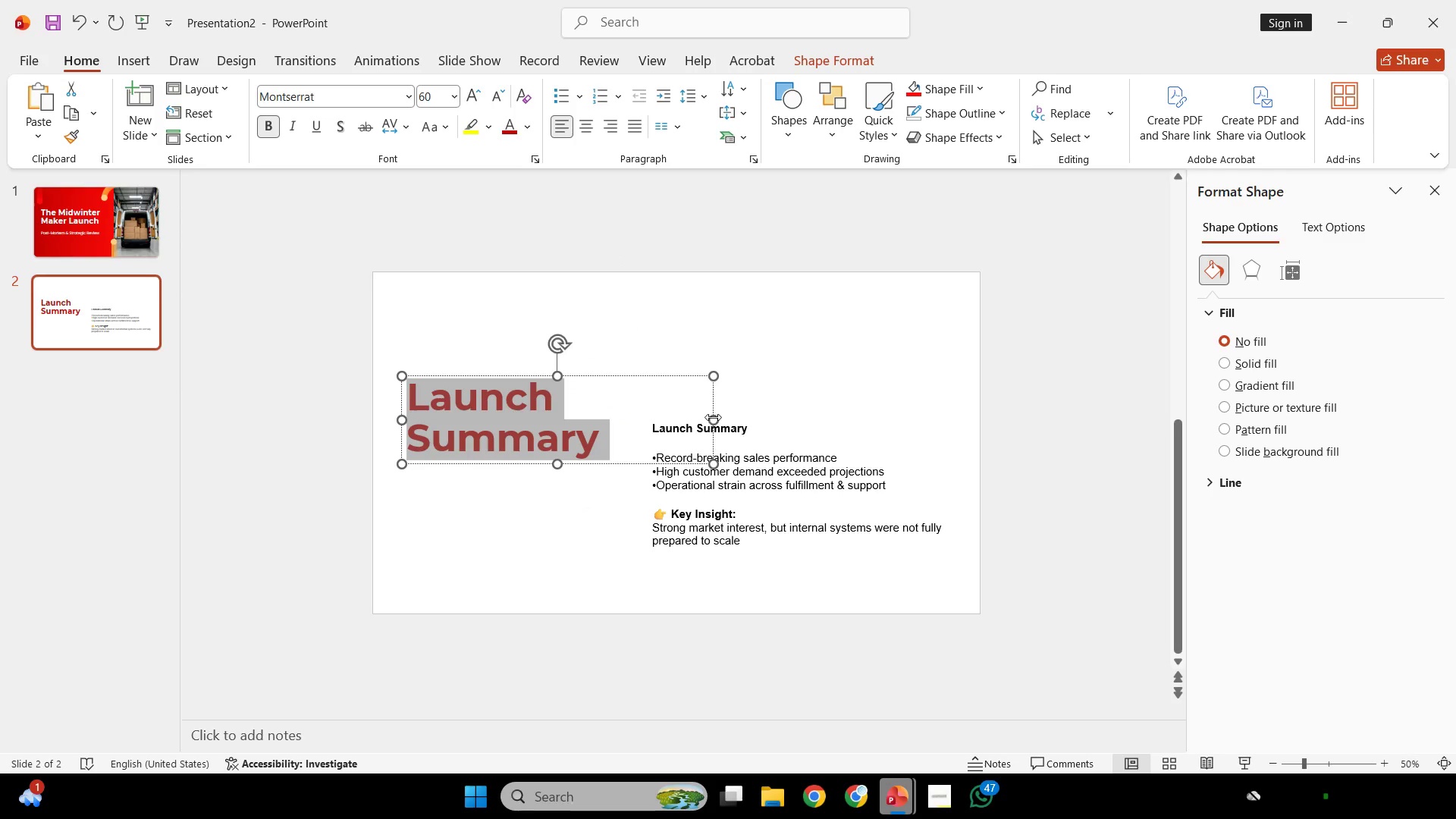 
left_click_drag(start_coordinate=[714, 415], to_coordinate=[795, 422])
 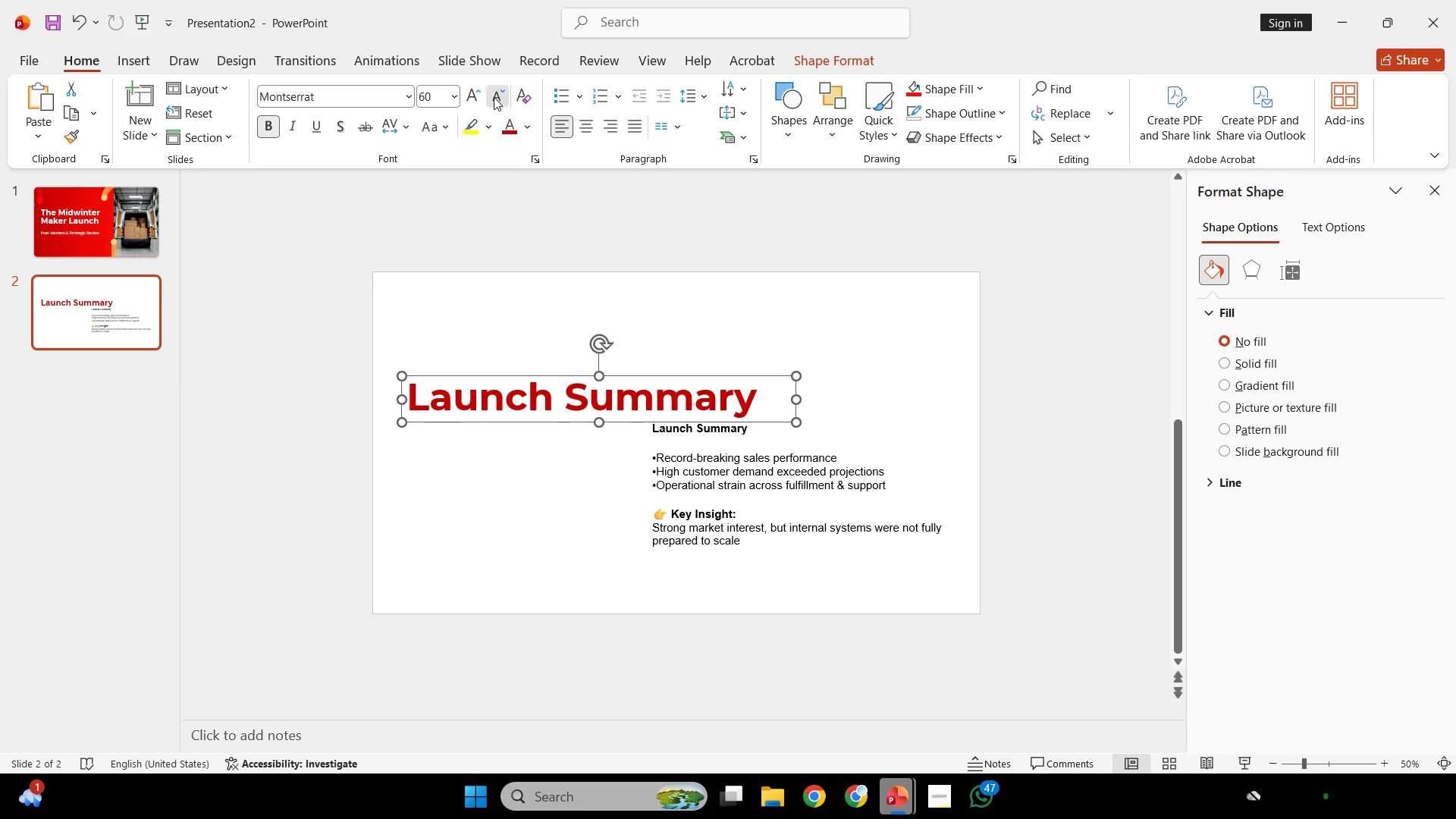 
double_click([494, 97])
 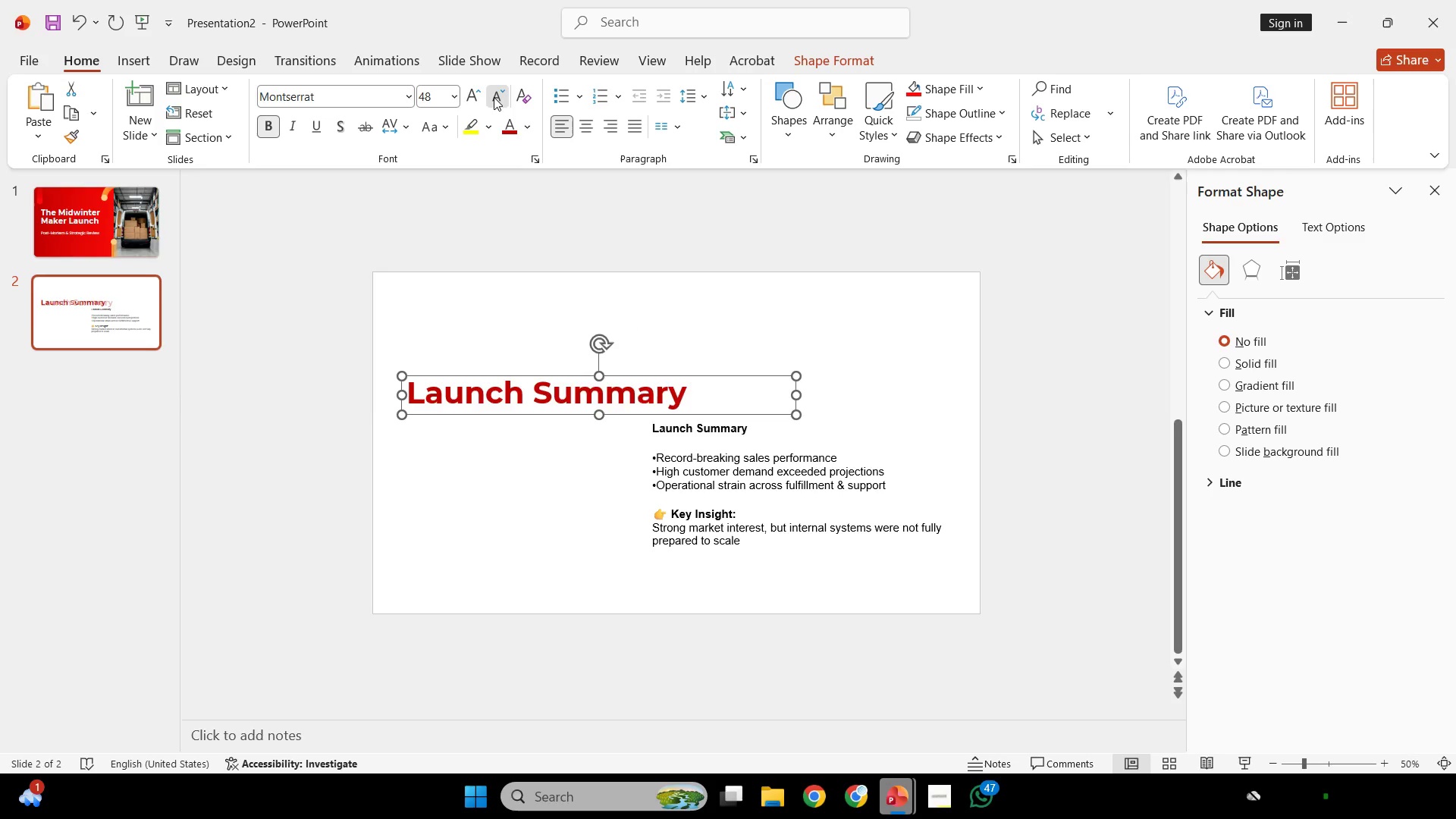 
triple_click([494, 97])
 